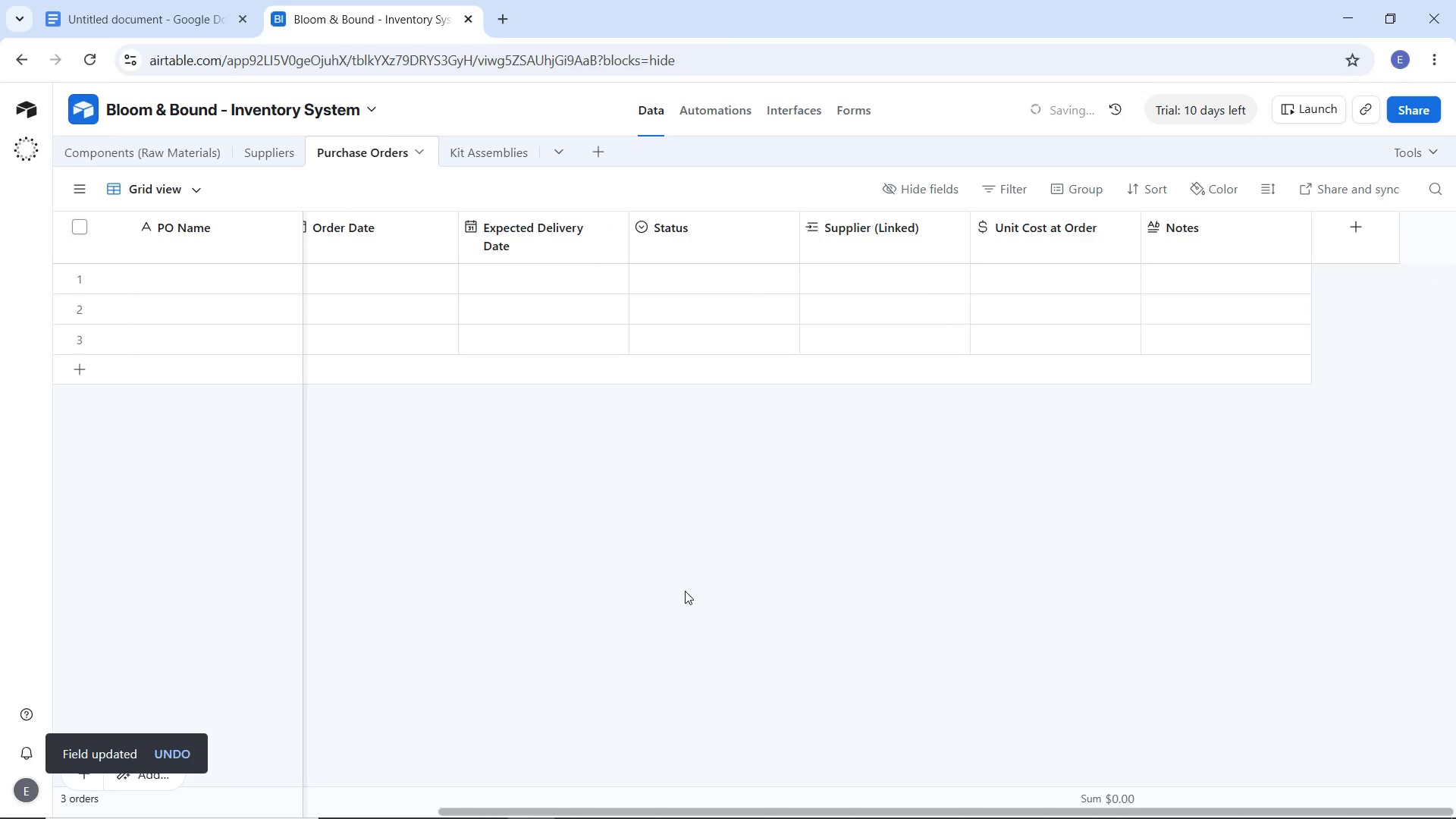 
left_click_drag(start_coordinate=[1207, 814], to_coordinate=[790, 817])
 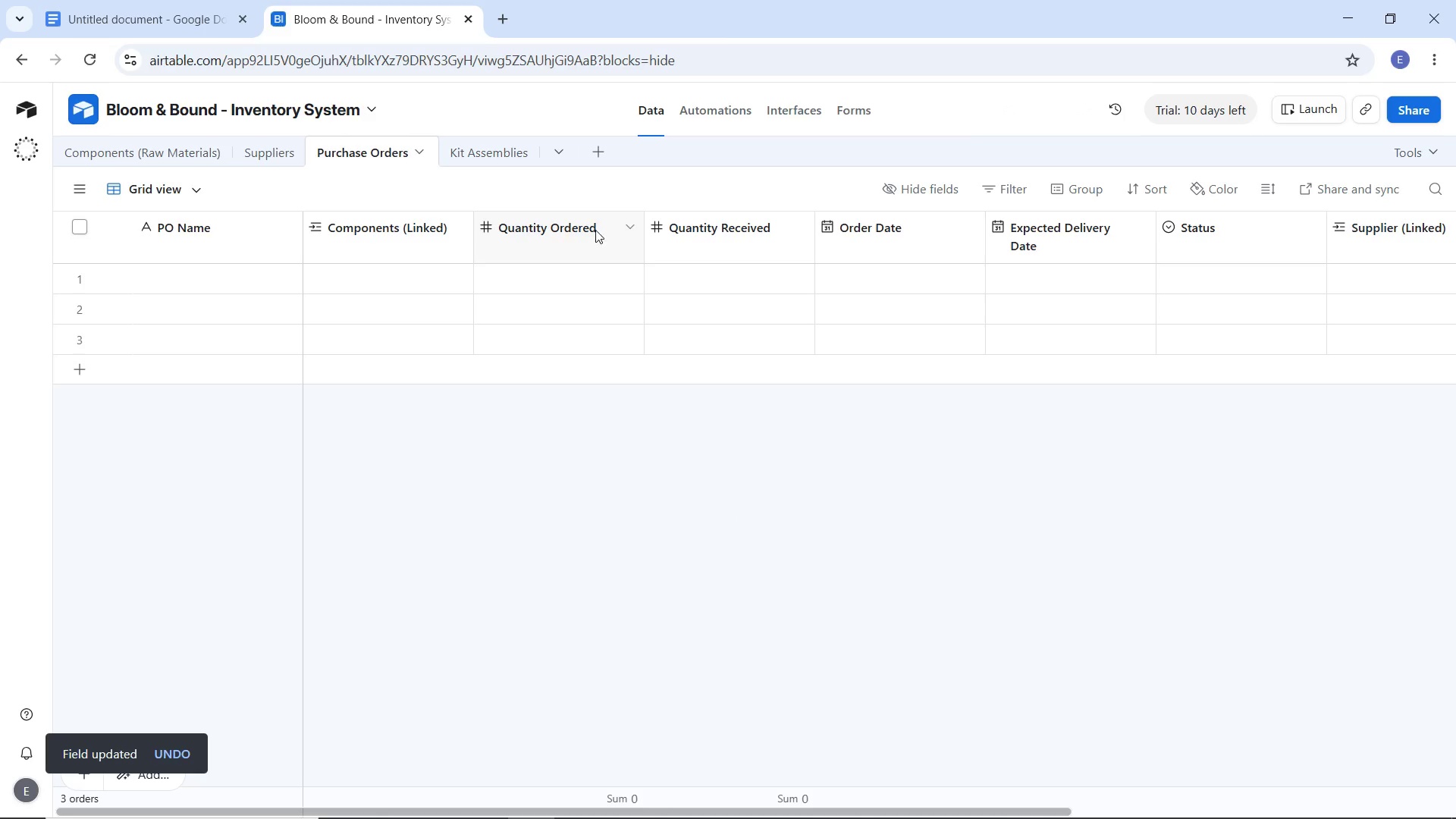 
left_click([493, 143])
 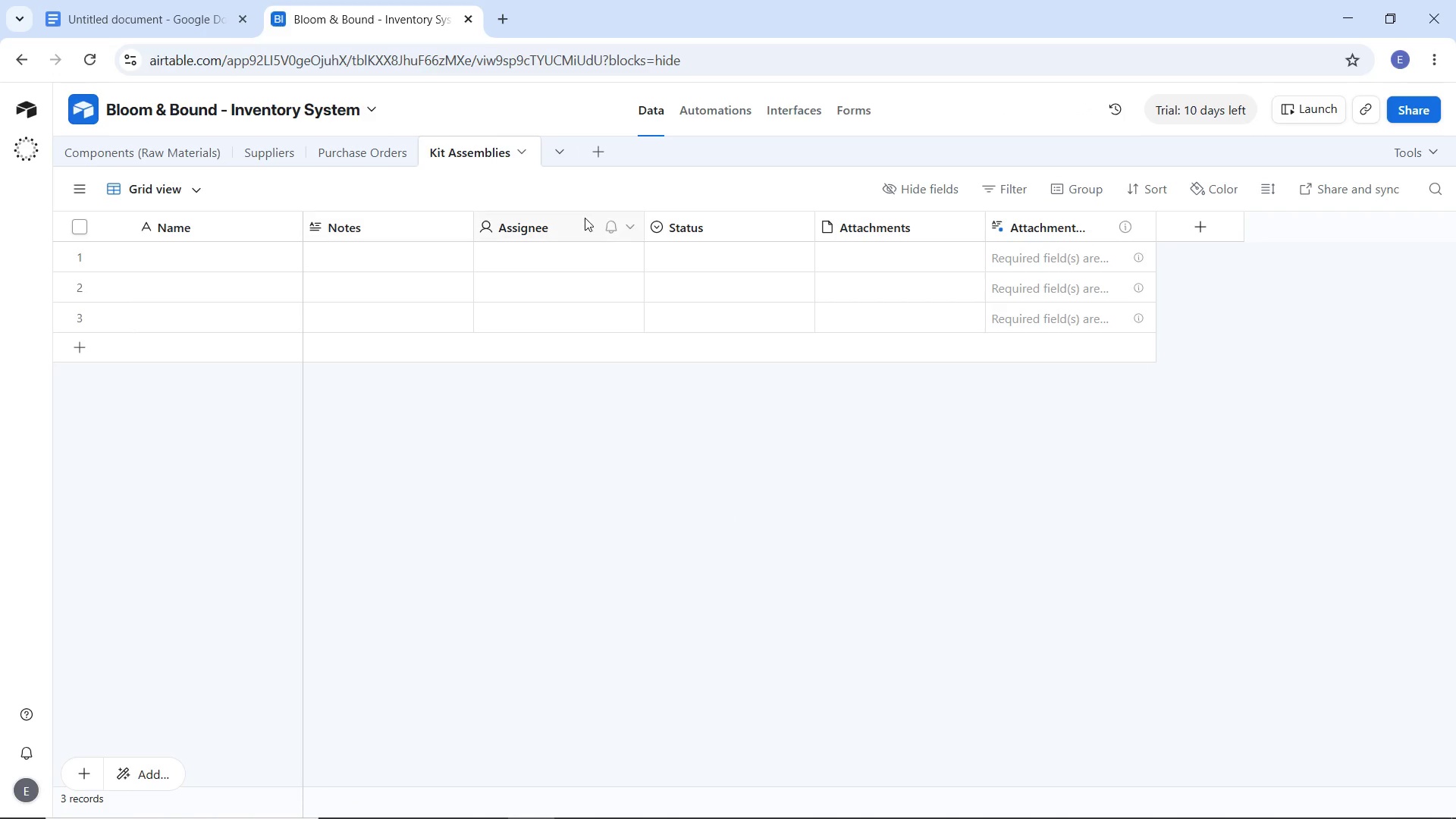 
left_click([459, 223])
 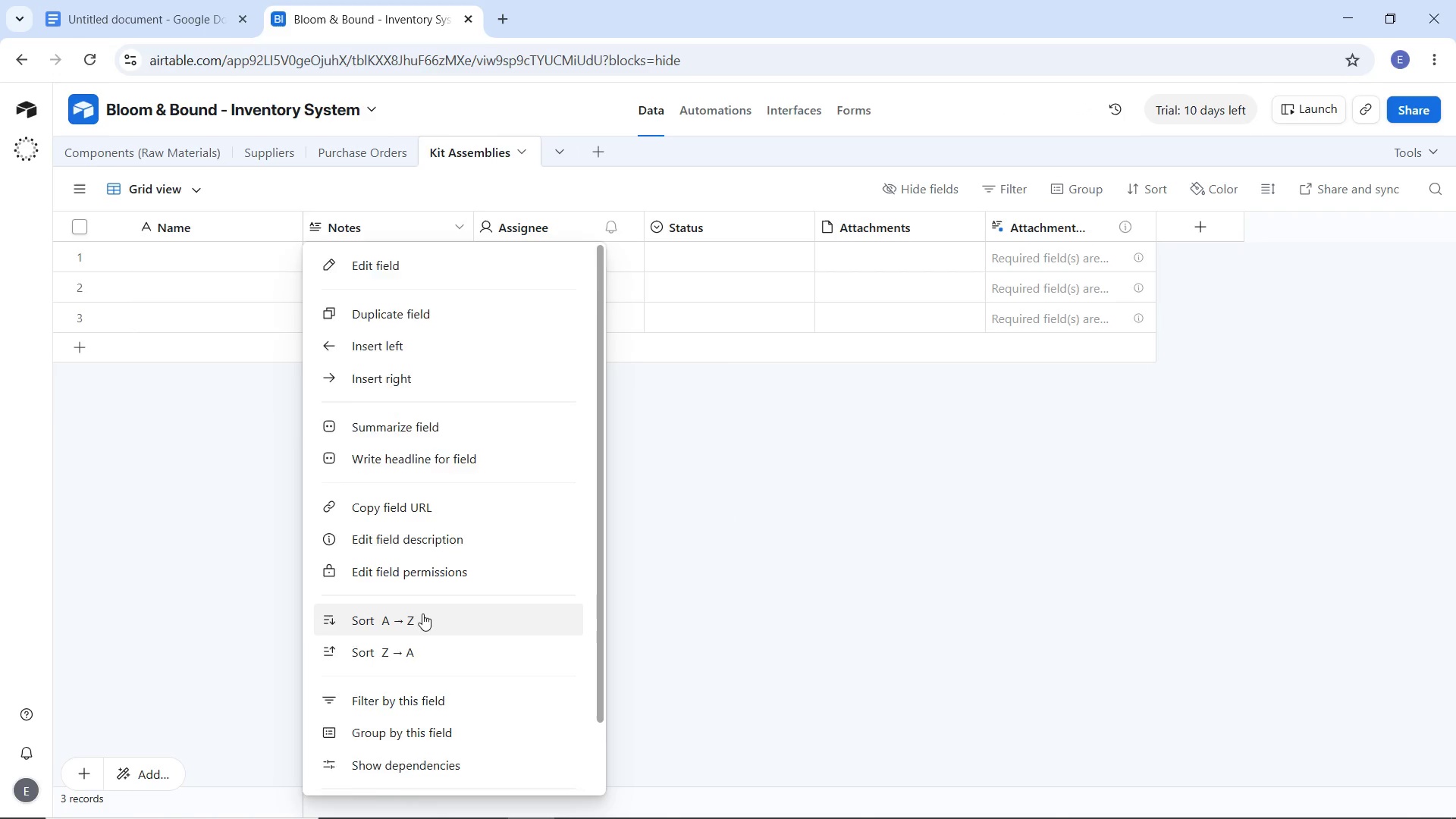 
scroll: coordinate [422, 613], scroll_direction: down, amount: 3.0
 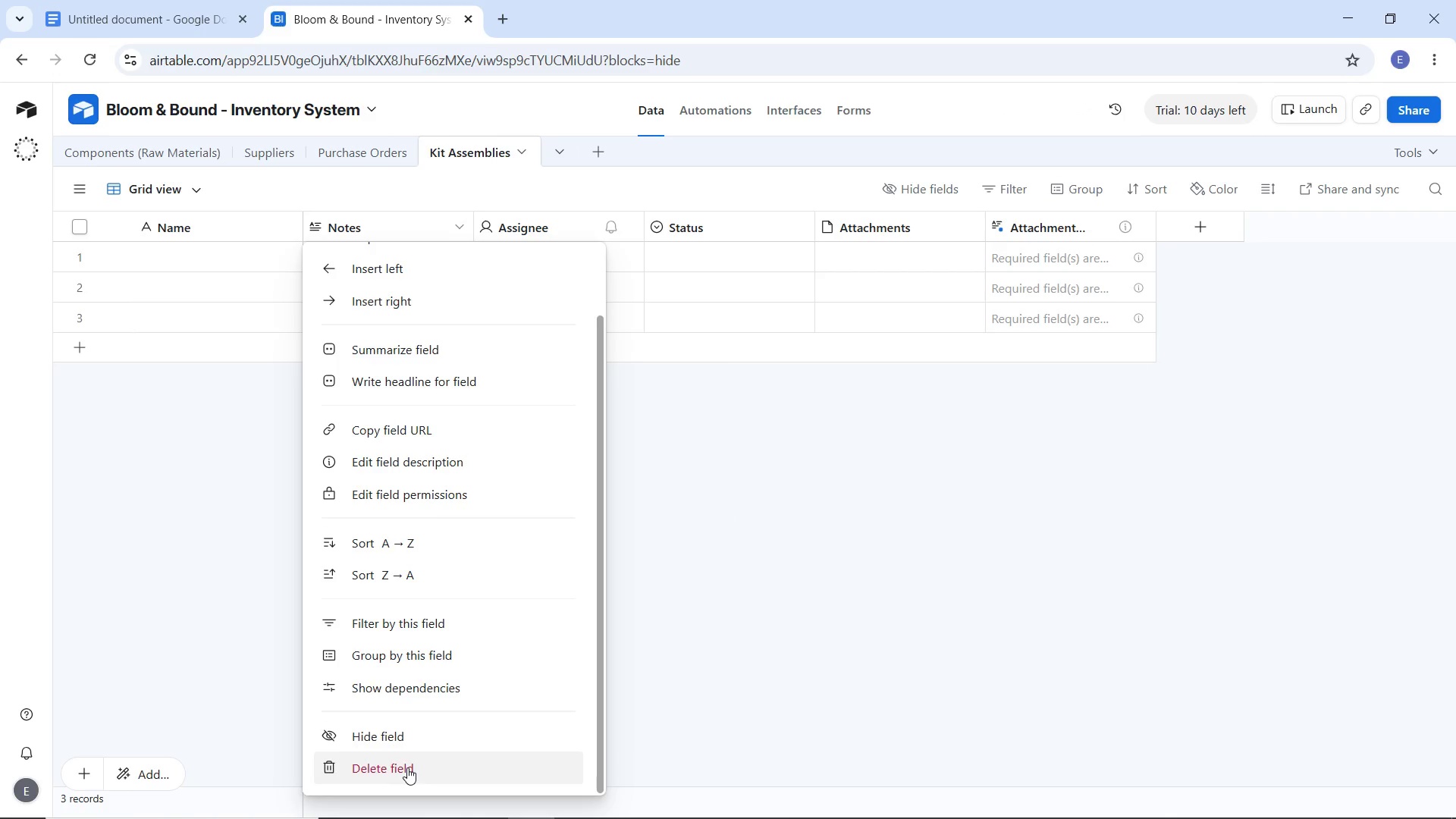 
left_click([407, 767])
 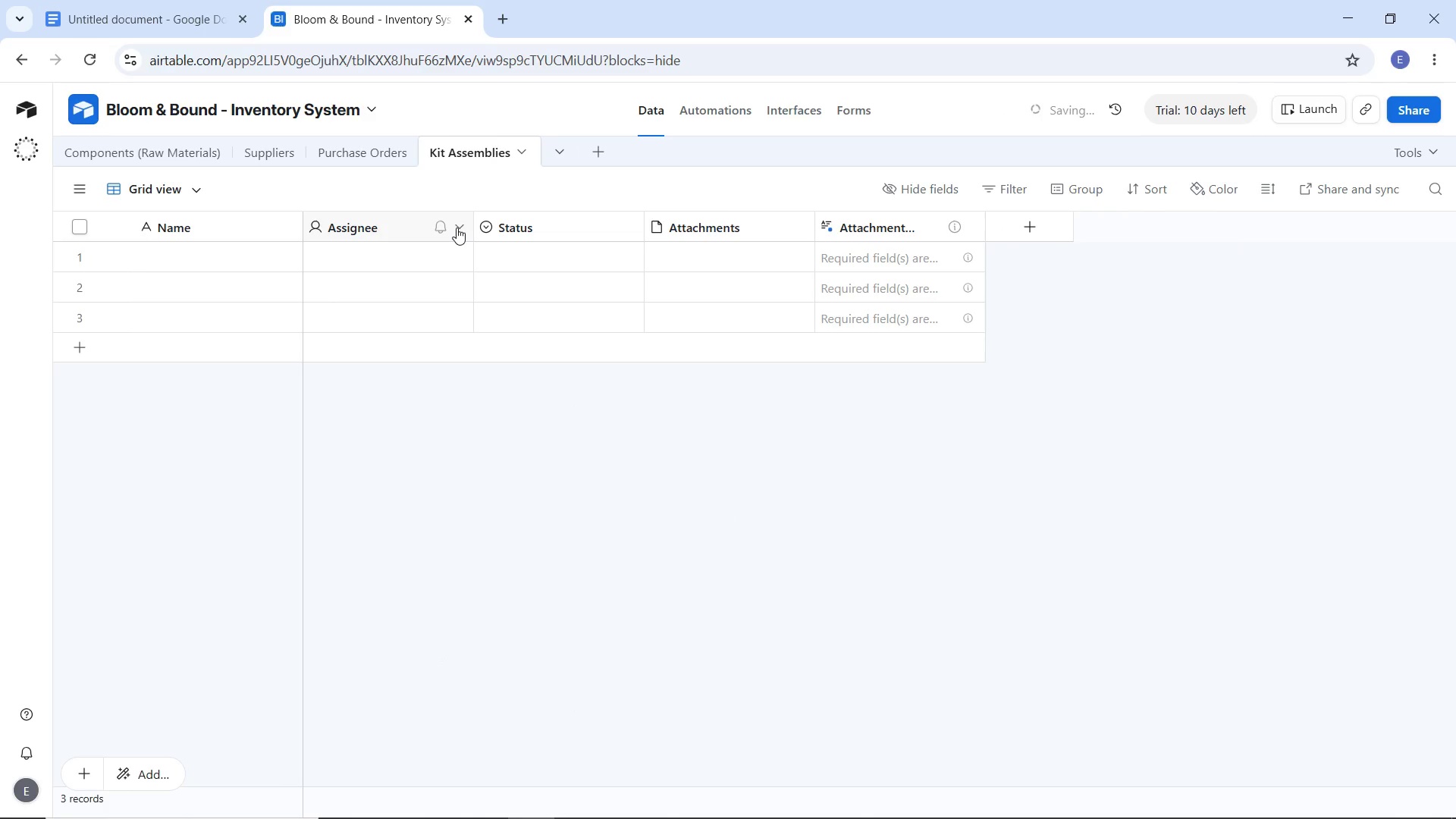 
left_click([457, 228])
 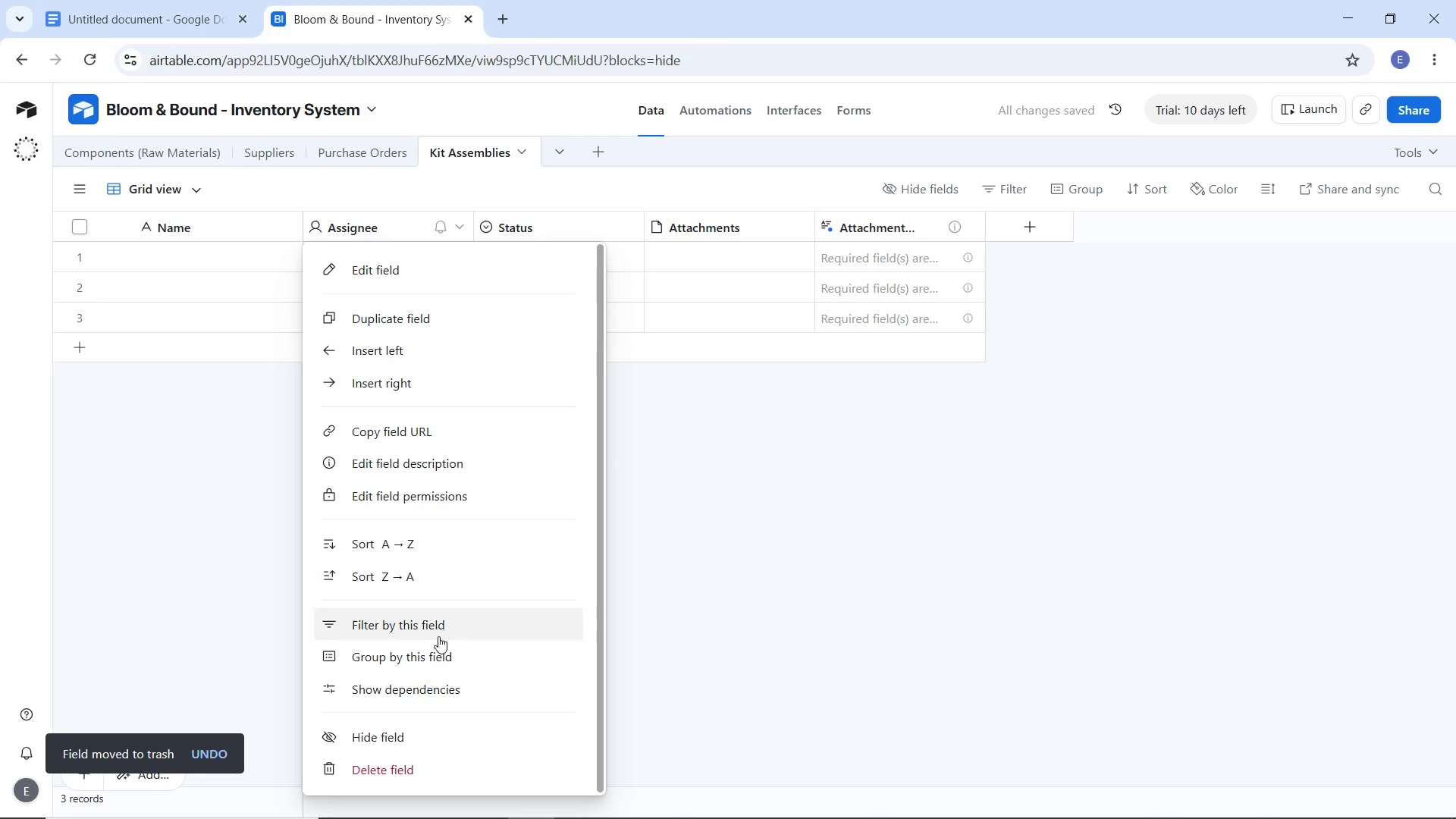 
scroll: coordinate [438, 658], scroll_direction: down, amount: 3.0
 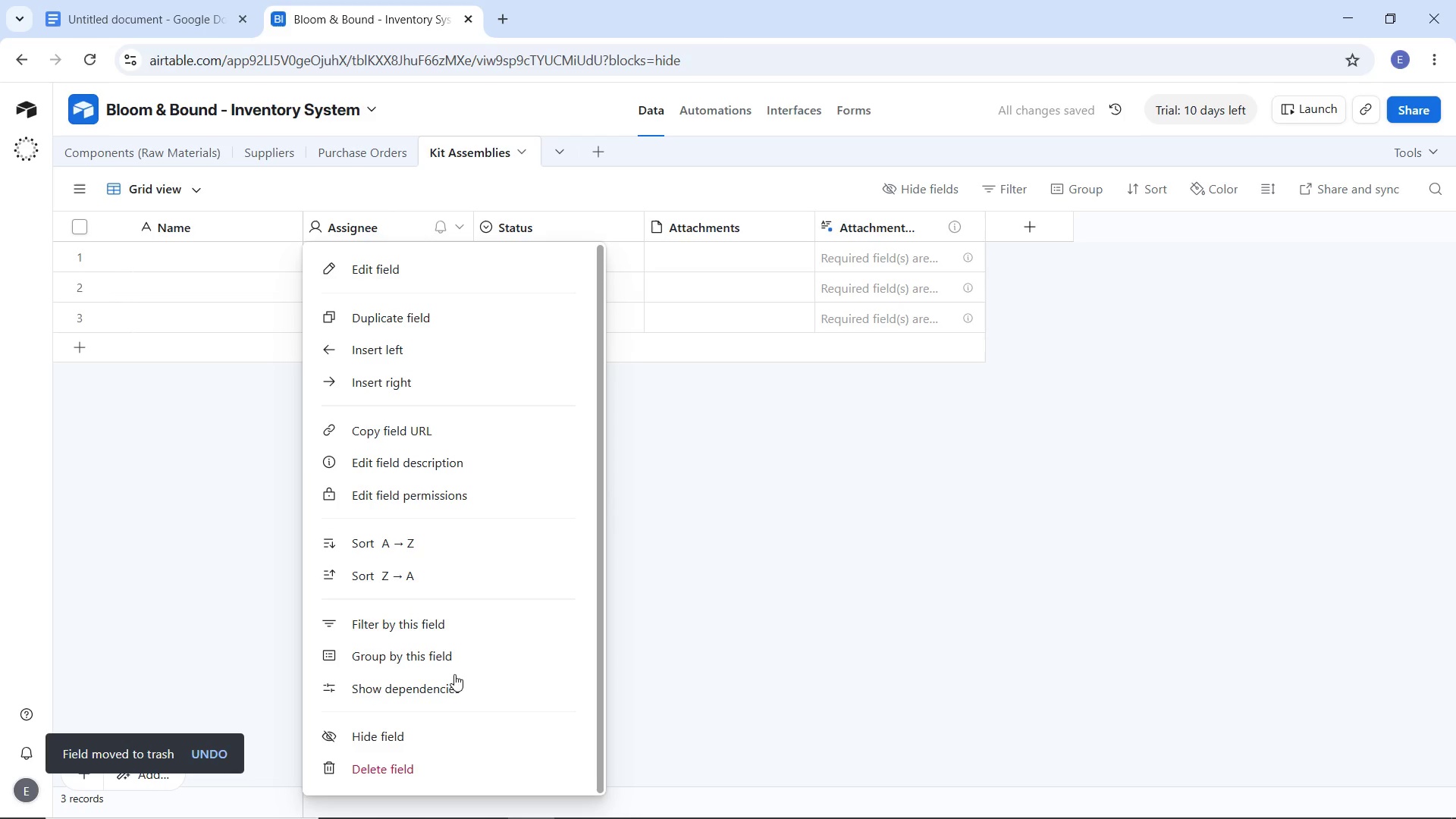 
left_click([428, 765])
 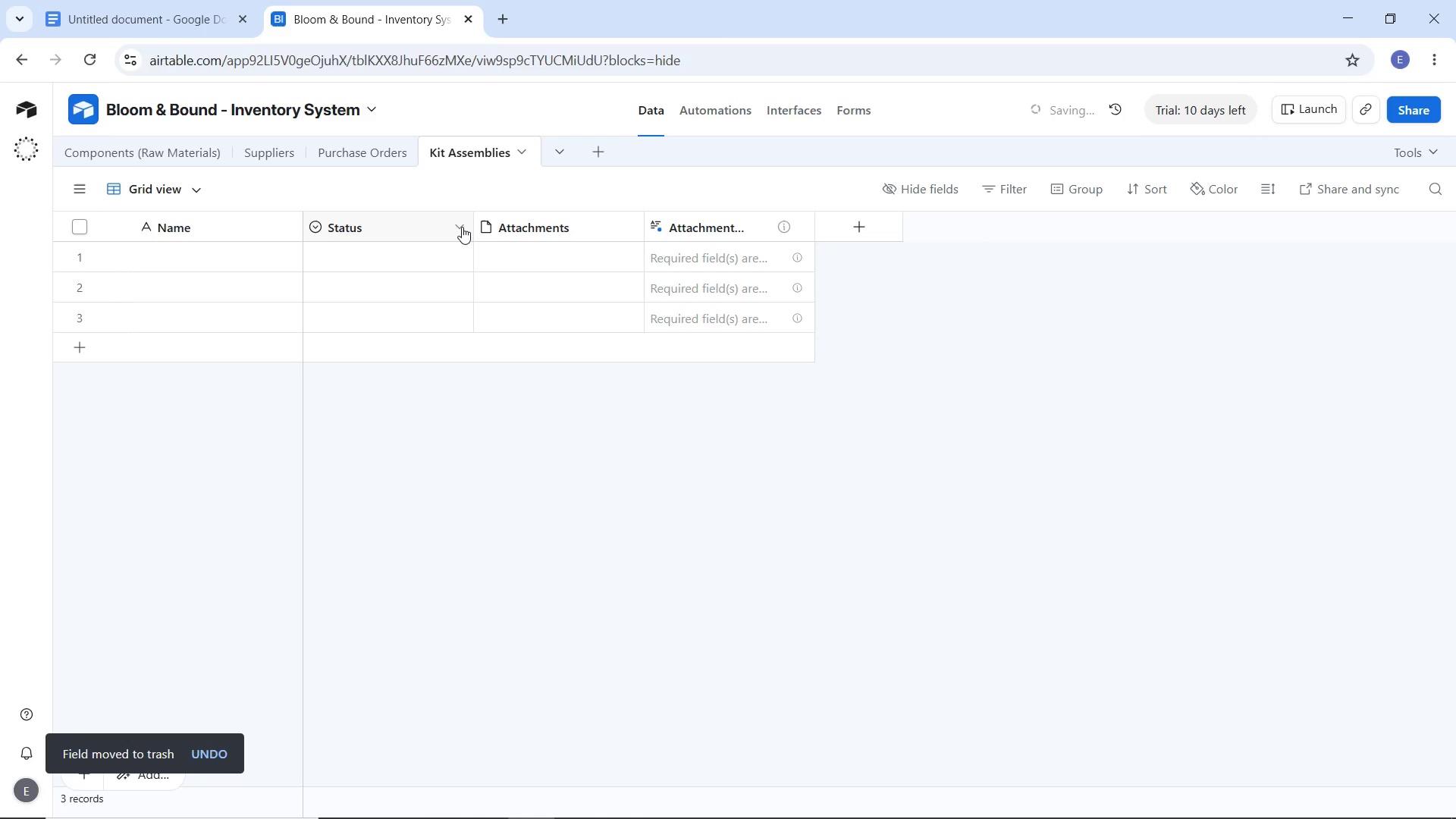 
left_click([462, 228])
 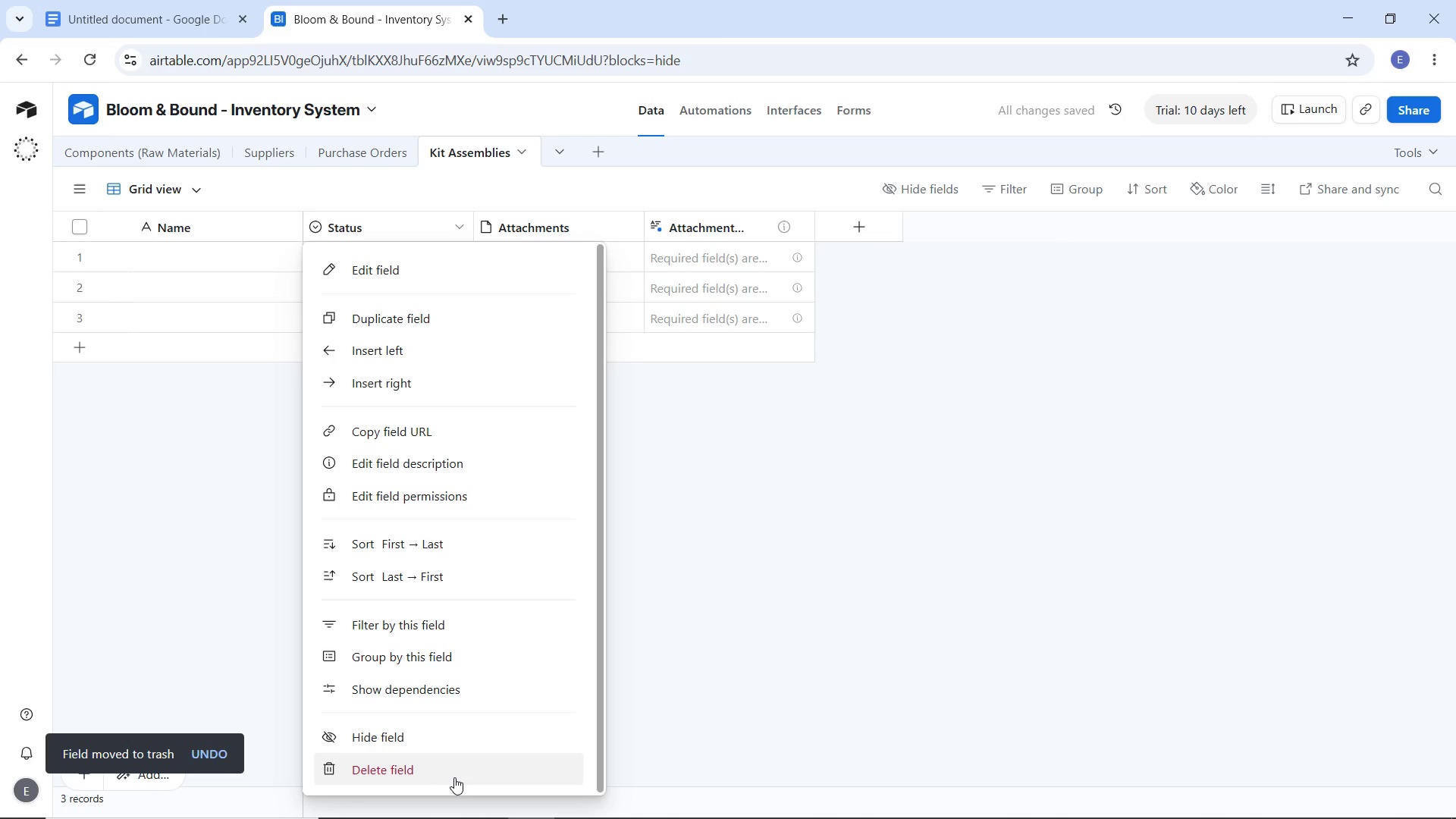 
left_click([454, 777])
 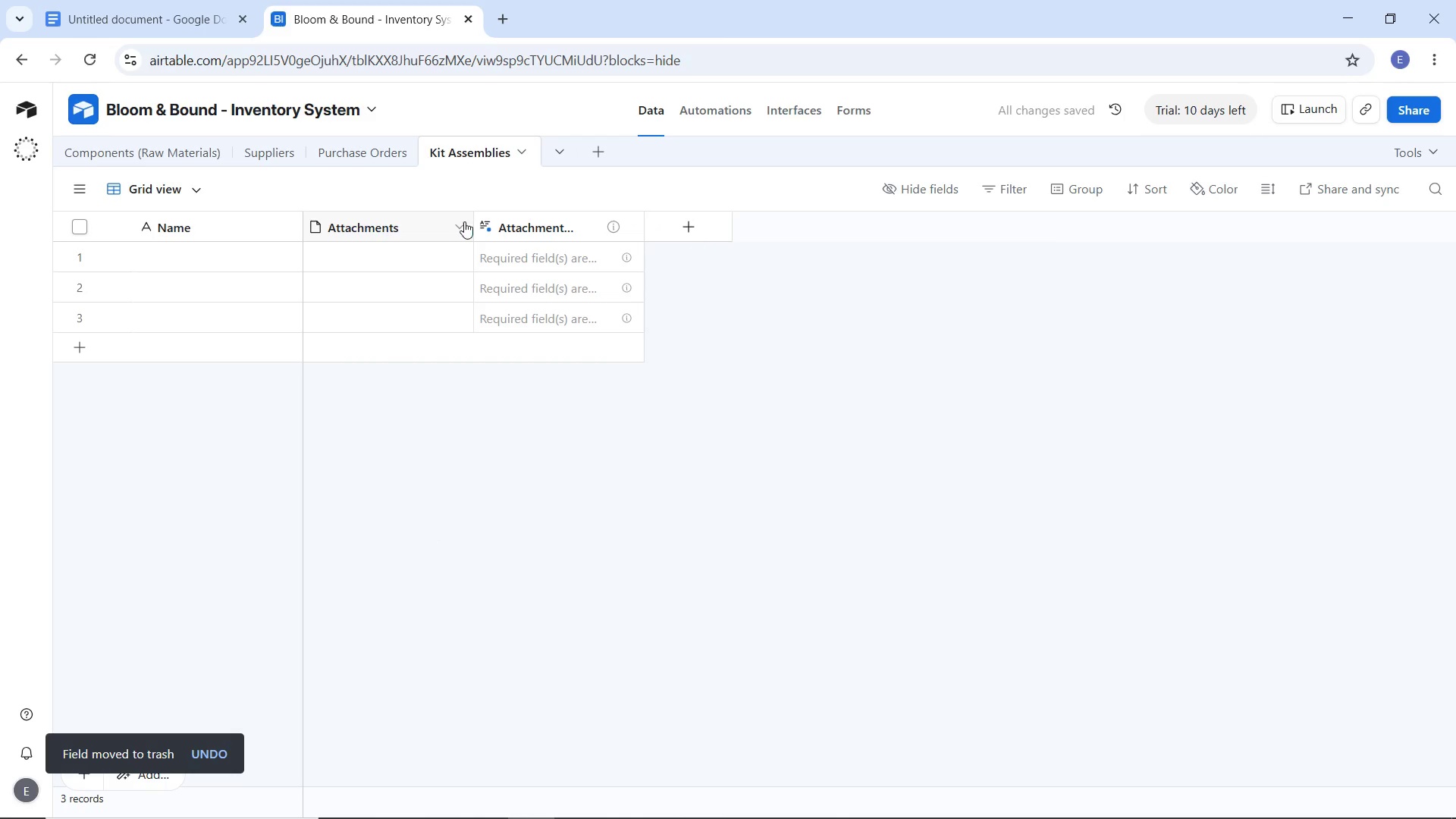 
left_click([460, 222])
 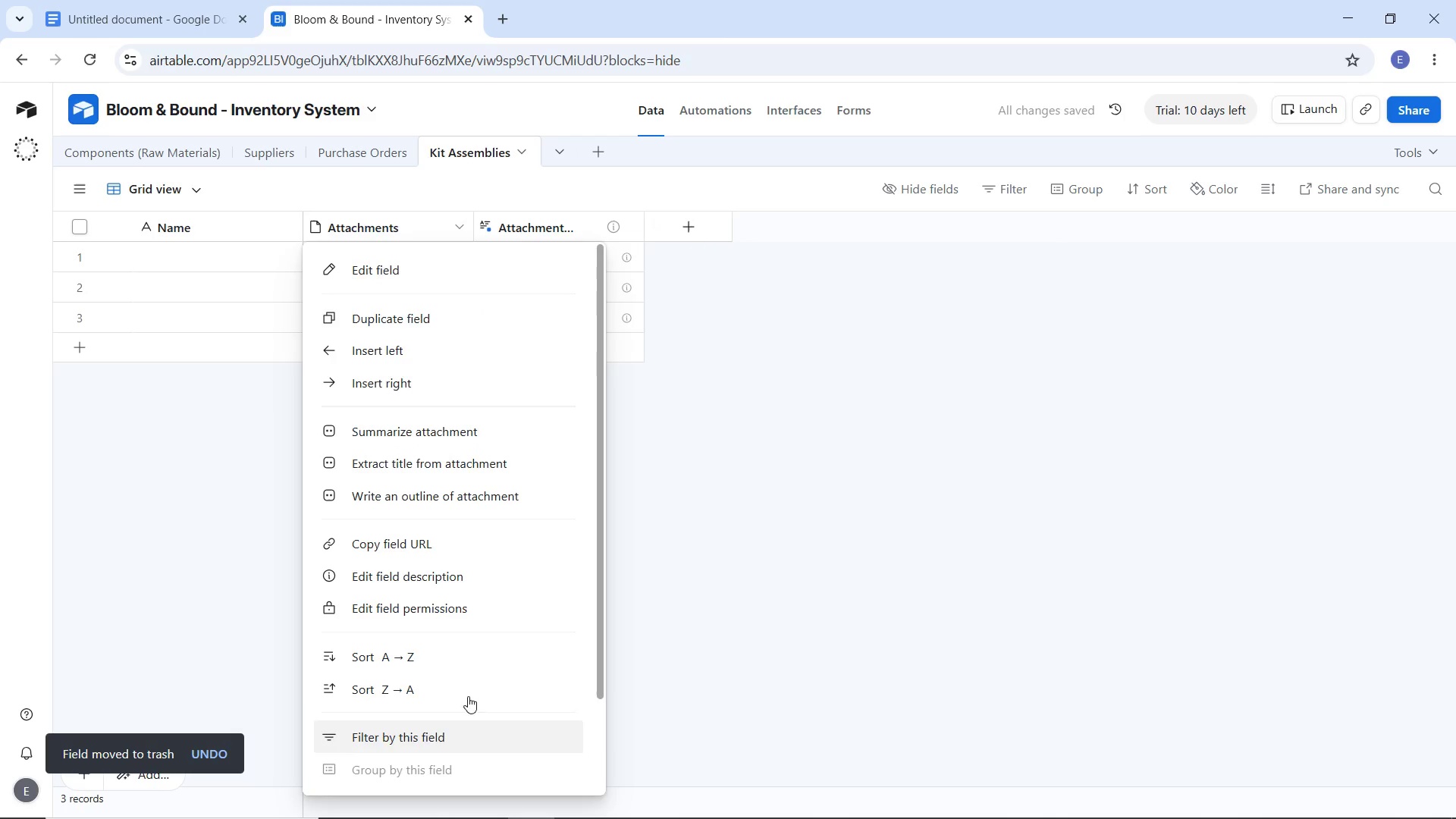 
scroll: coordinate [466, 686], scroll_direction: down, amount: 6.0
 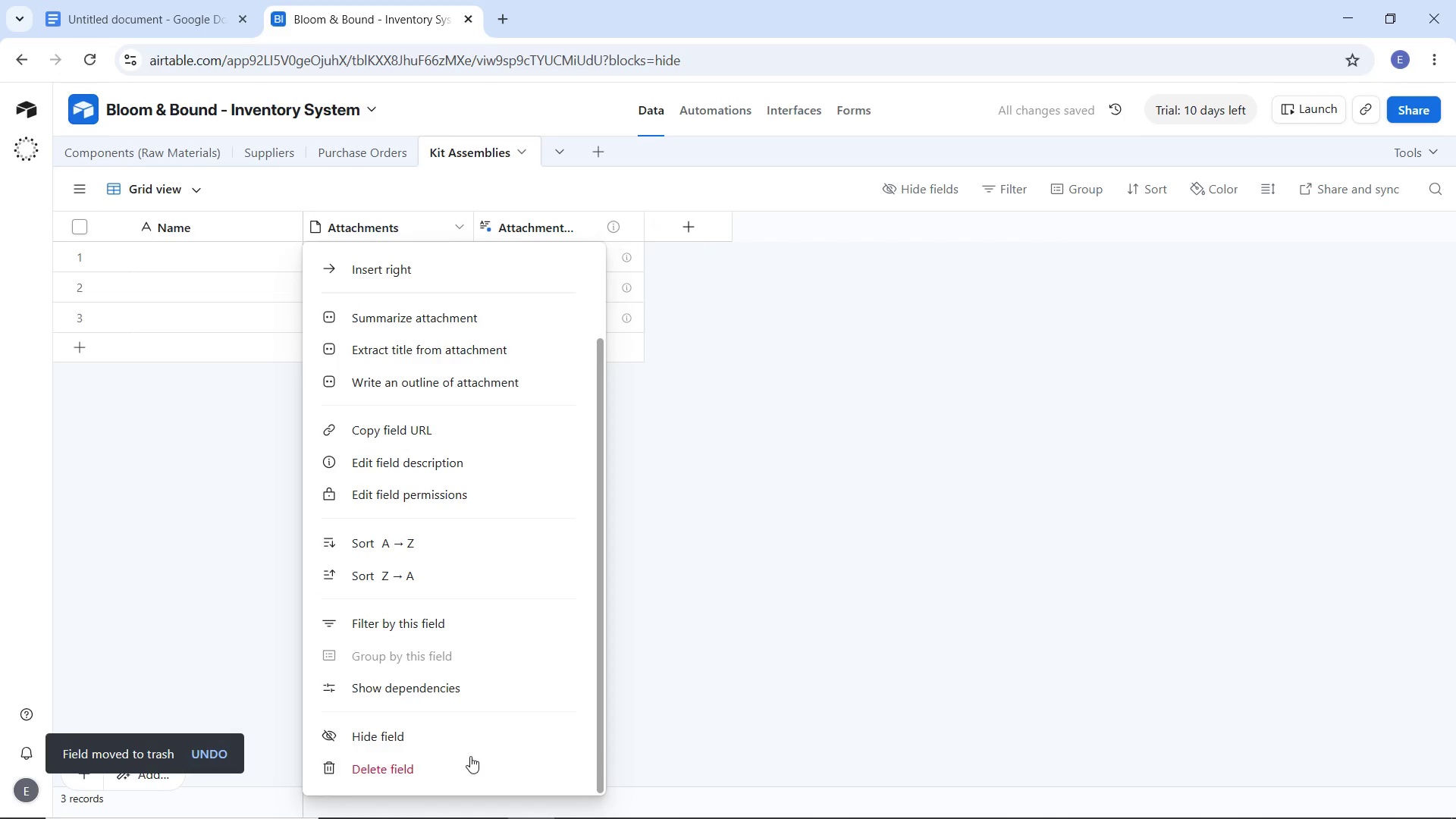 
left_click([470, 756])
 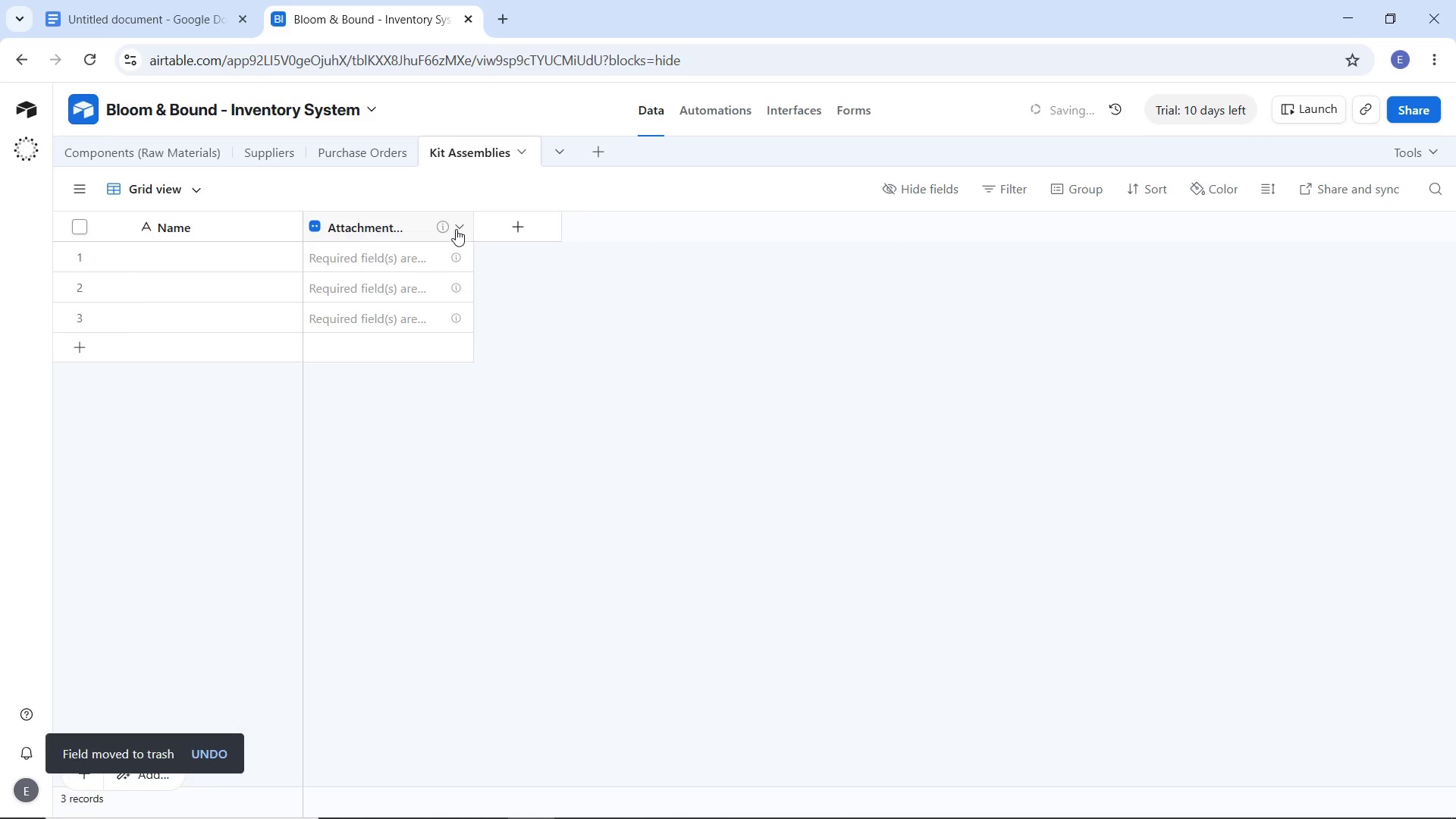 
left_click([460, 227])
 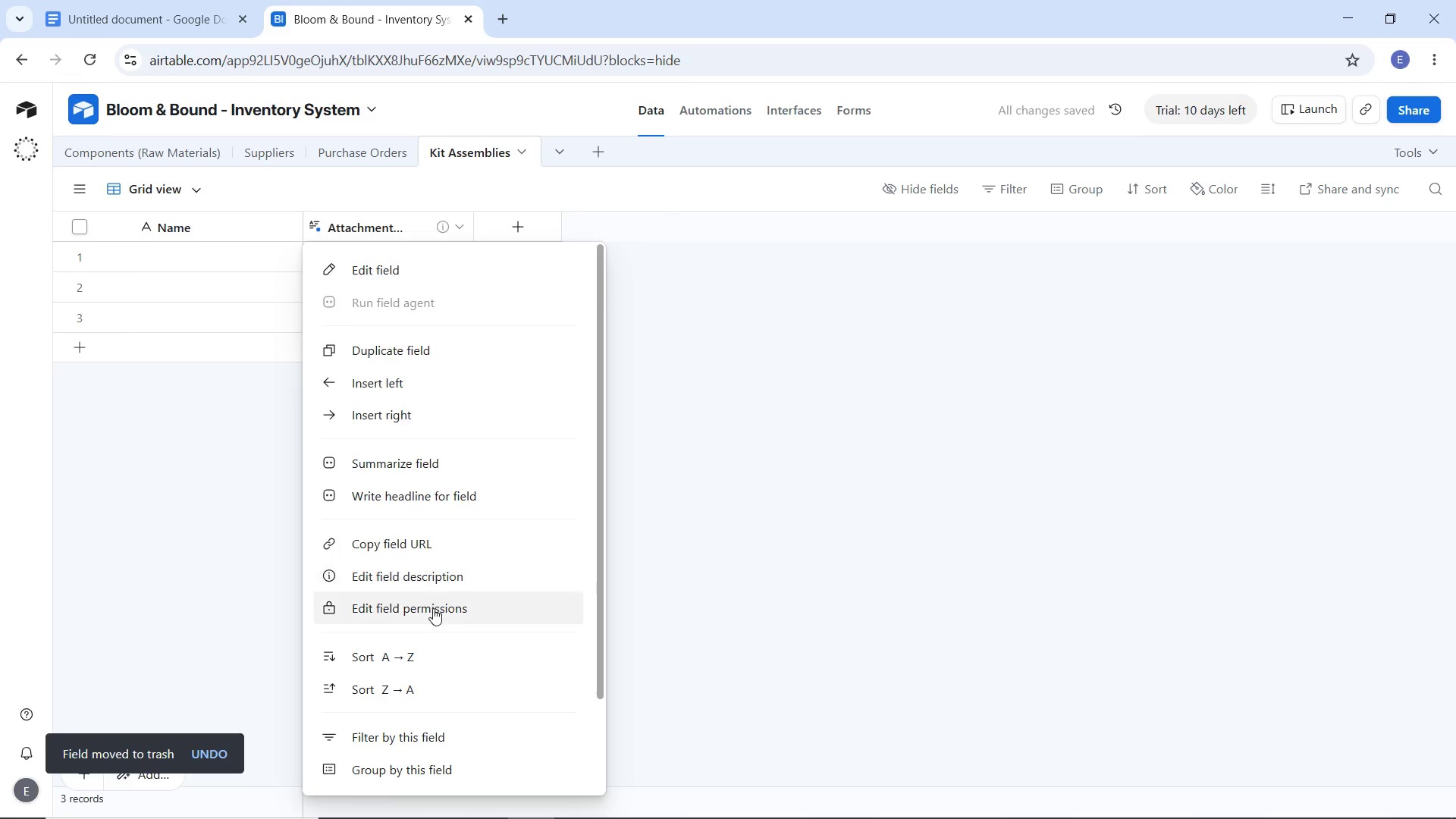 
scroll: coordinate [433, 612], scroll_direction: down, amount: 5.0
 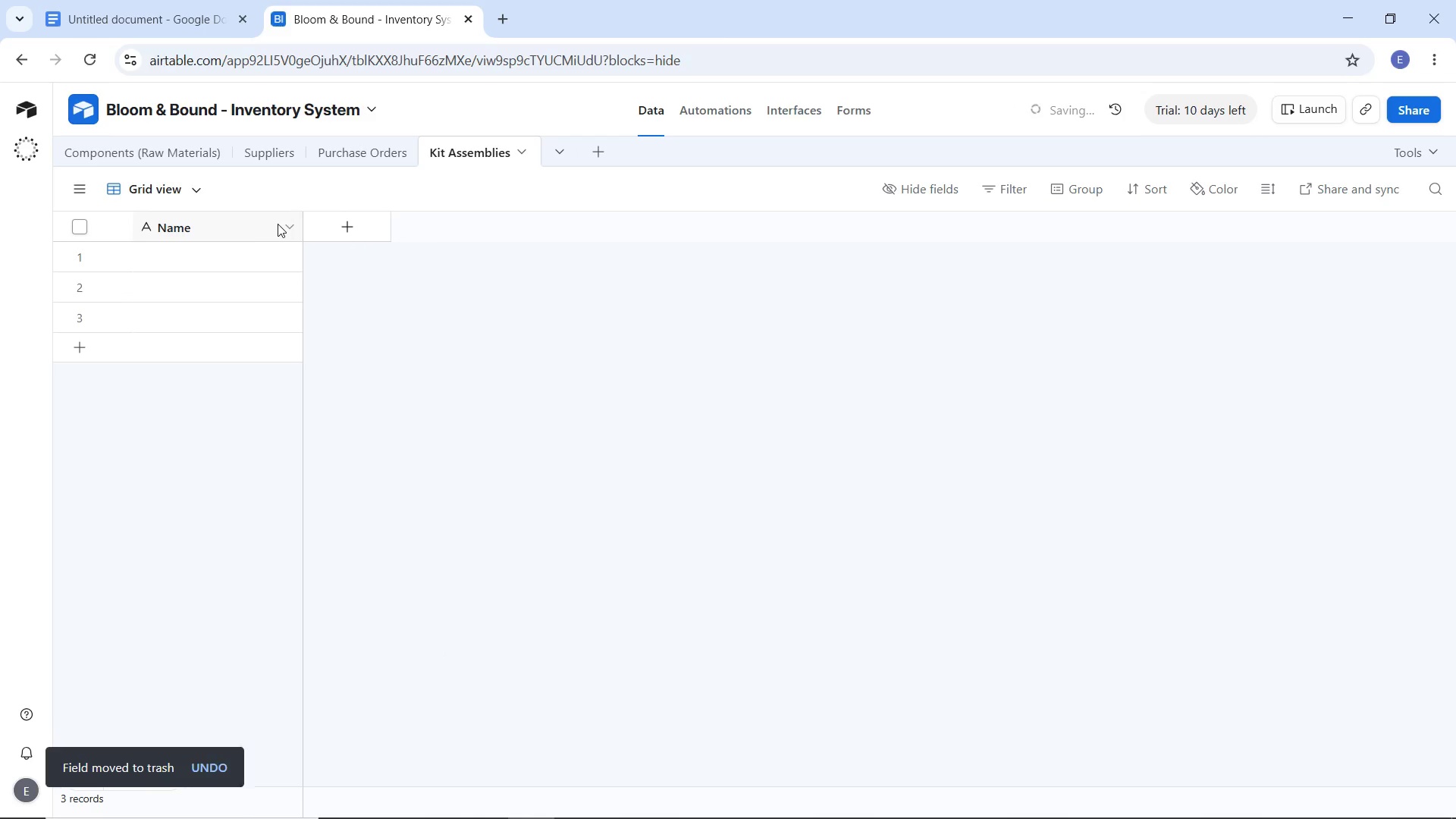 
left_click([288, 224])
 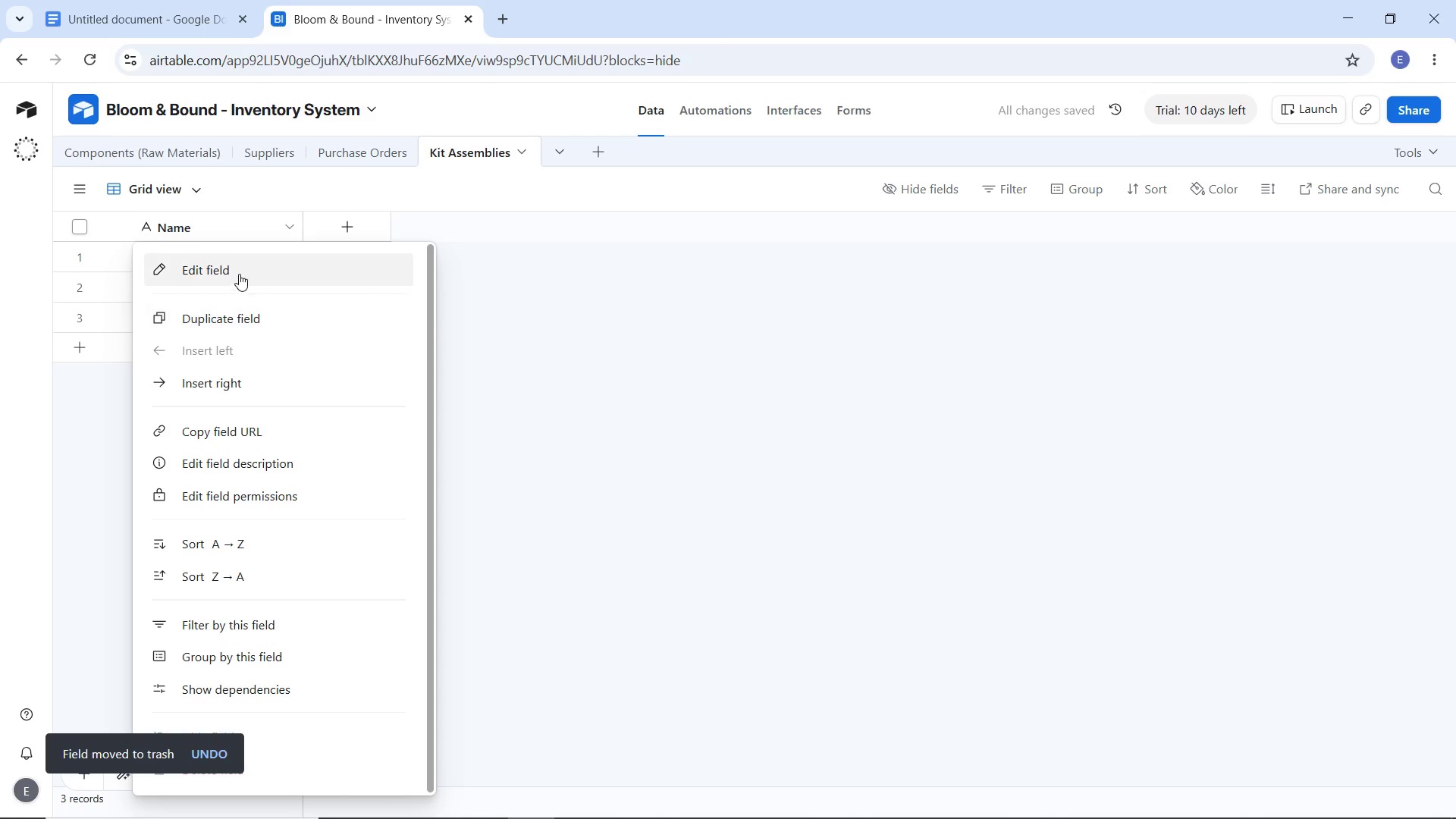 
left_click([239, 274])
 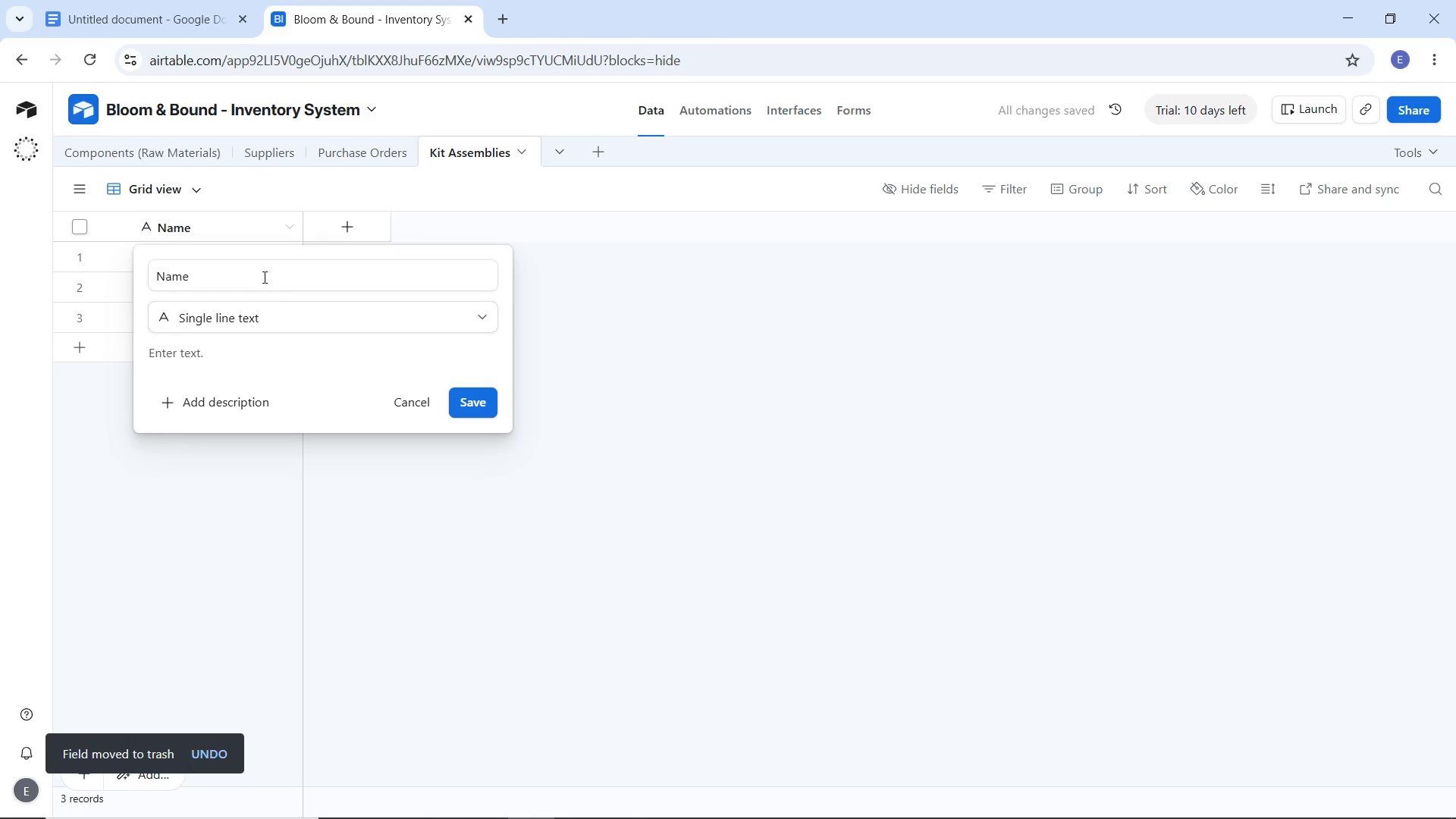 
left_click_drag(start_coordinate=[263, 277], to_coordinate=[143, 276])
 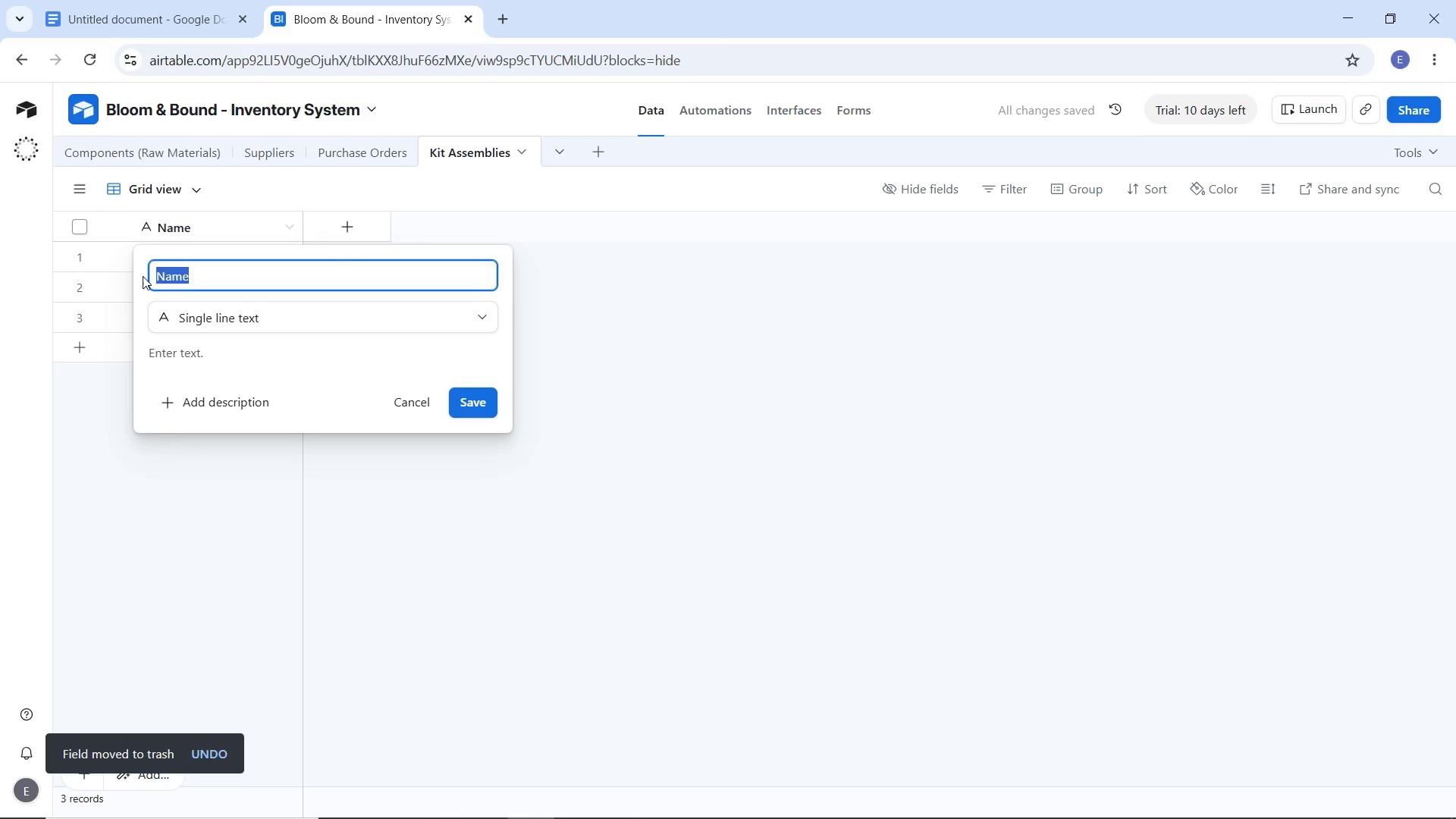 
type(Assembly ID)
 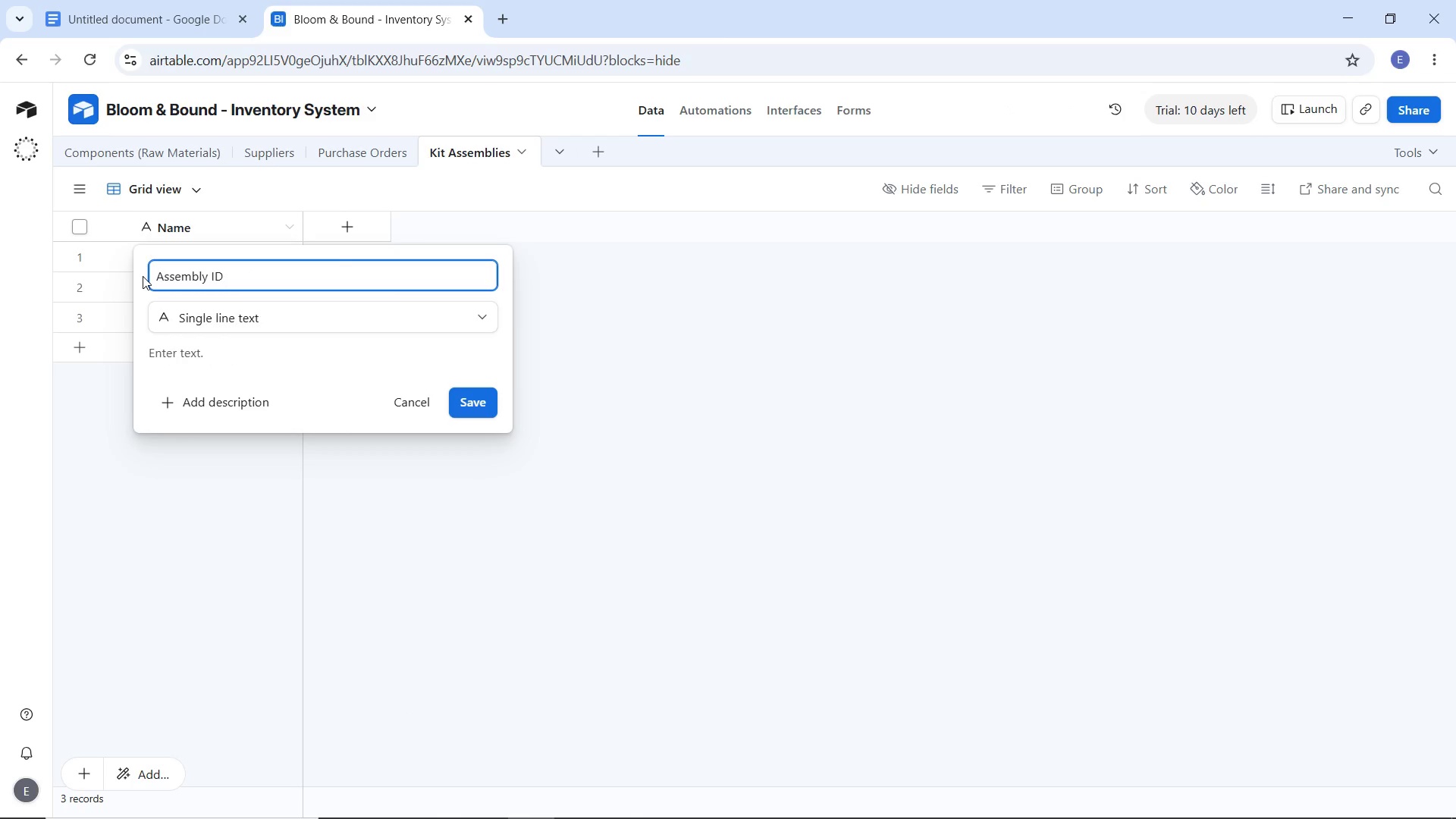 
key(Enter)
 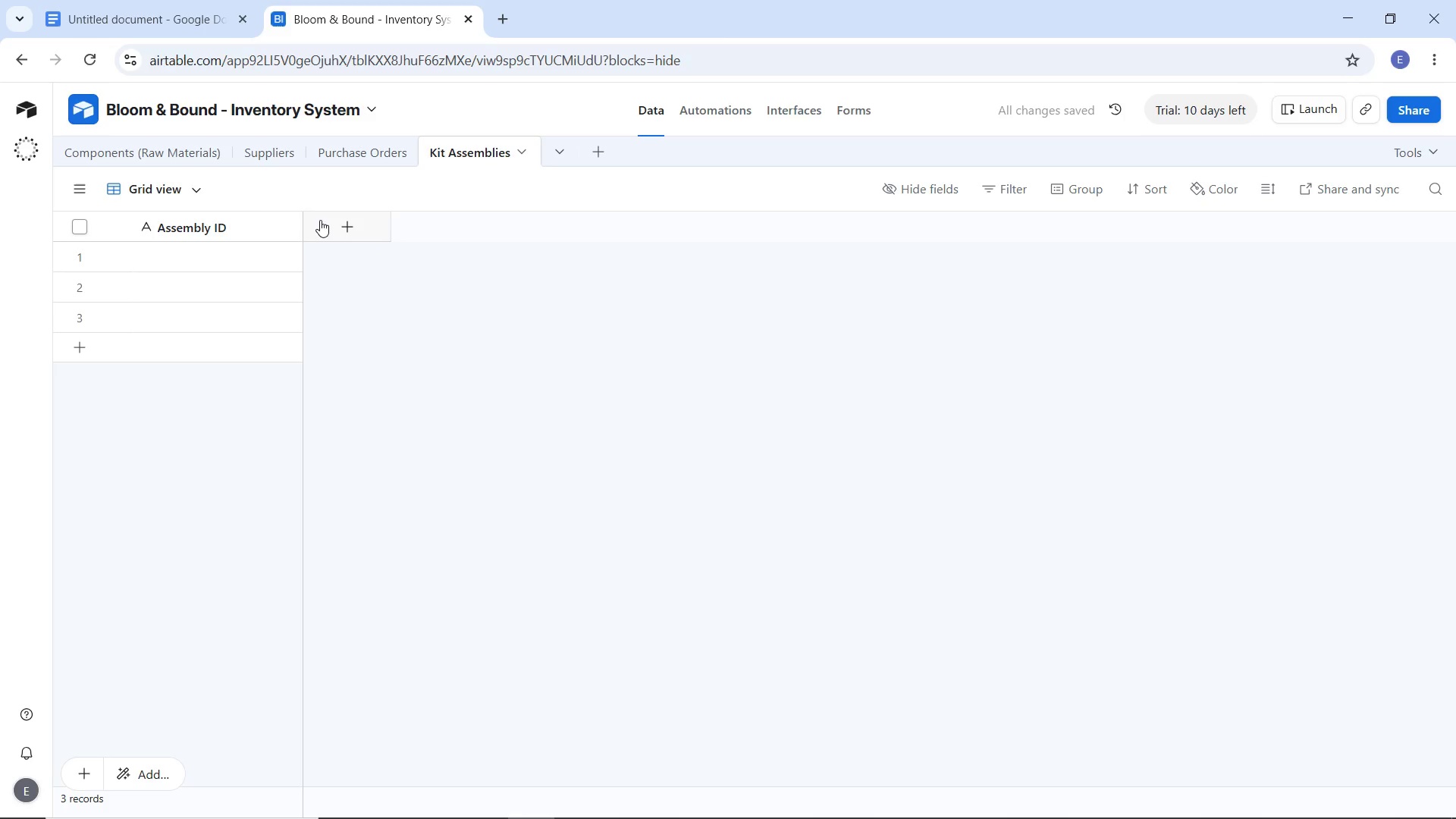 
wait(7.14)
 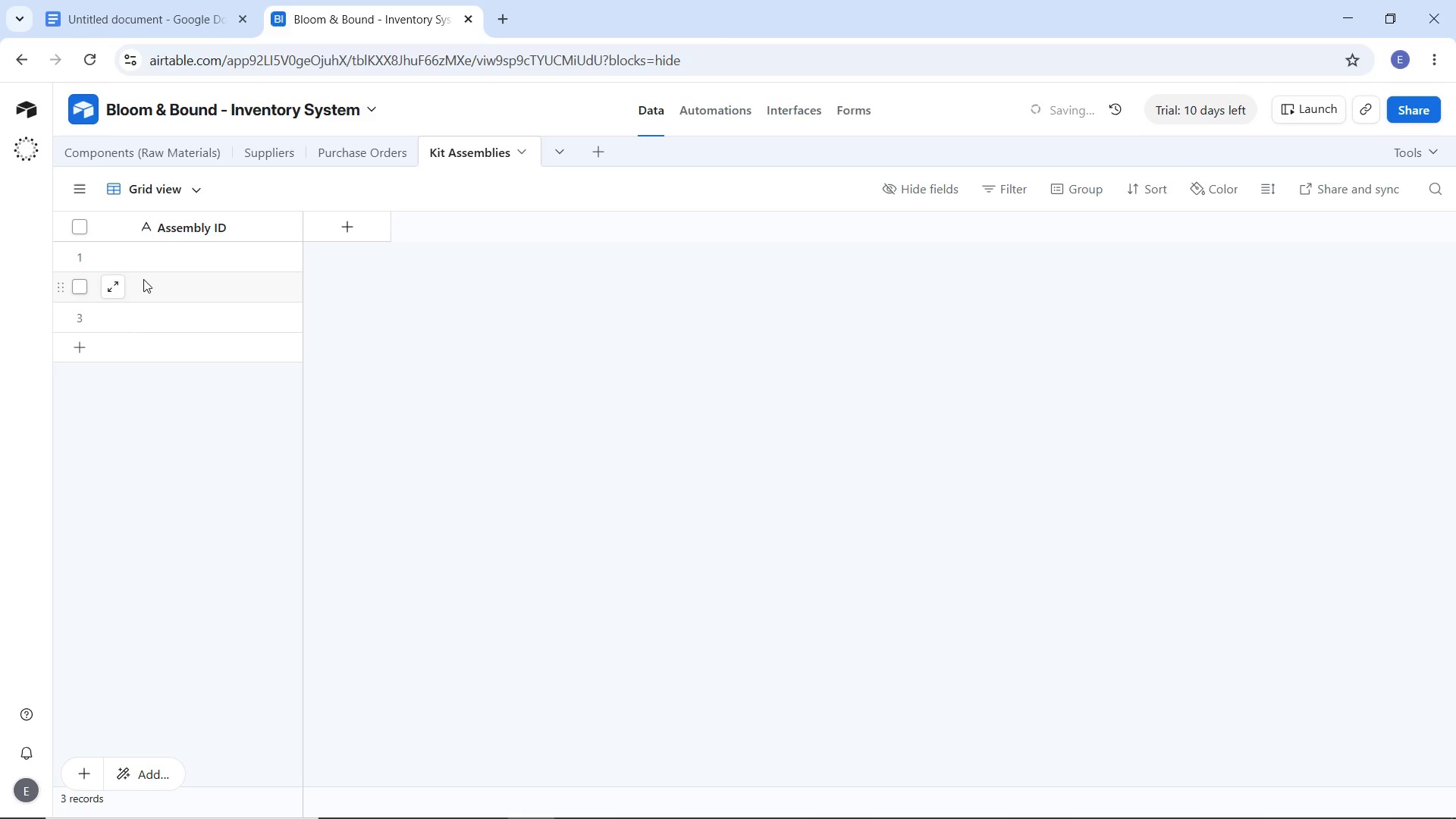 
left_click([320, 220])
 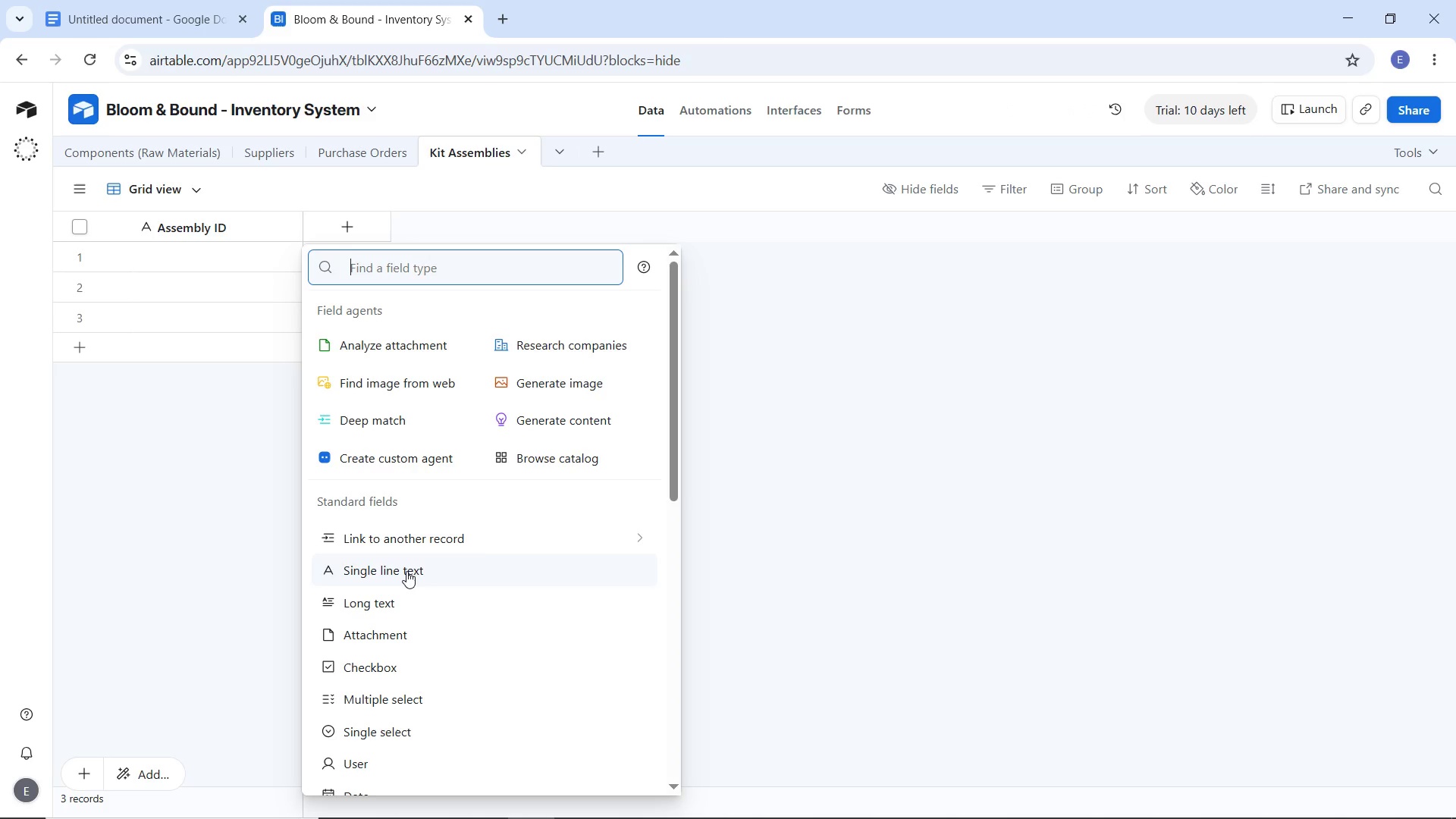 
left_click([406, 571])
 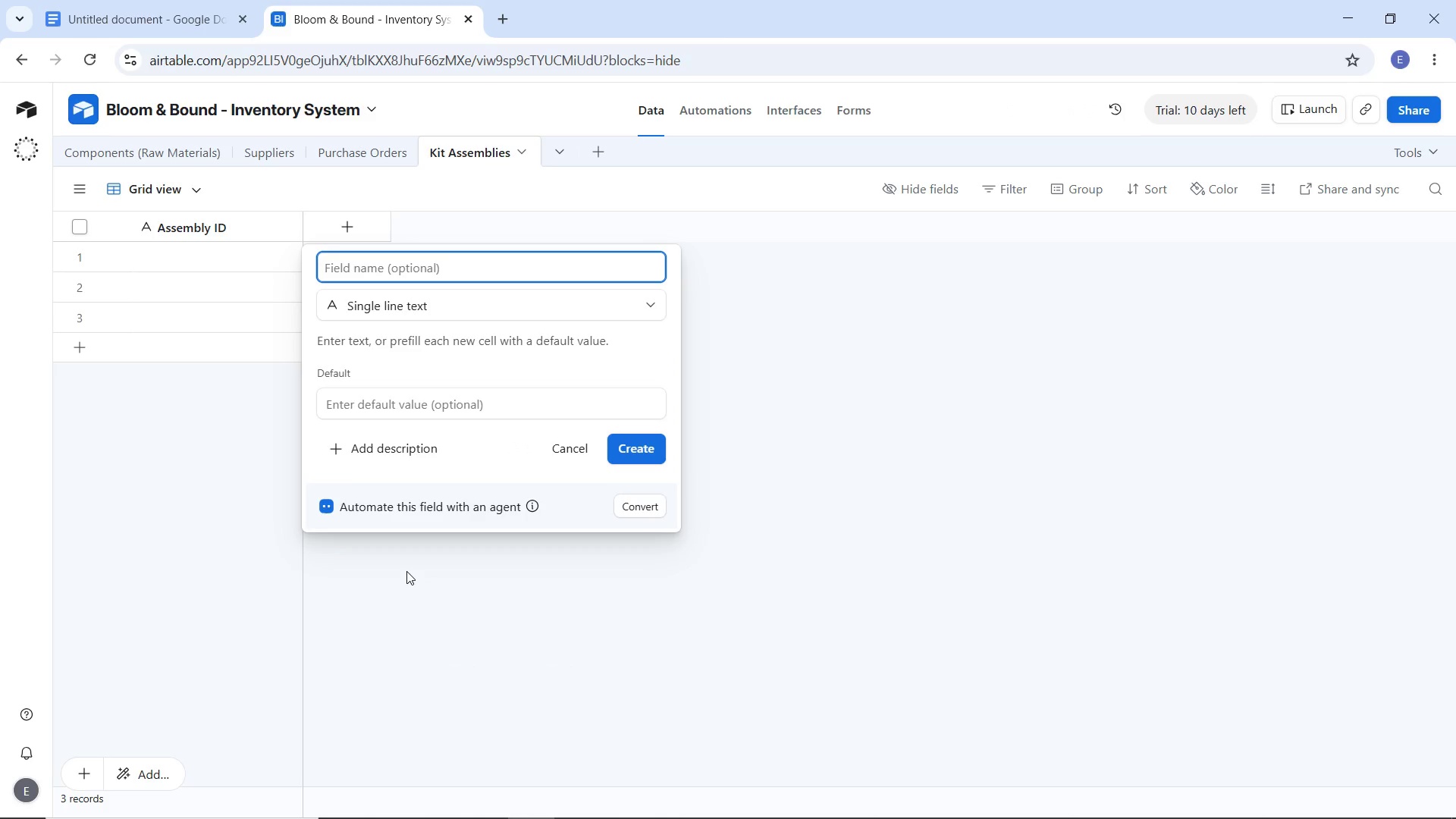 
type(Kit B)
key(Backspace)
type(Name)
 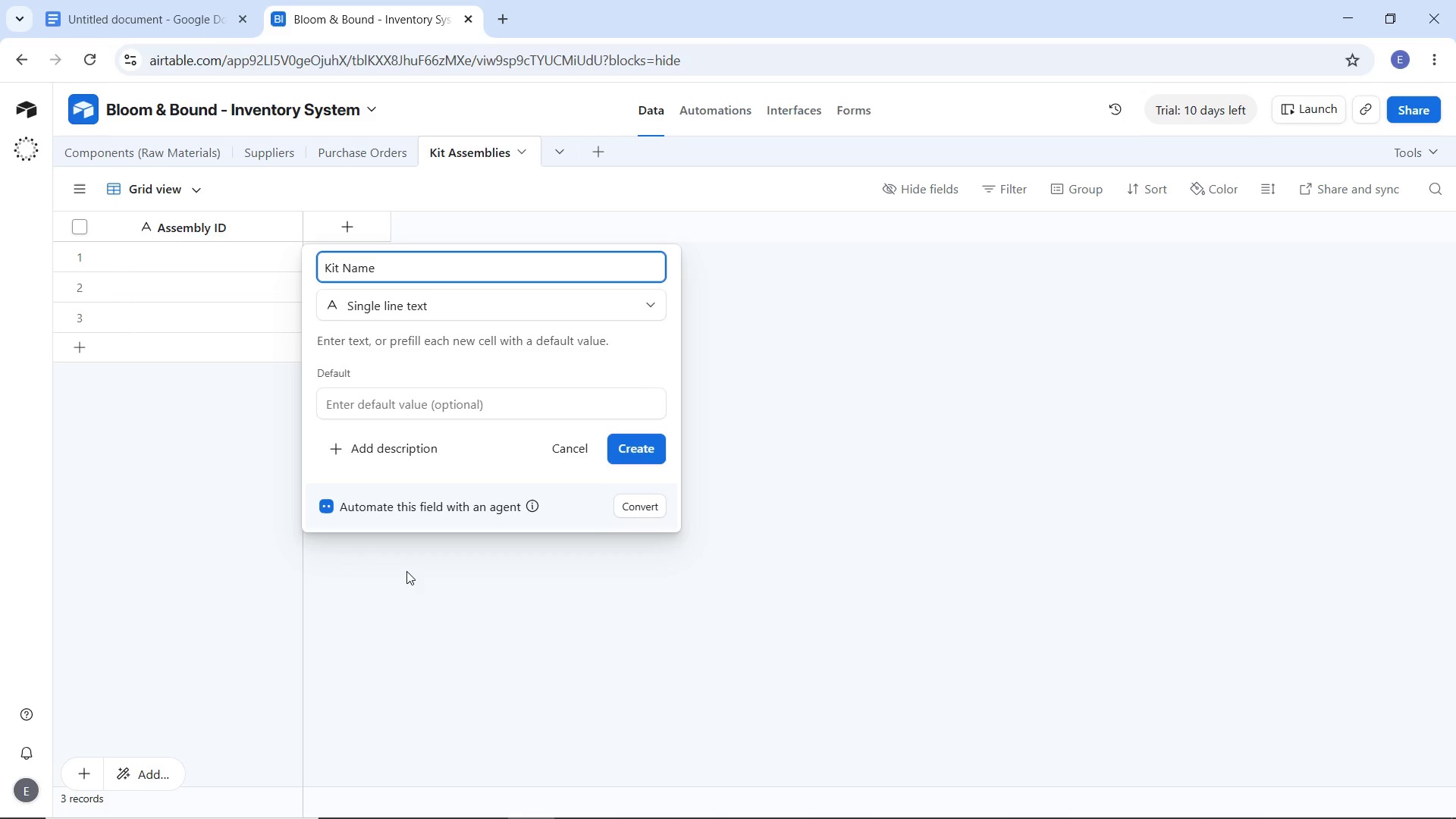 
key(Enter)
 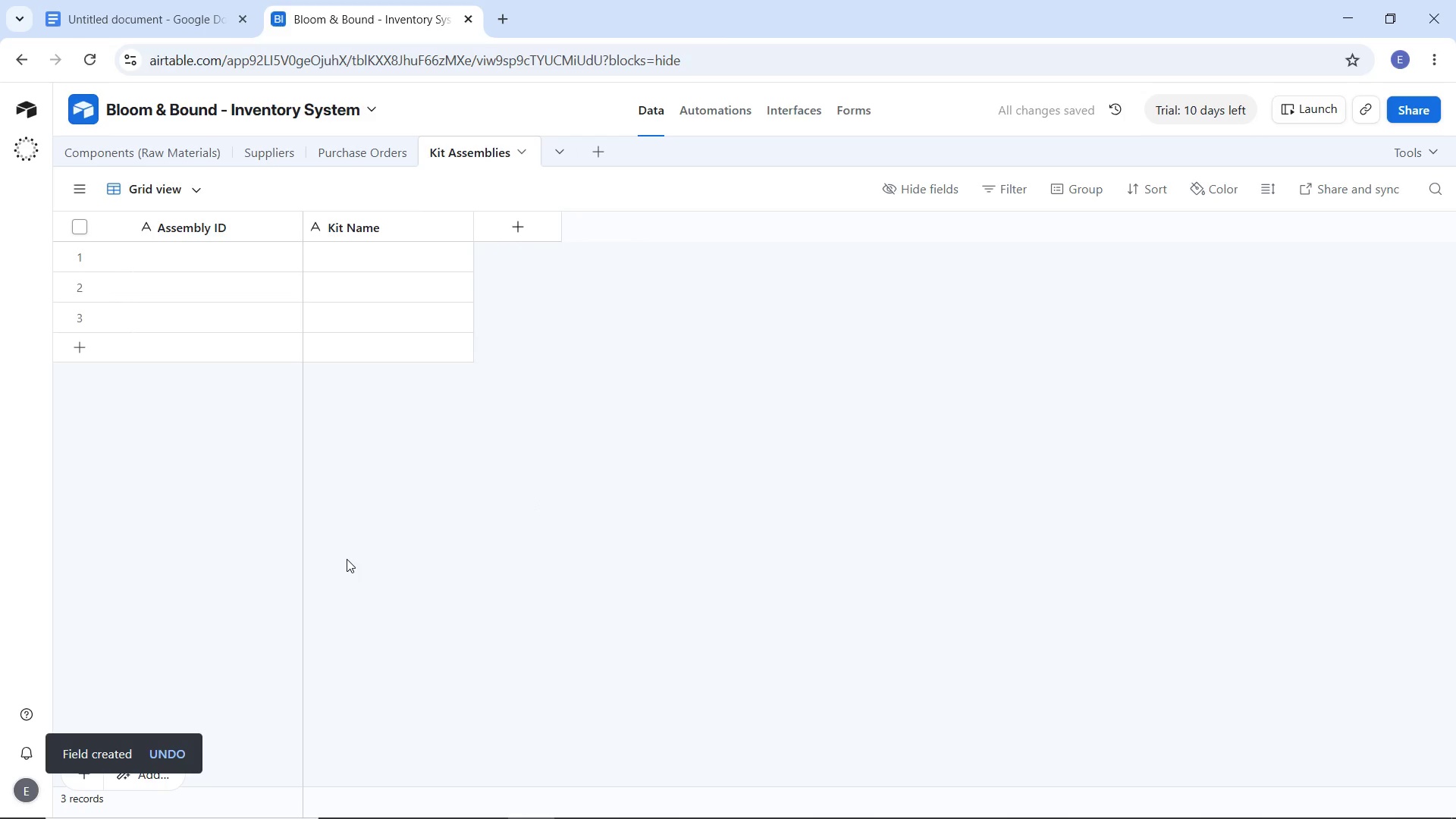 
left_click([506, 232])
 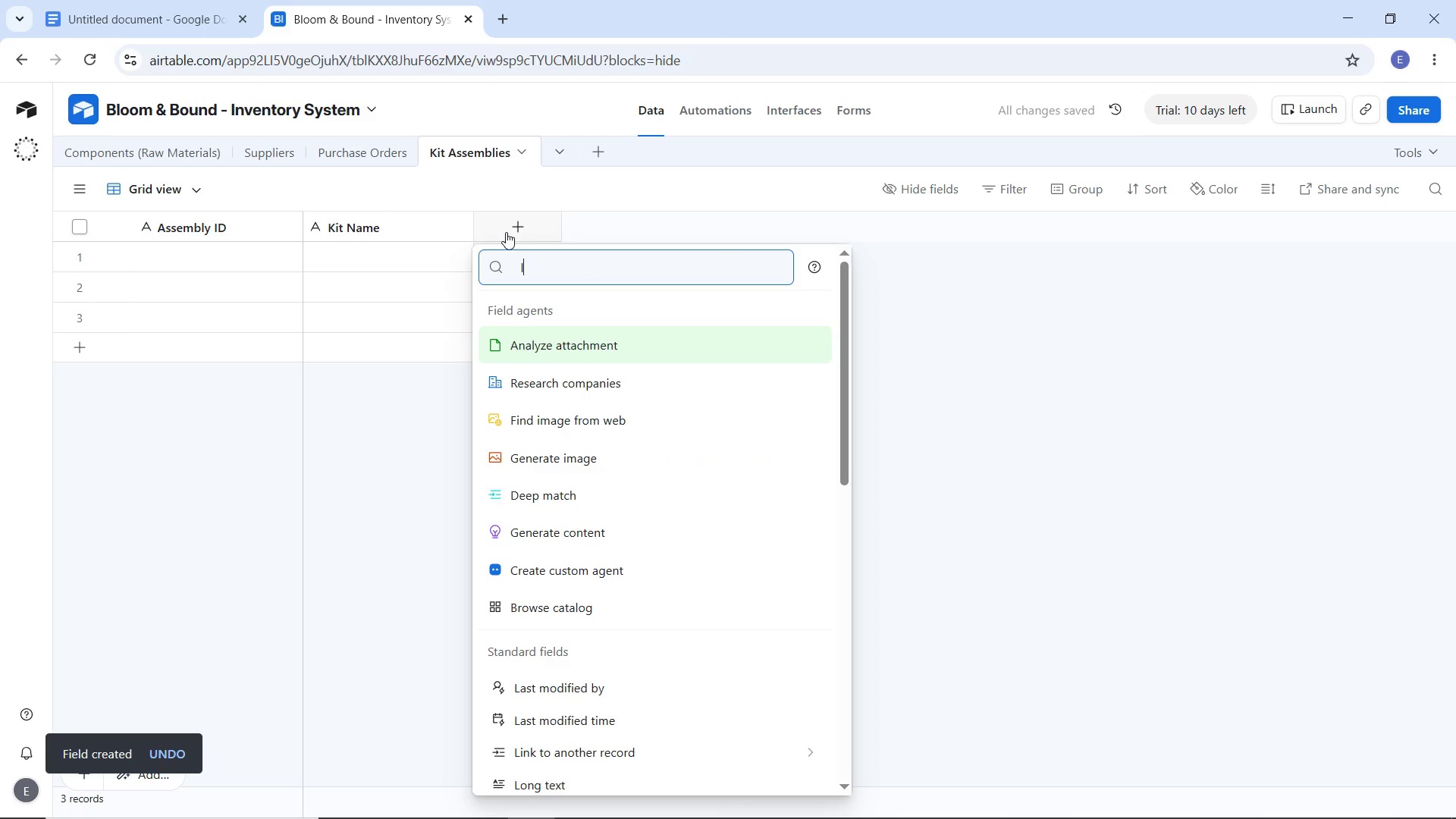 
type(link)
 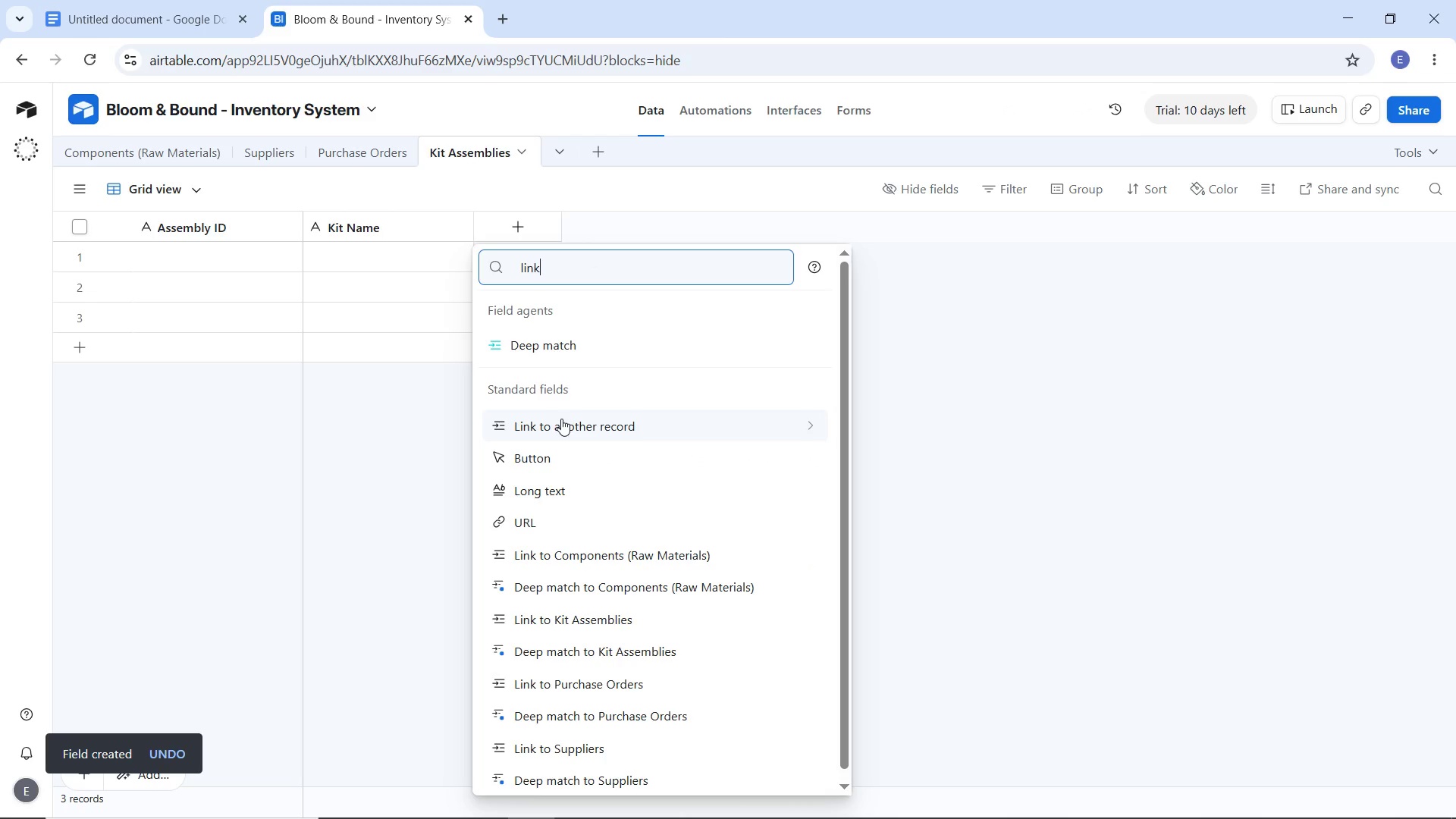 
left_click([581, 425])
 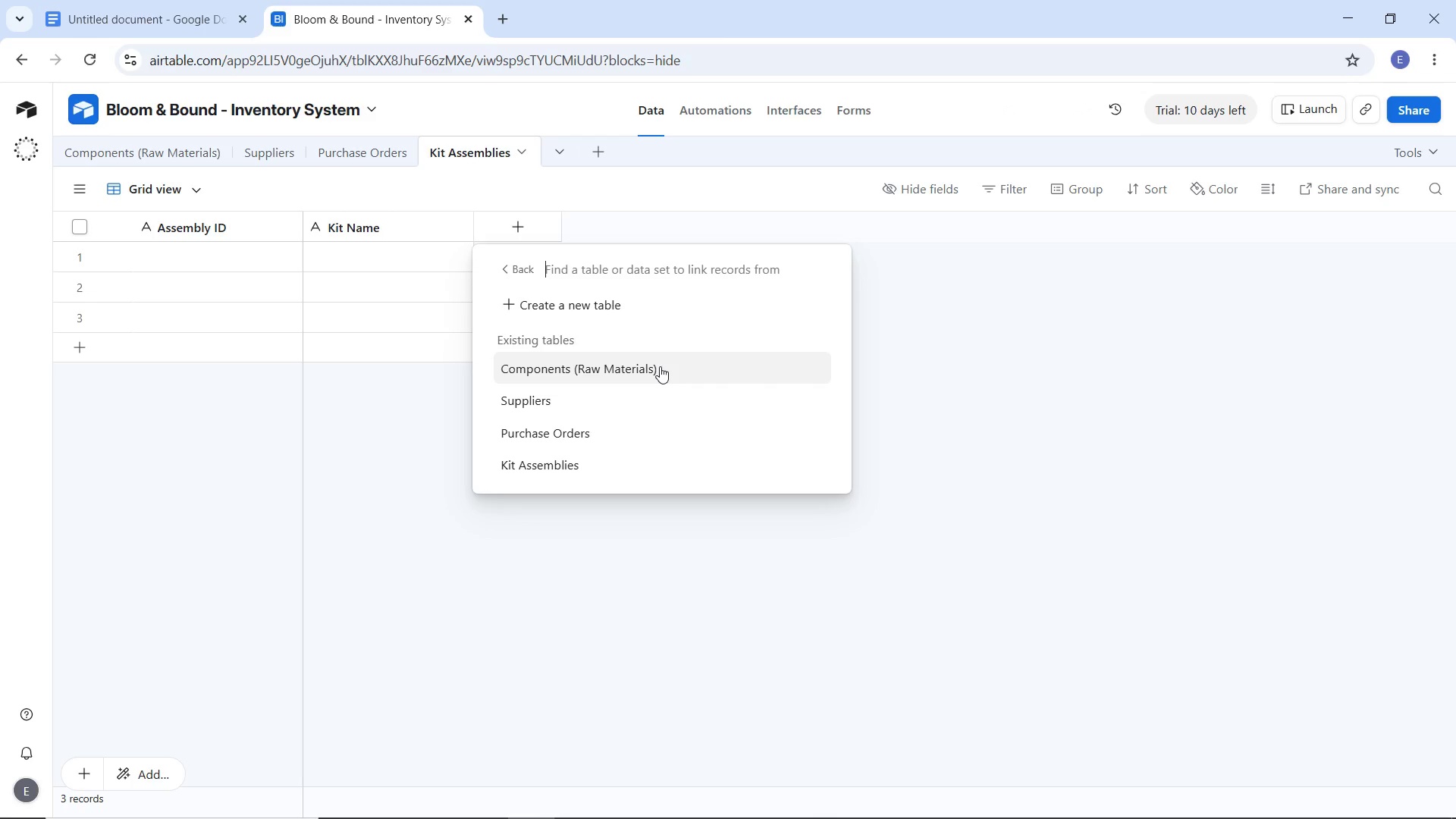 
left_click([660, 366])
 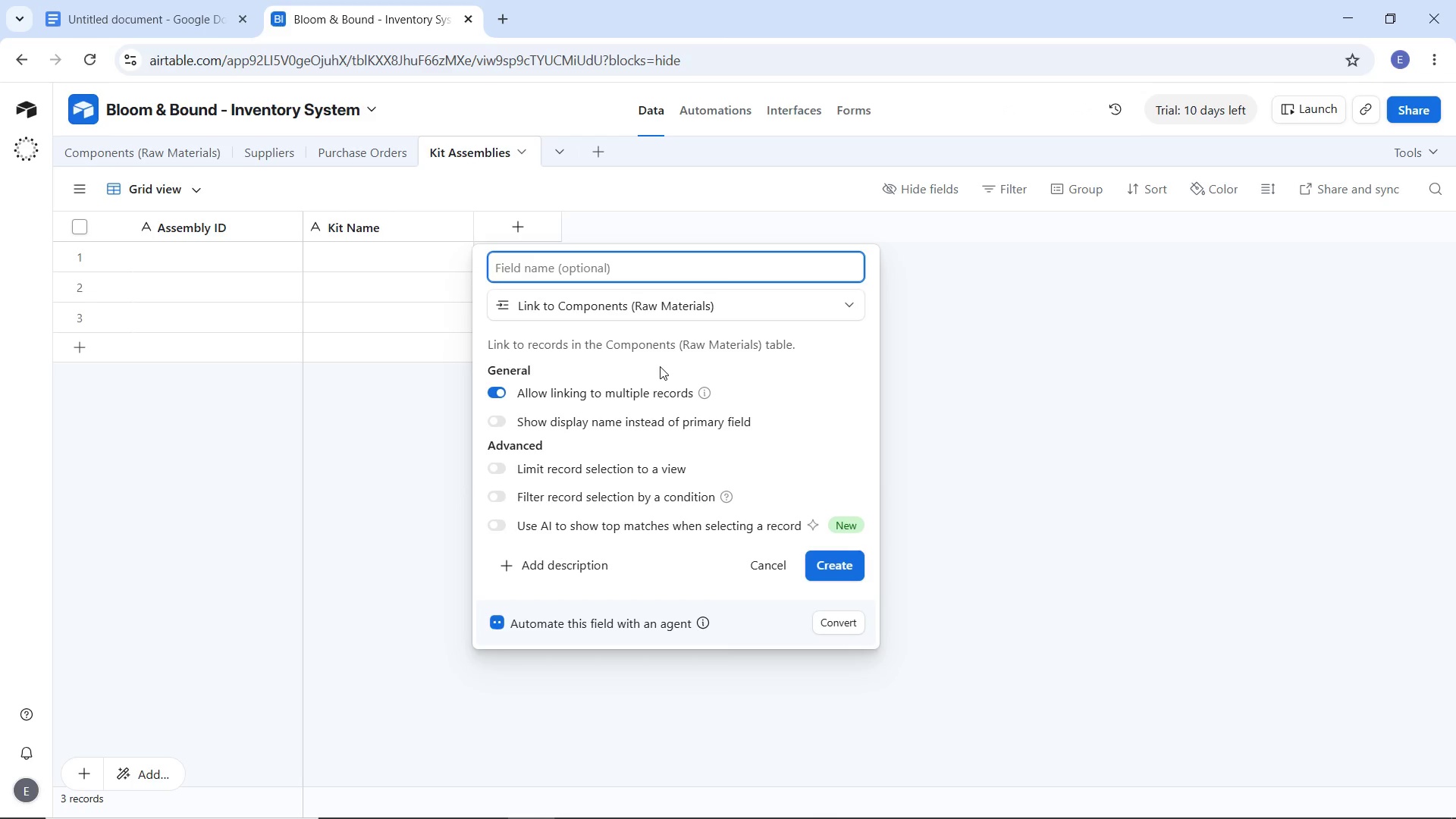 
type(Component (Linked))
 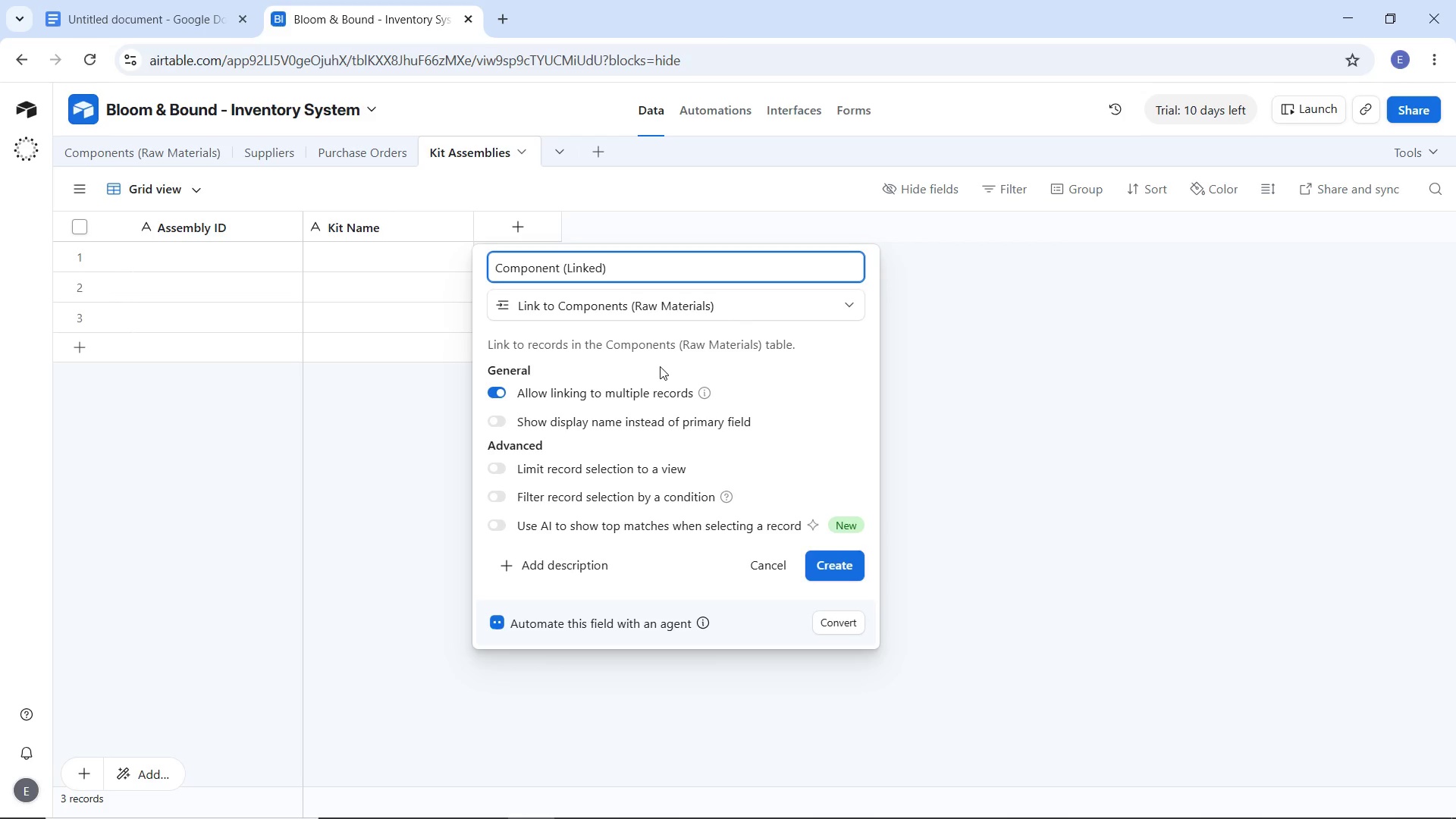 
left_click([824, 563])
 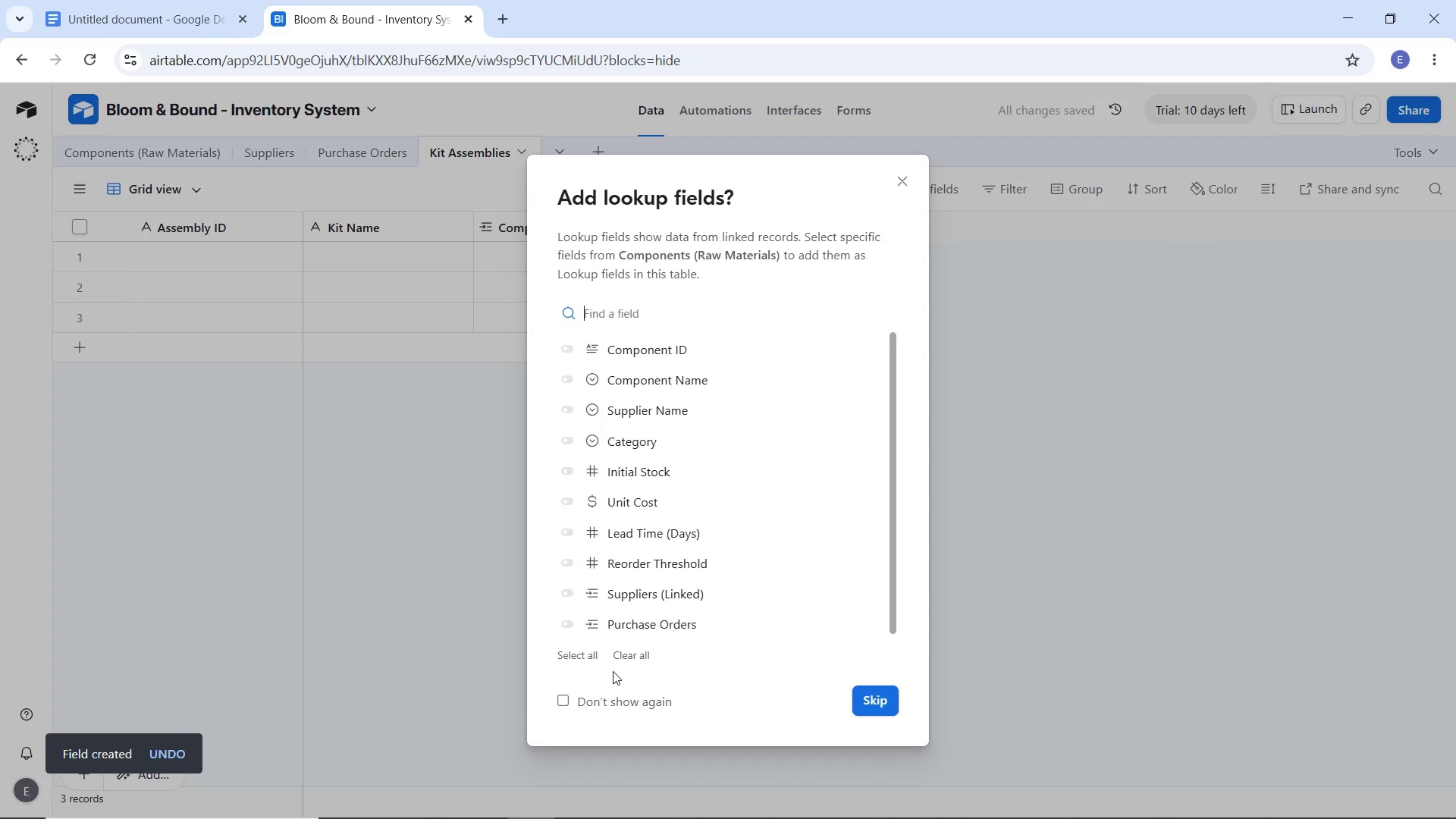 
left_click([558, 703])
 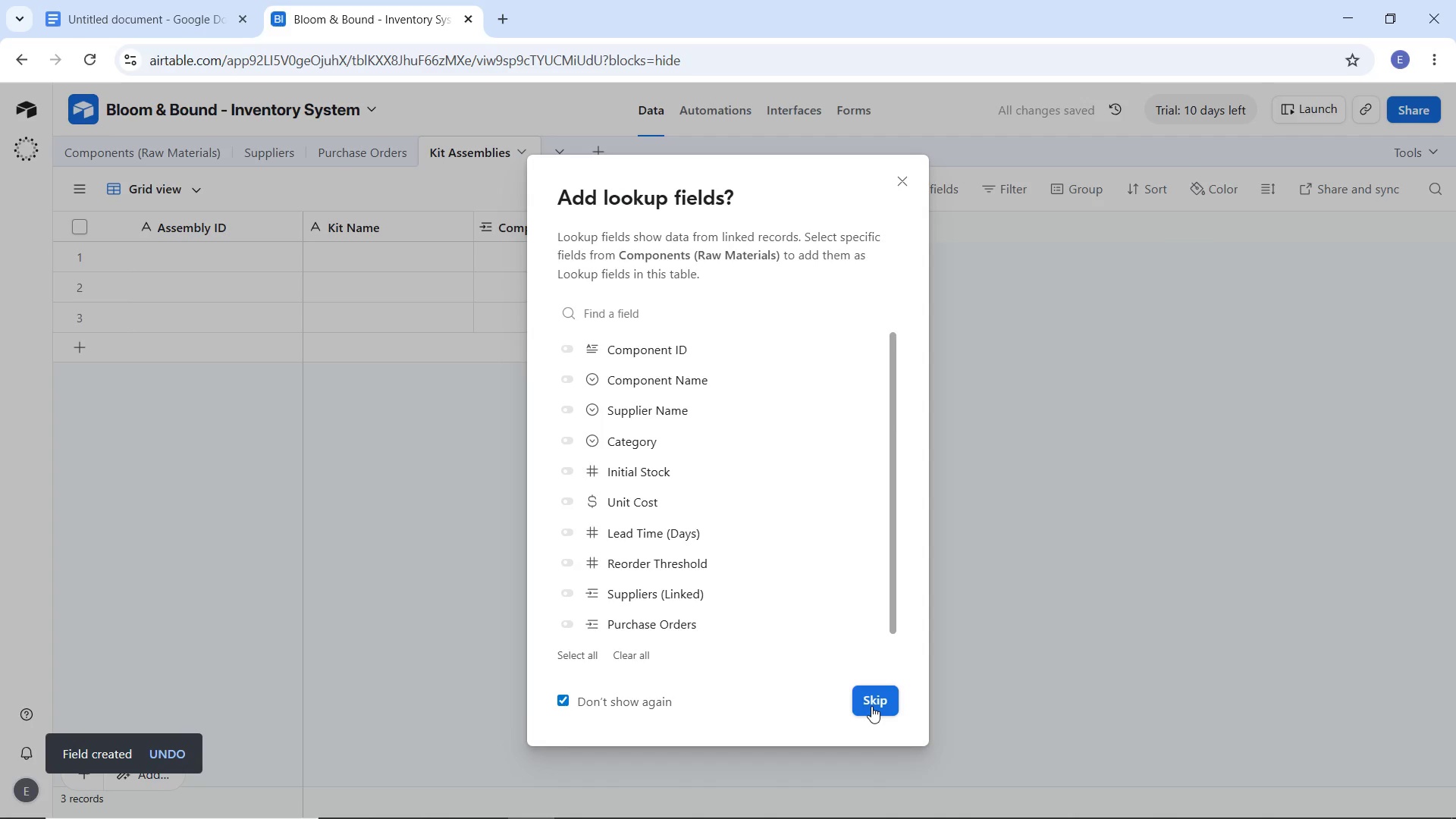 
left_click([871, 706])
 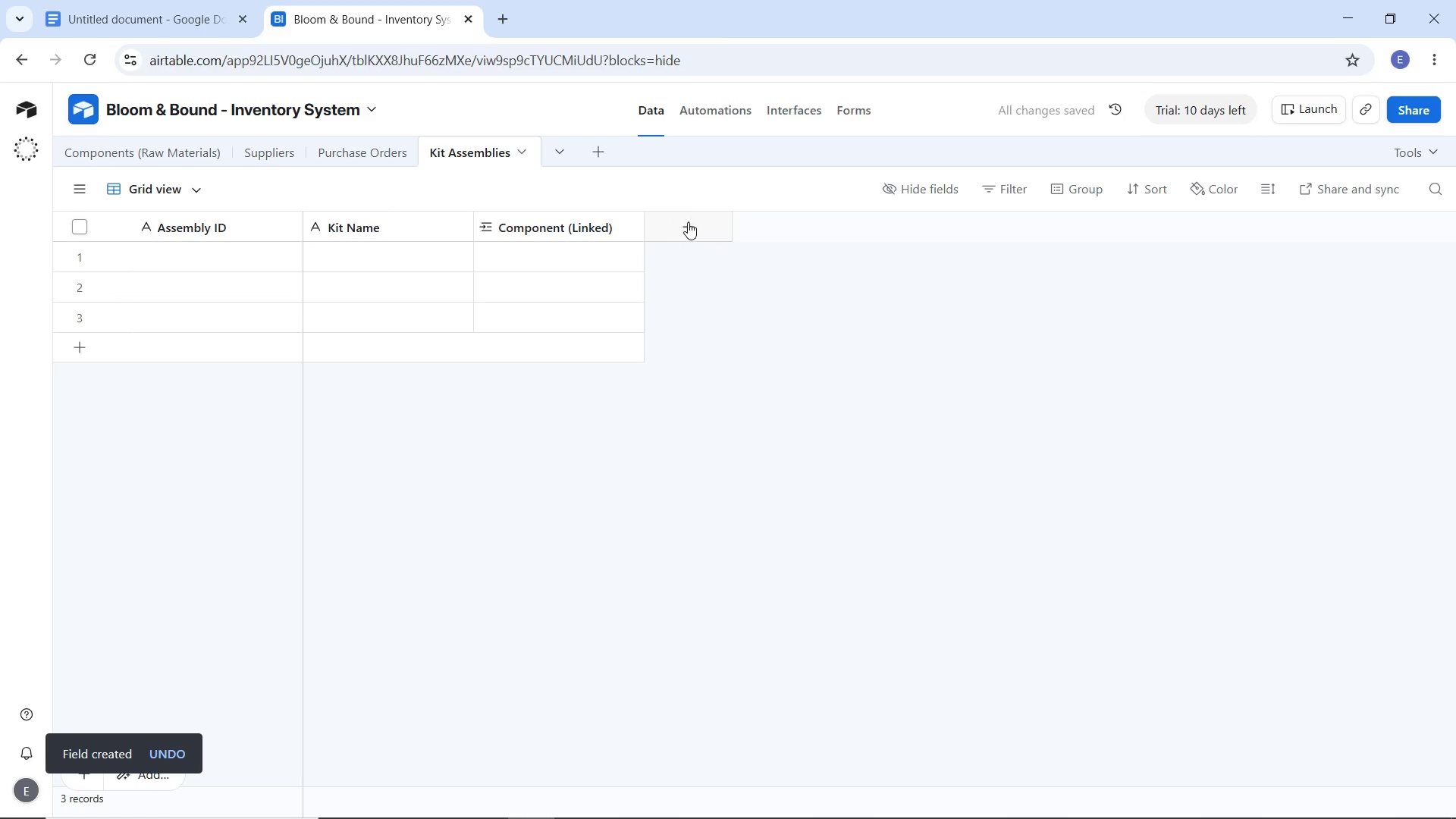 
left_click([689, 223])
 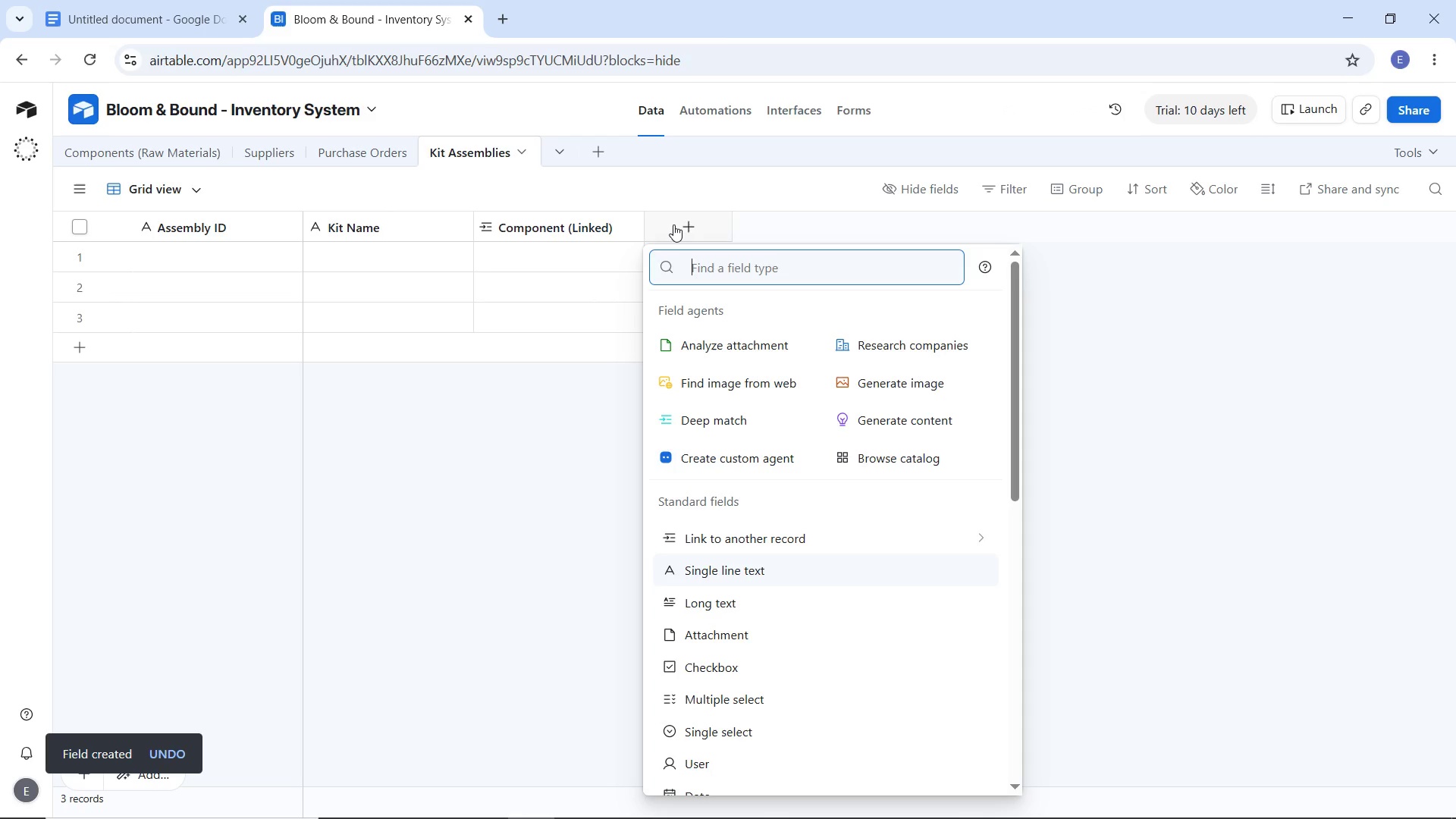 
type(nu)
 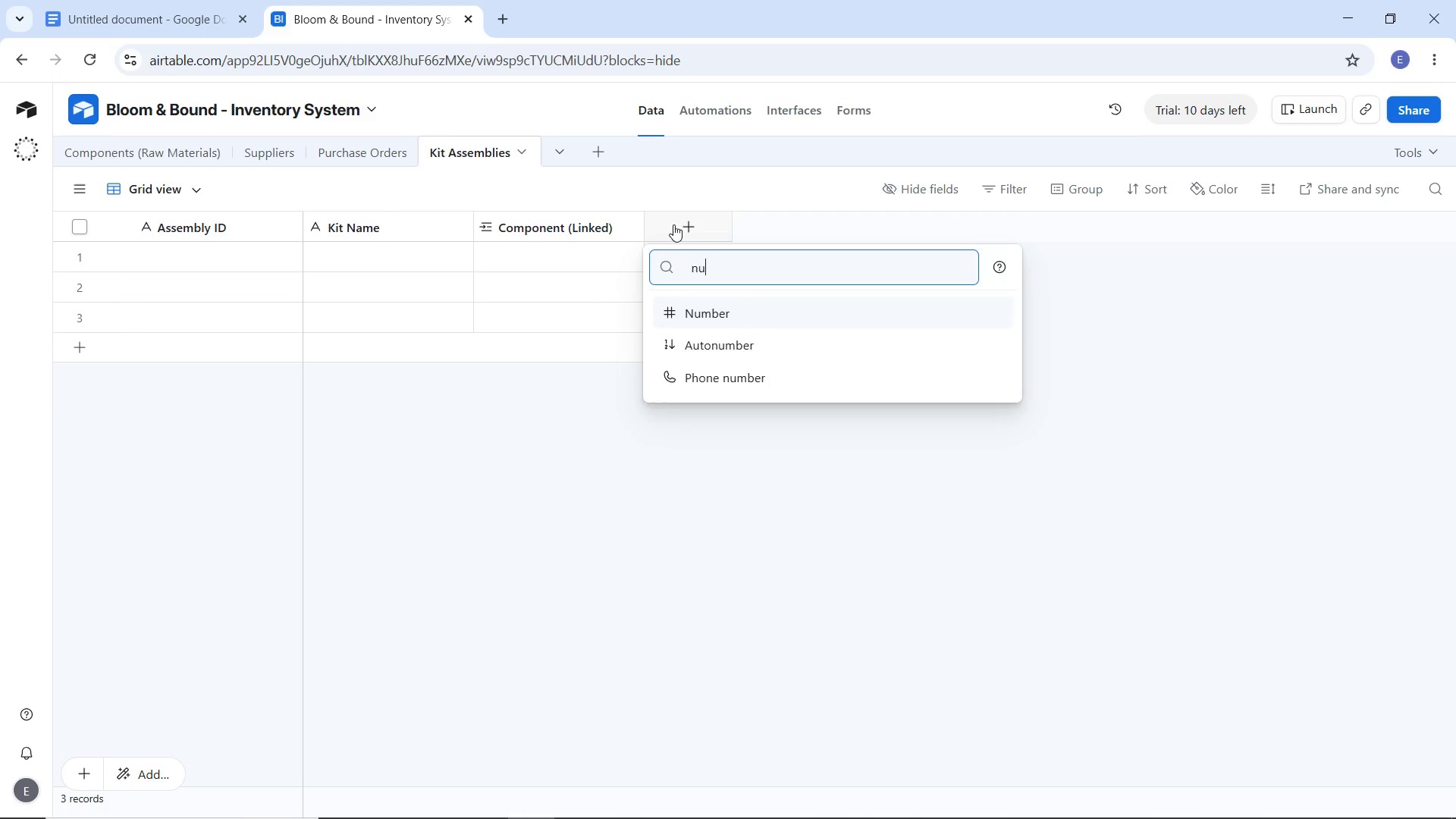 
key(Enter)
 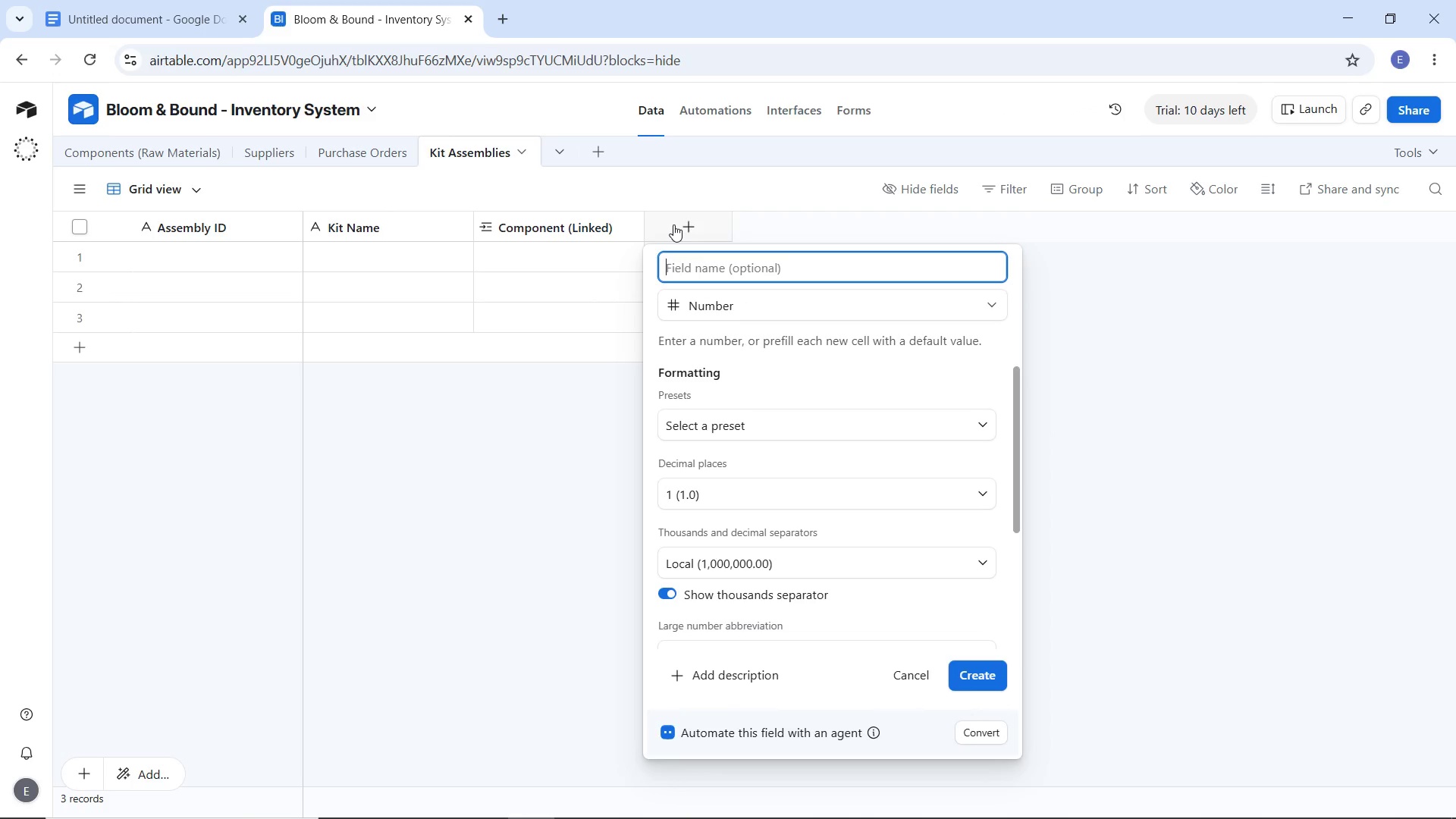 
type(Quantity Used)
 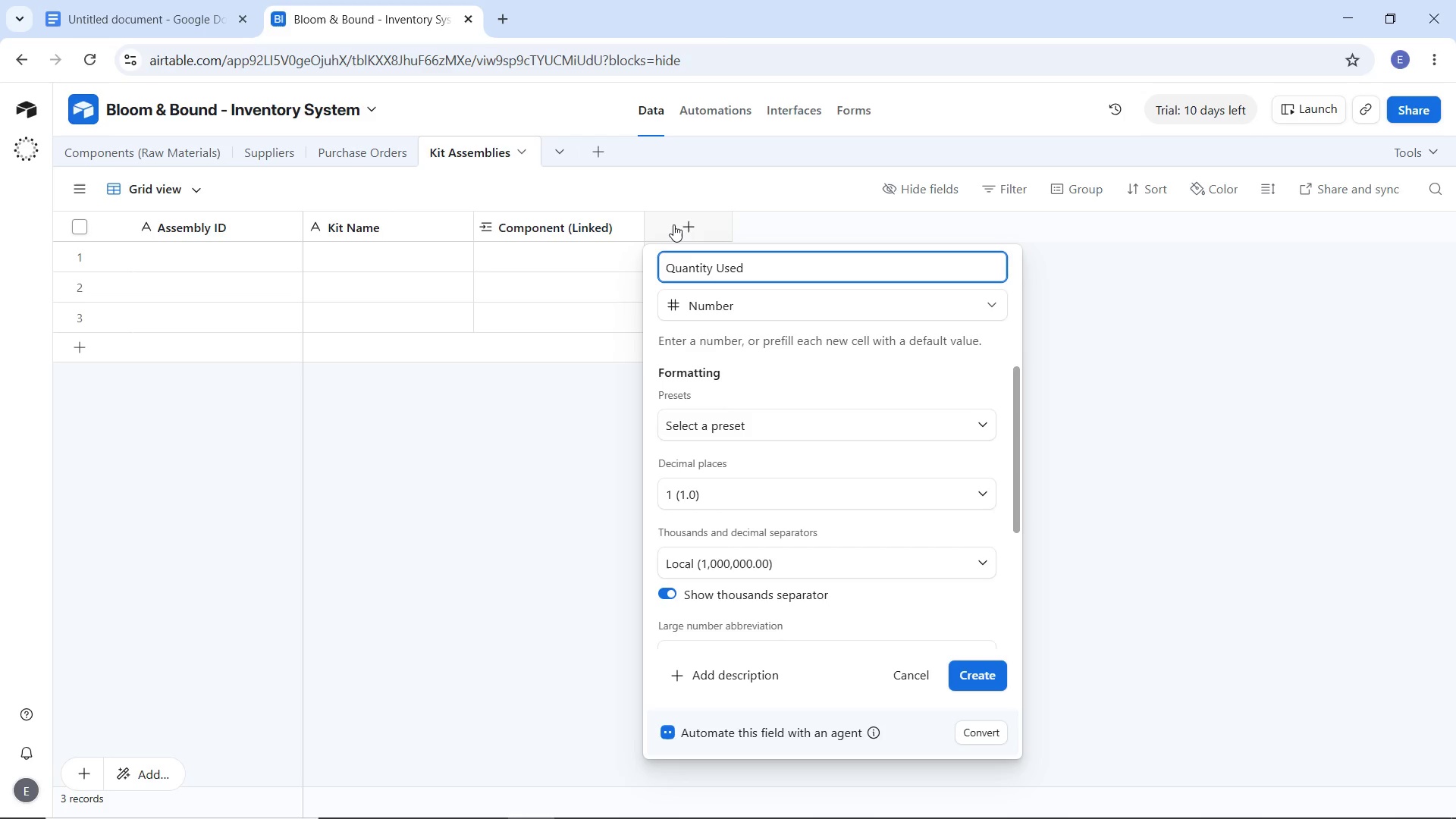 
left_click([747, 489])
 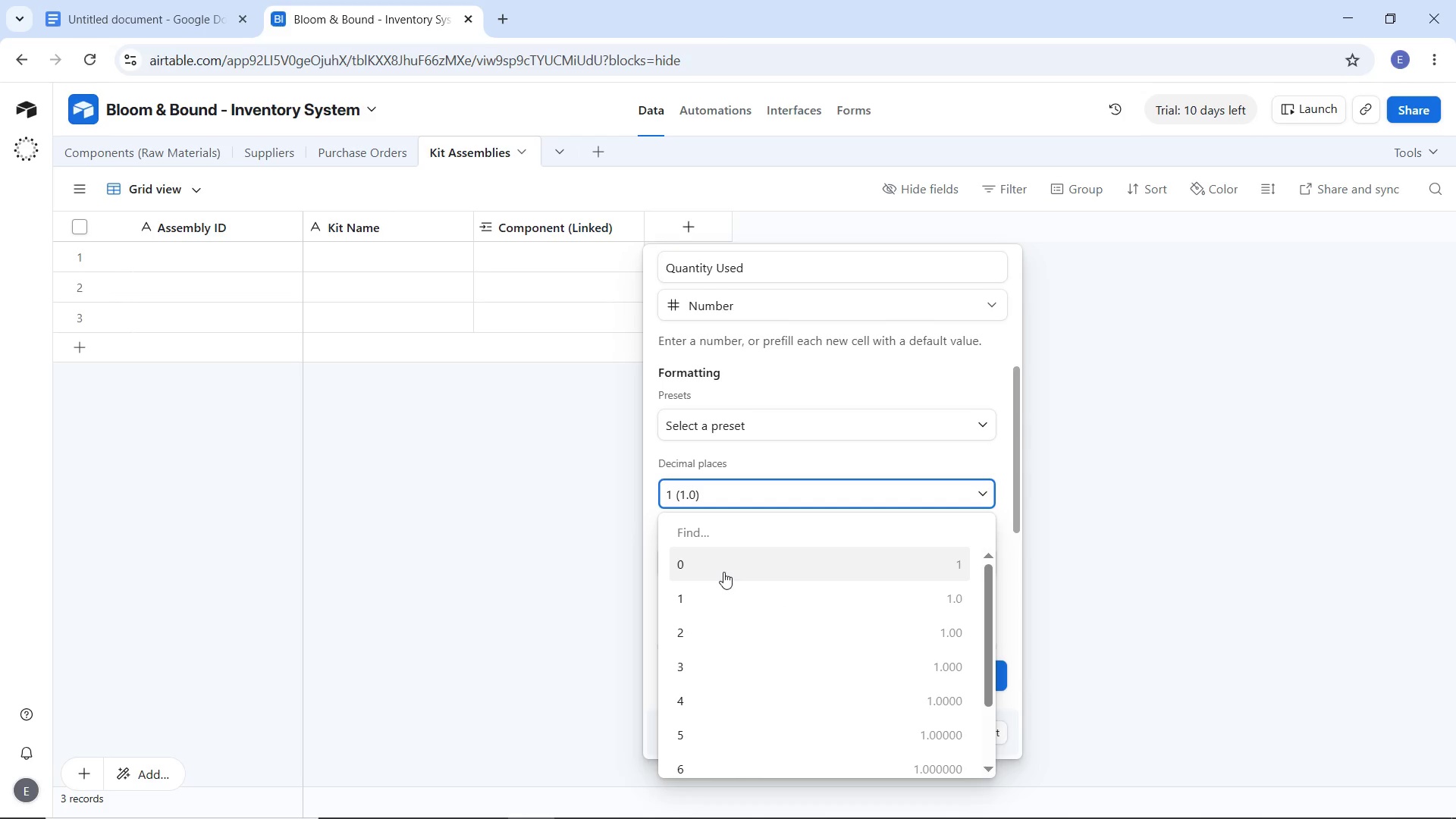 
left_click([723, 572])
 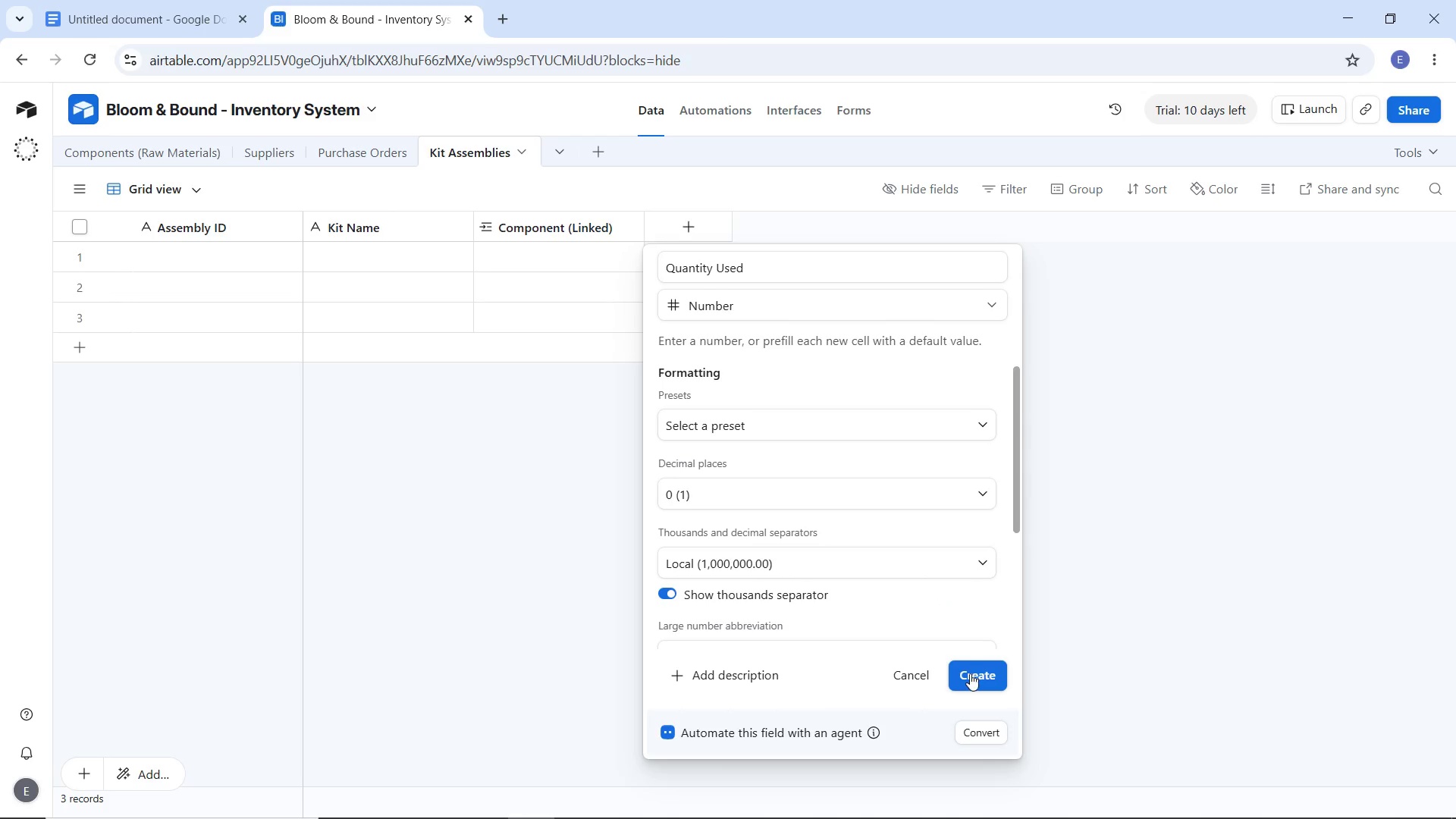 
left_click([970, 673])
 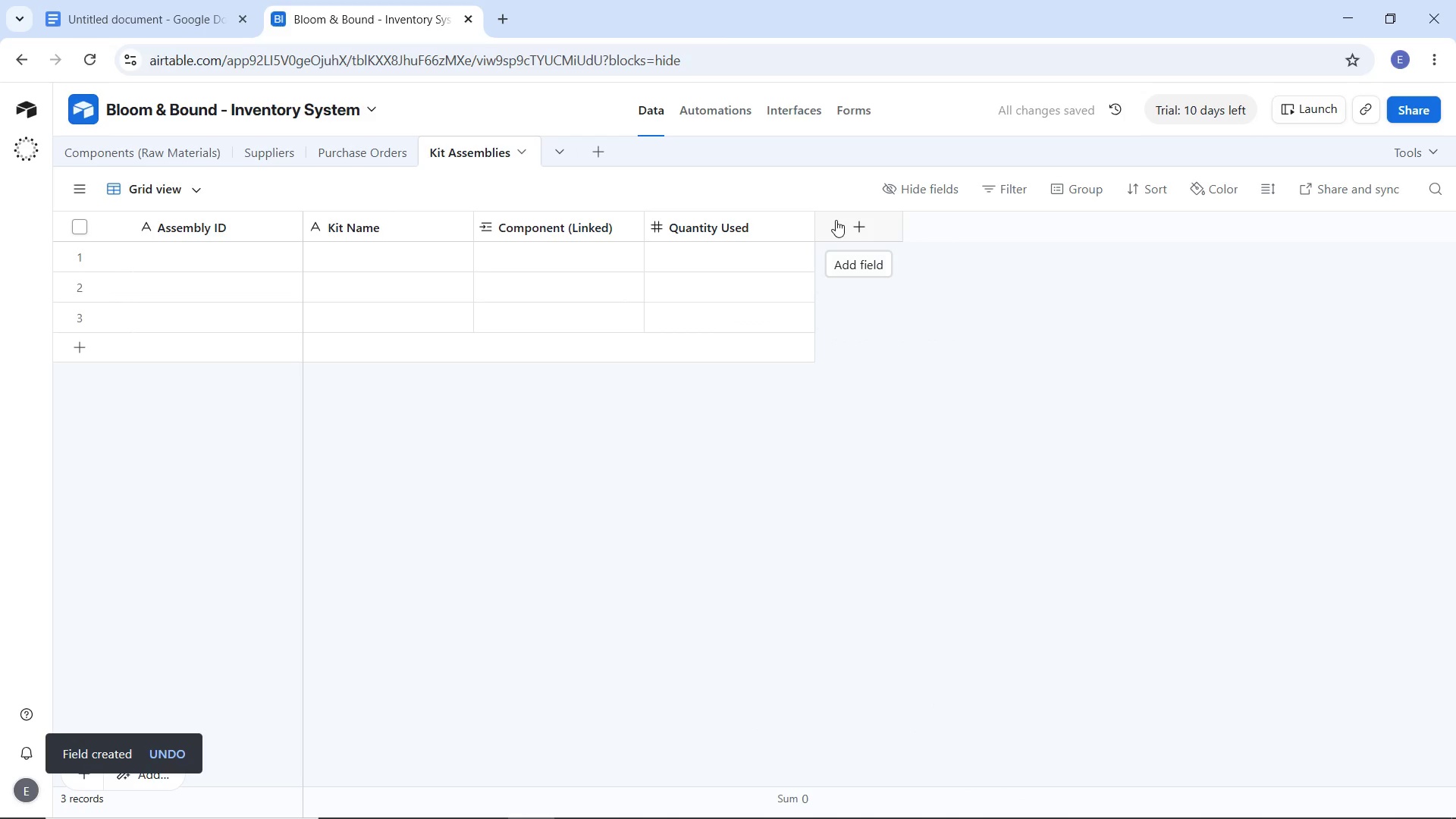 
left_click([836, 220])
 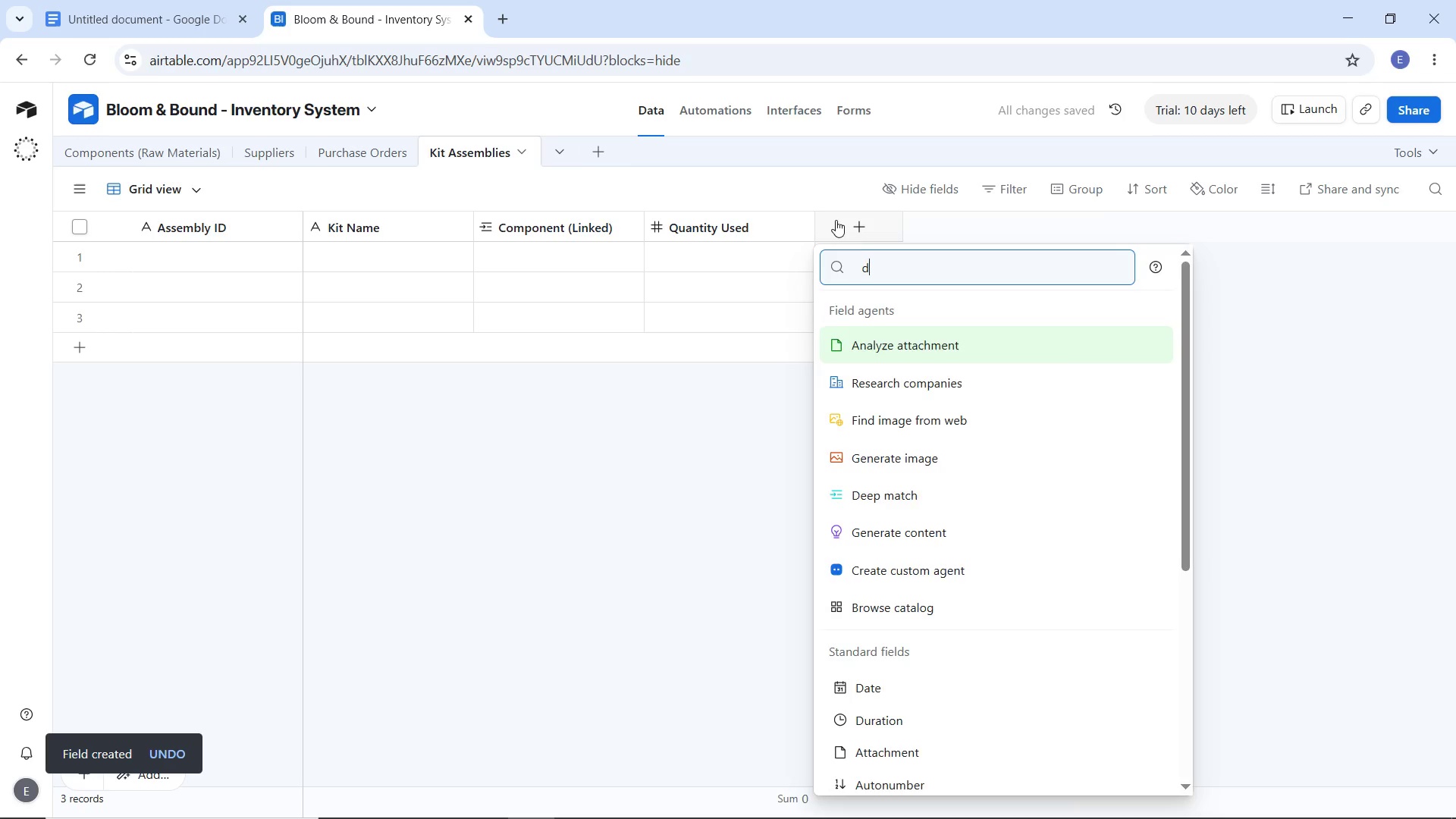 
type(da)
 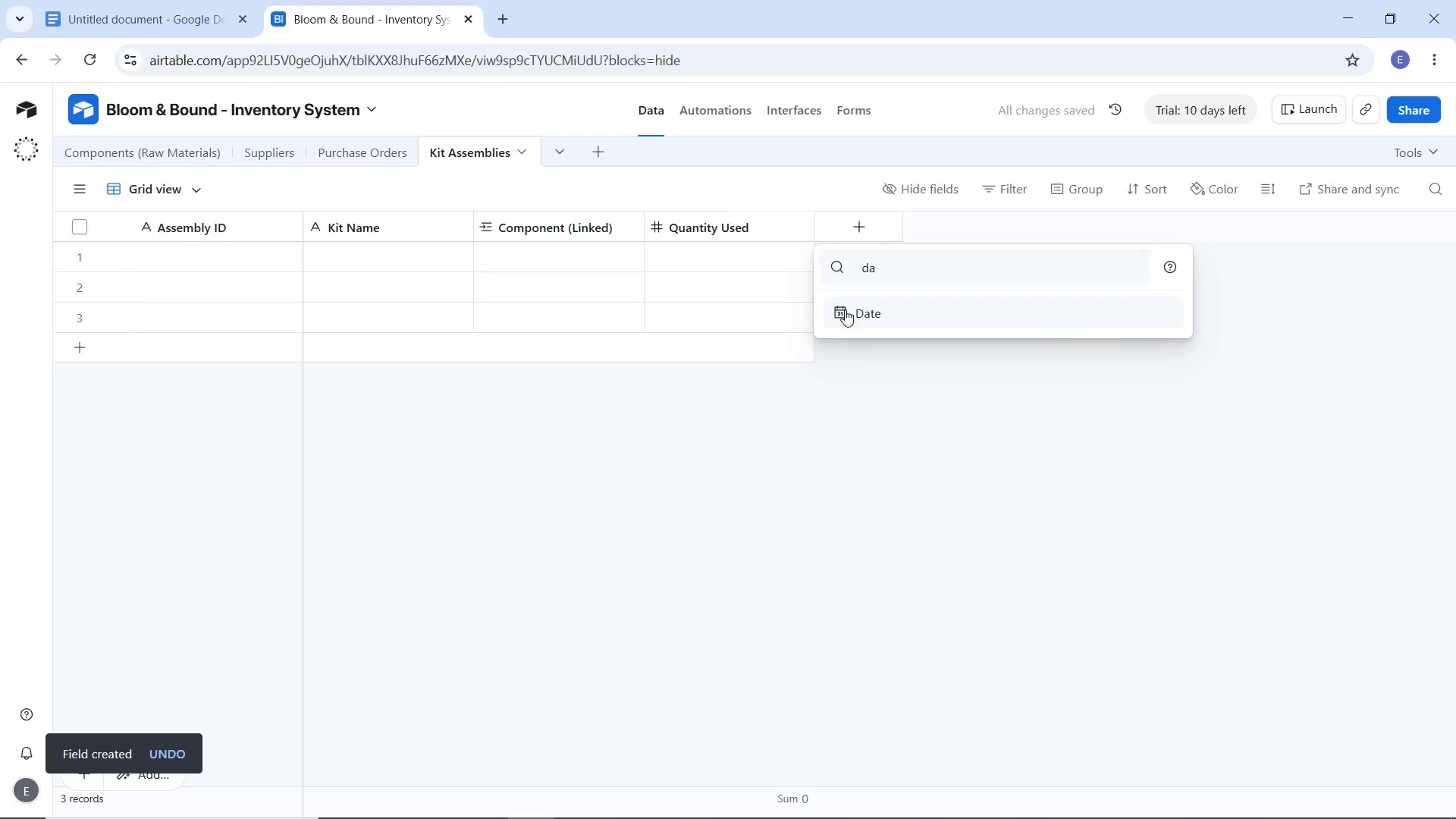 
left_click([845, 309])
 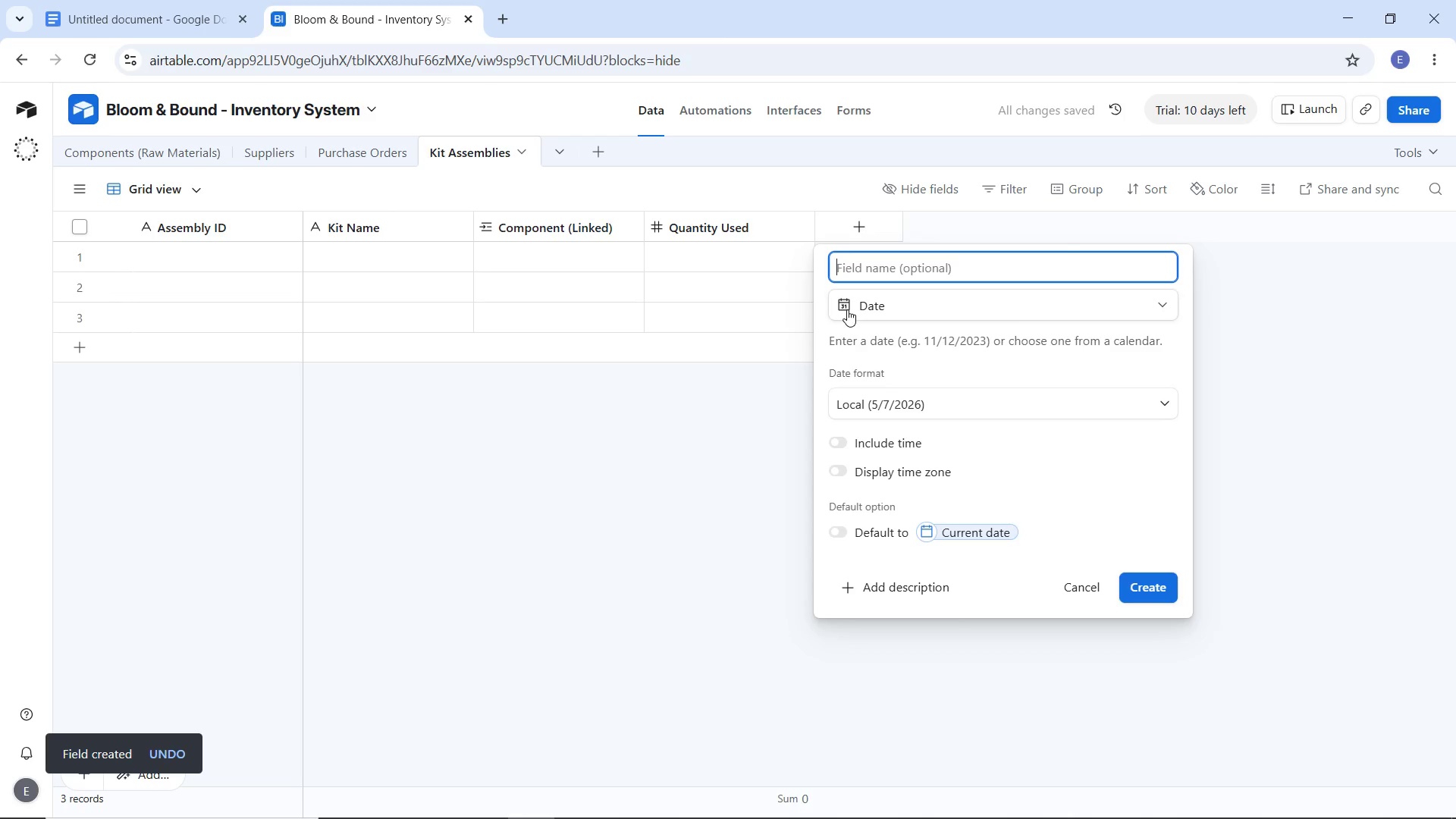 
type(Assembly Date)
 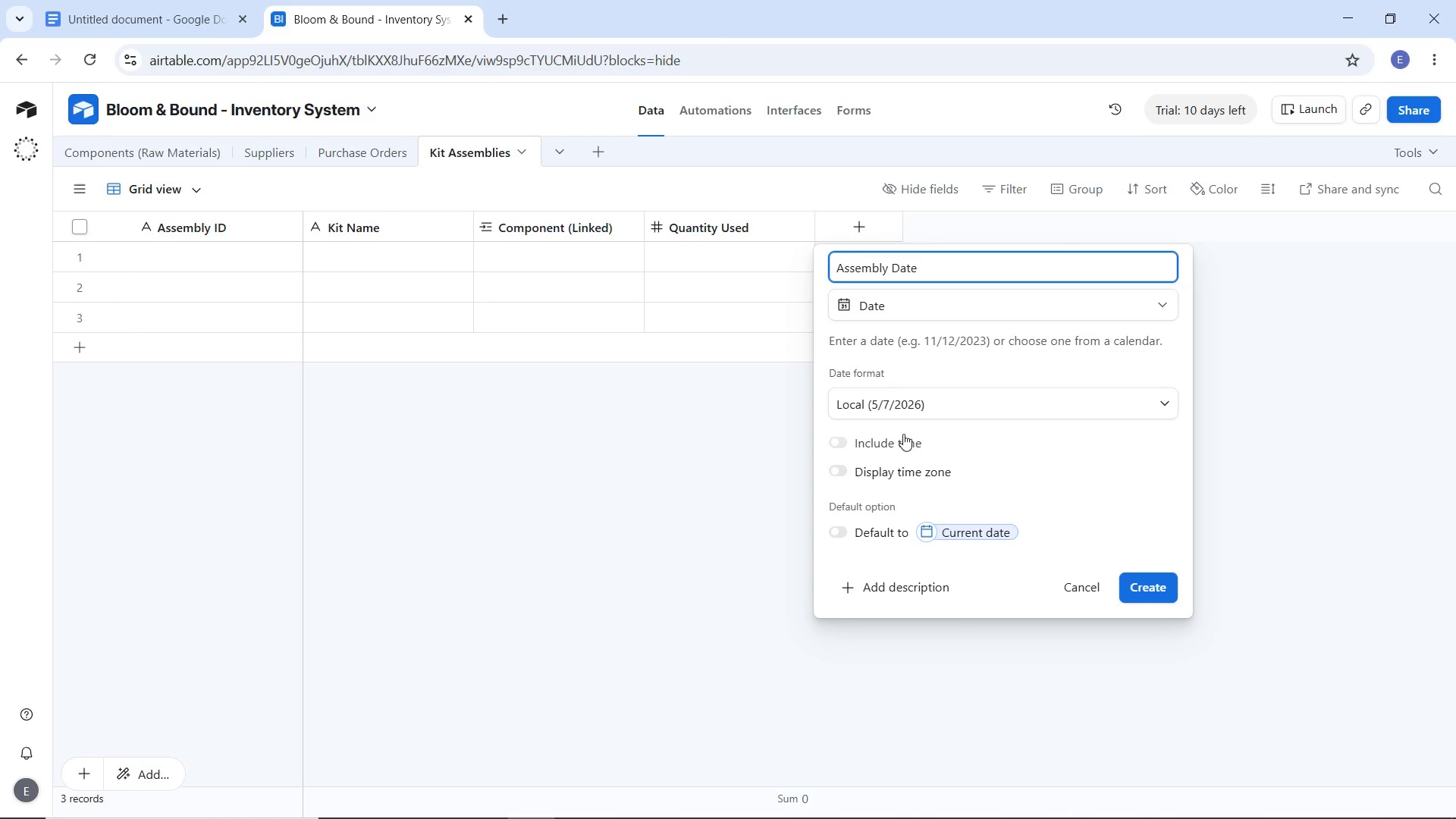 
left_click([902, 406])
 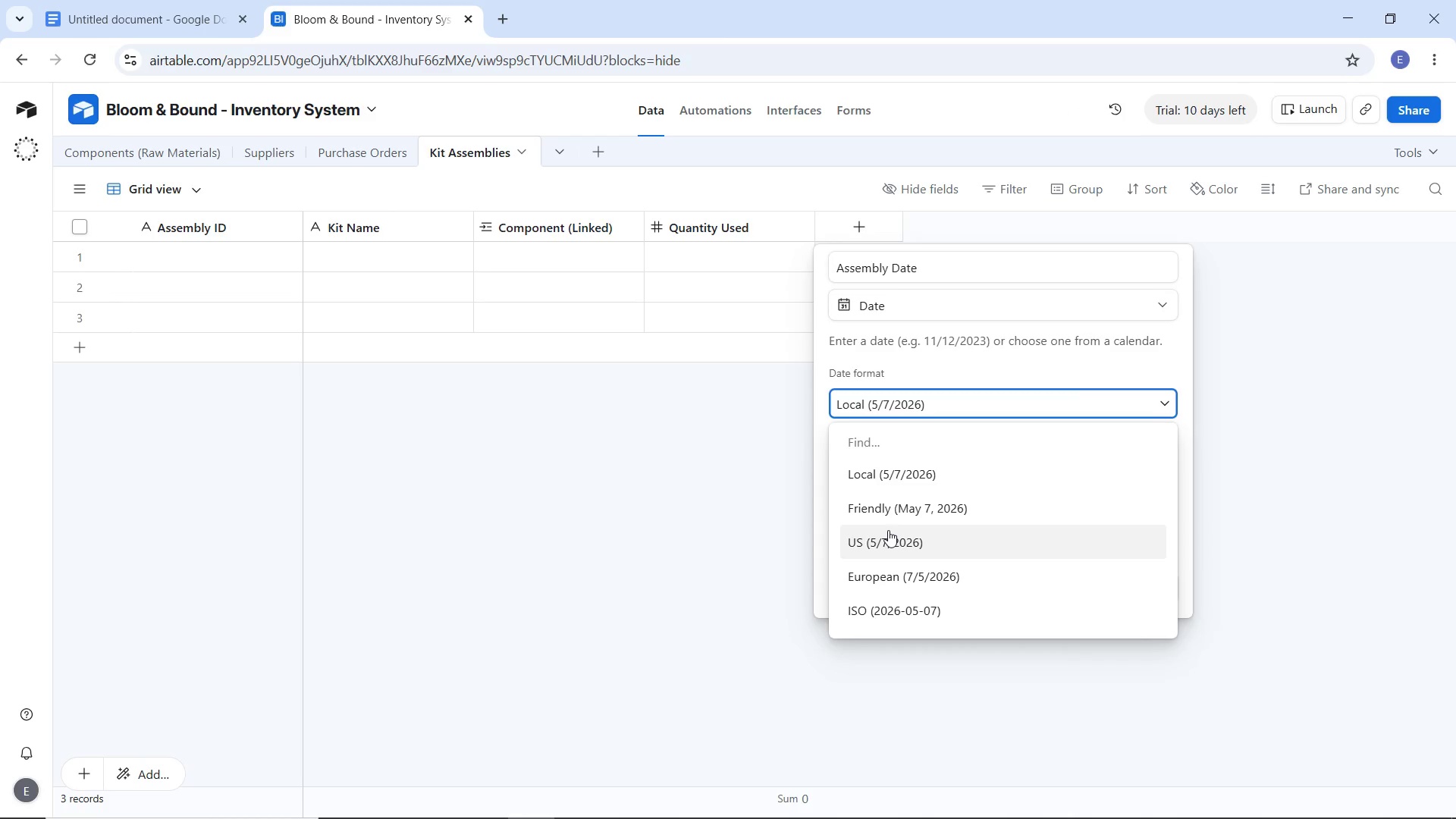 
left_click([888, 530])
 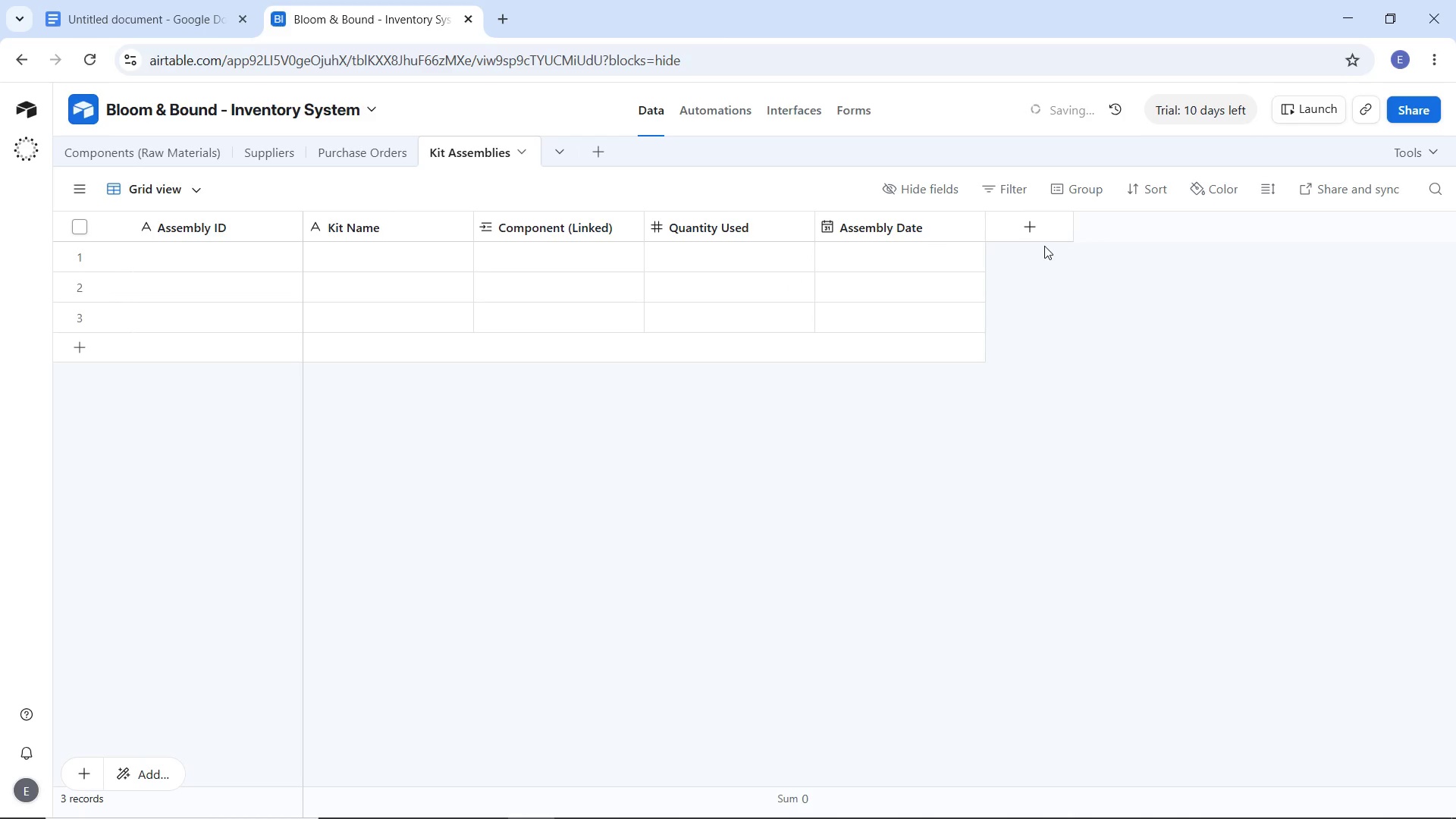 
left_click([1037, 226])
 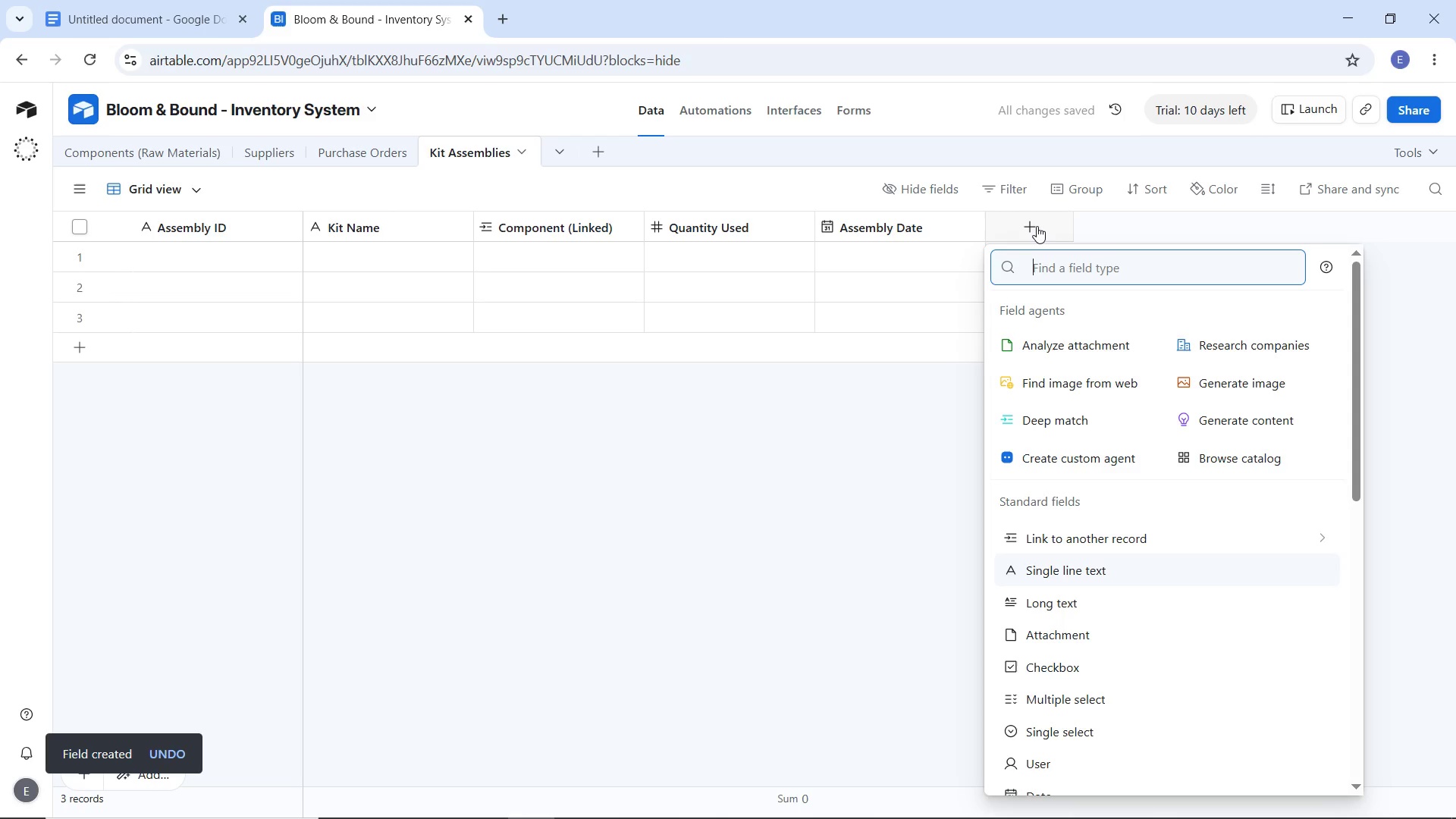 
type(num)
 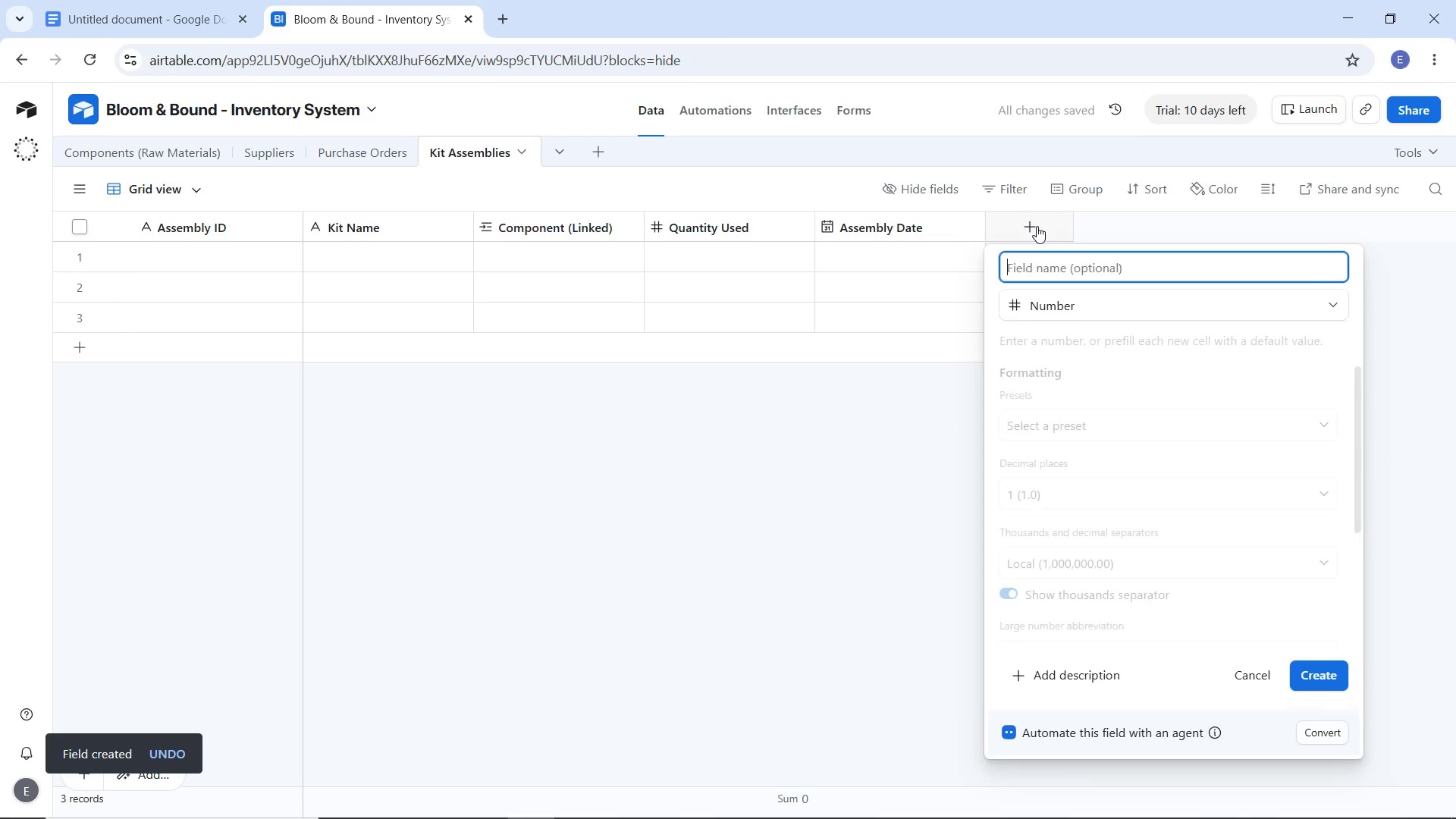 
key(Enter)
 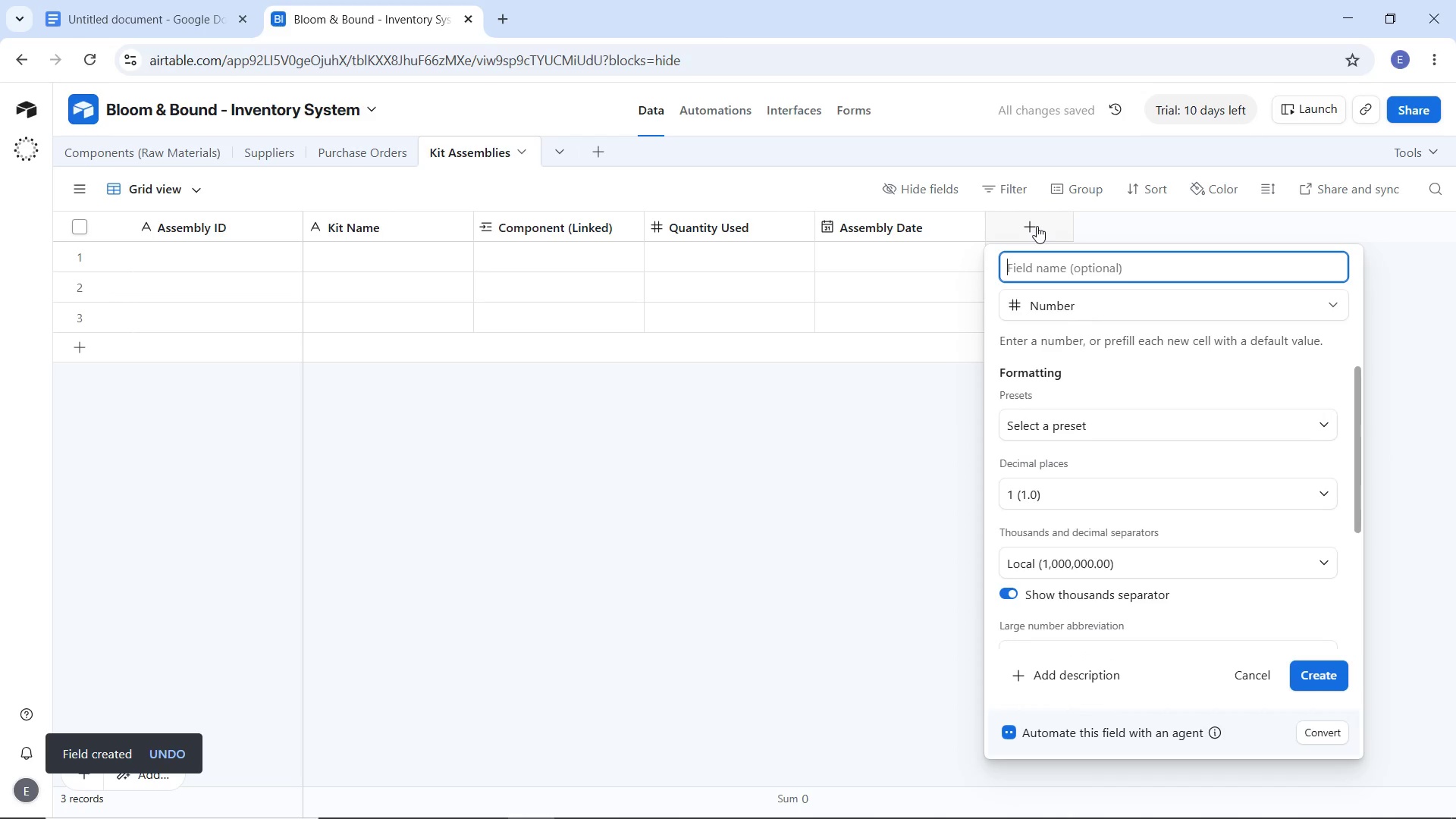 
type(Number of Kits By)
key(Backspace)
type(uilt)
 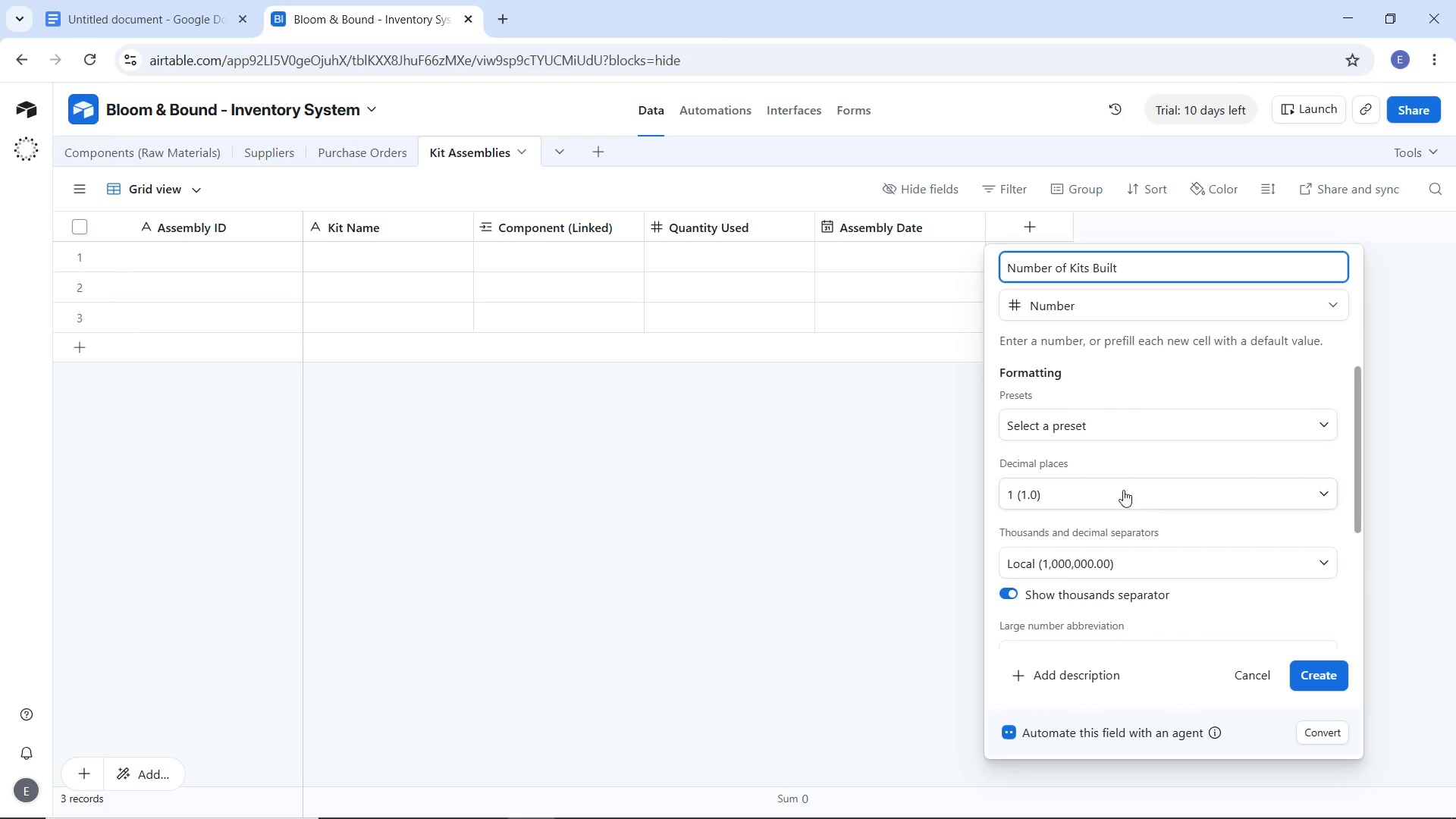 
wait(5.16)
 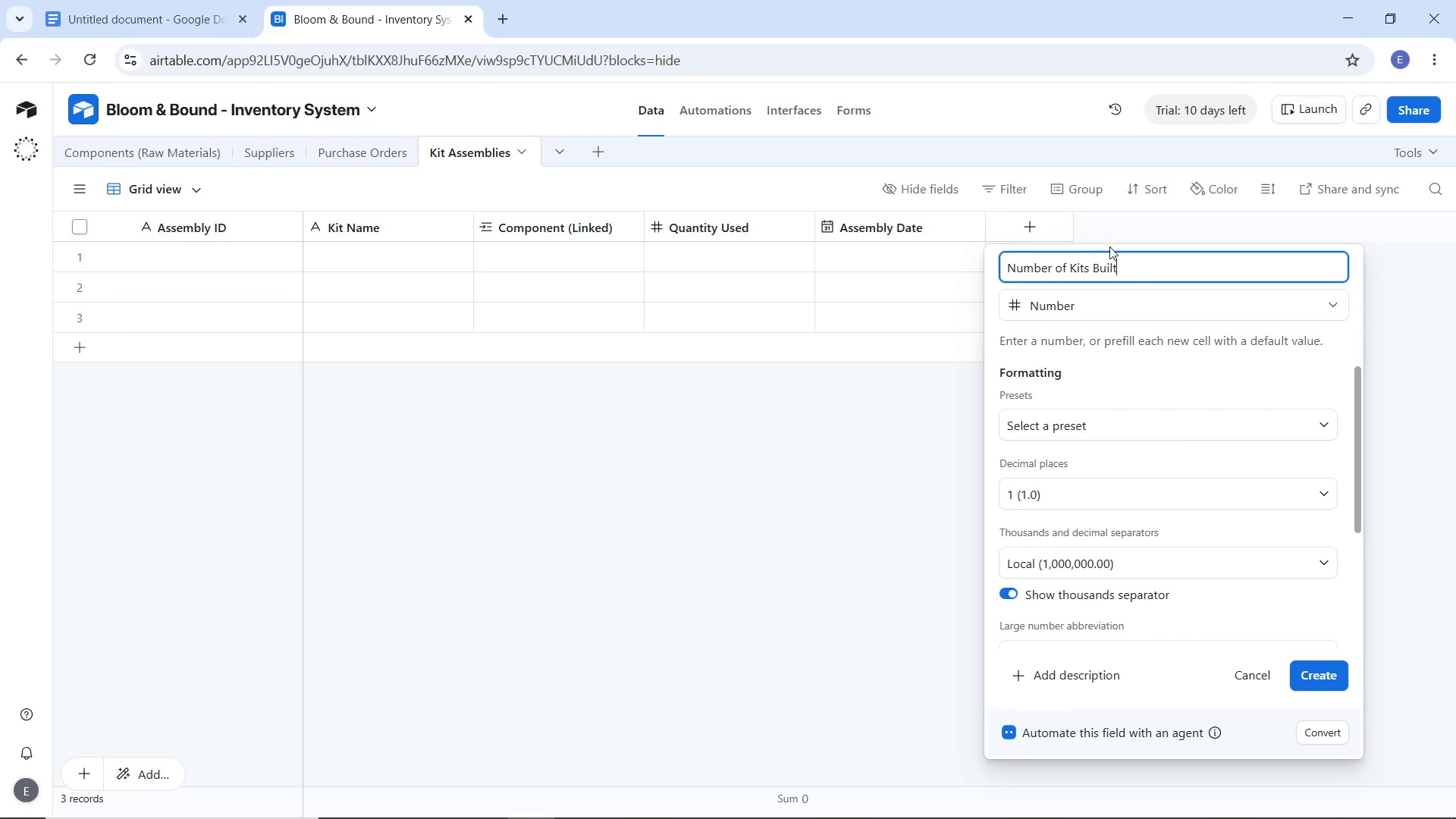 
left_click([1088, 509])
 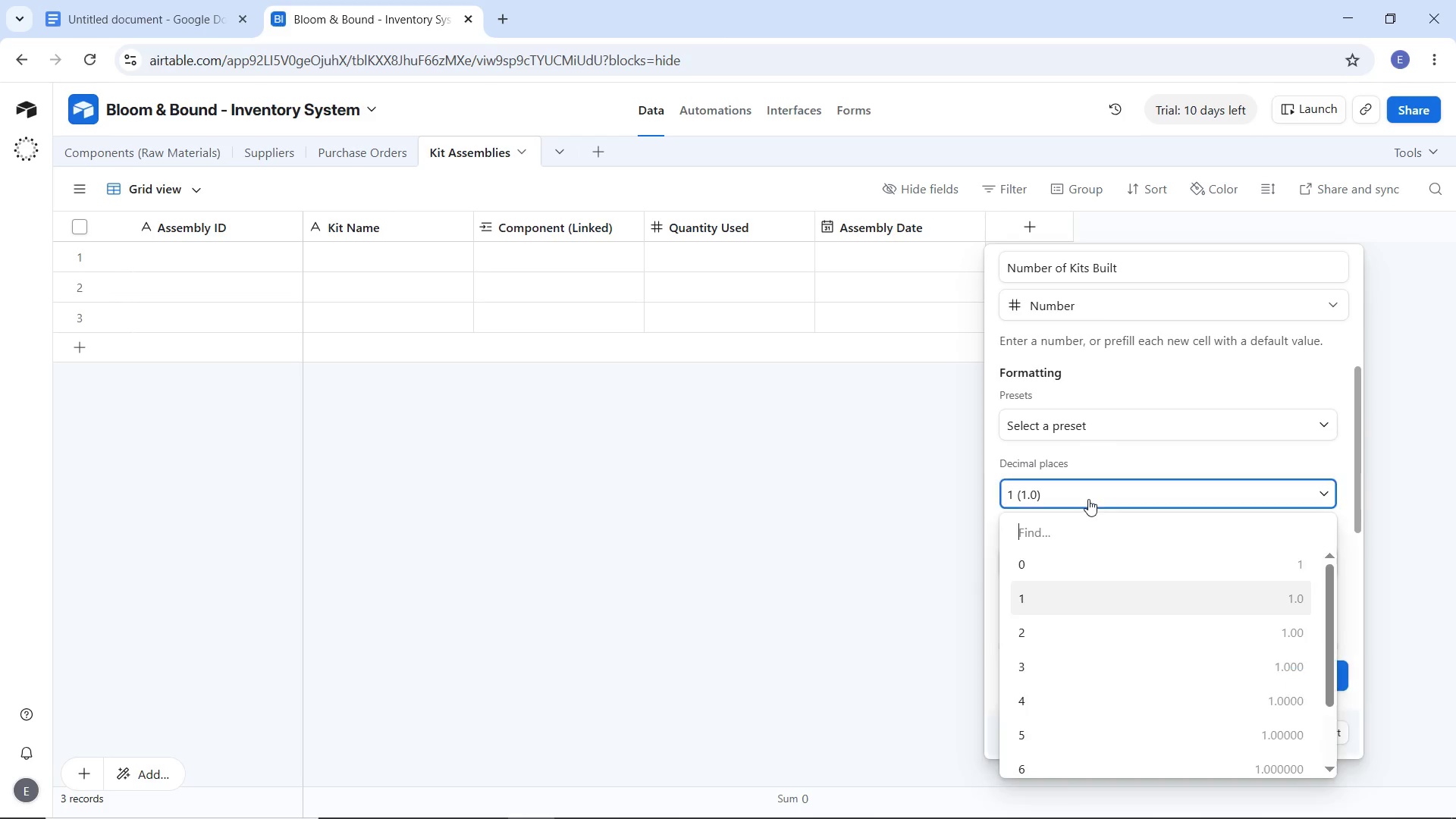 
left_click([1088, 499])
 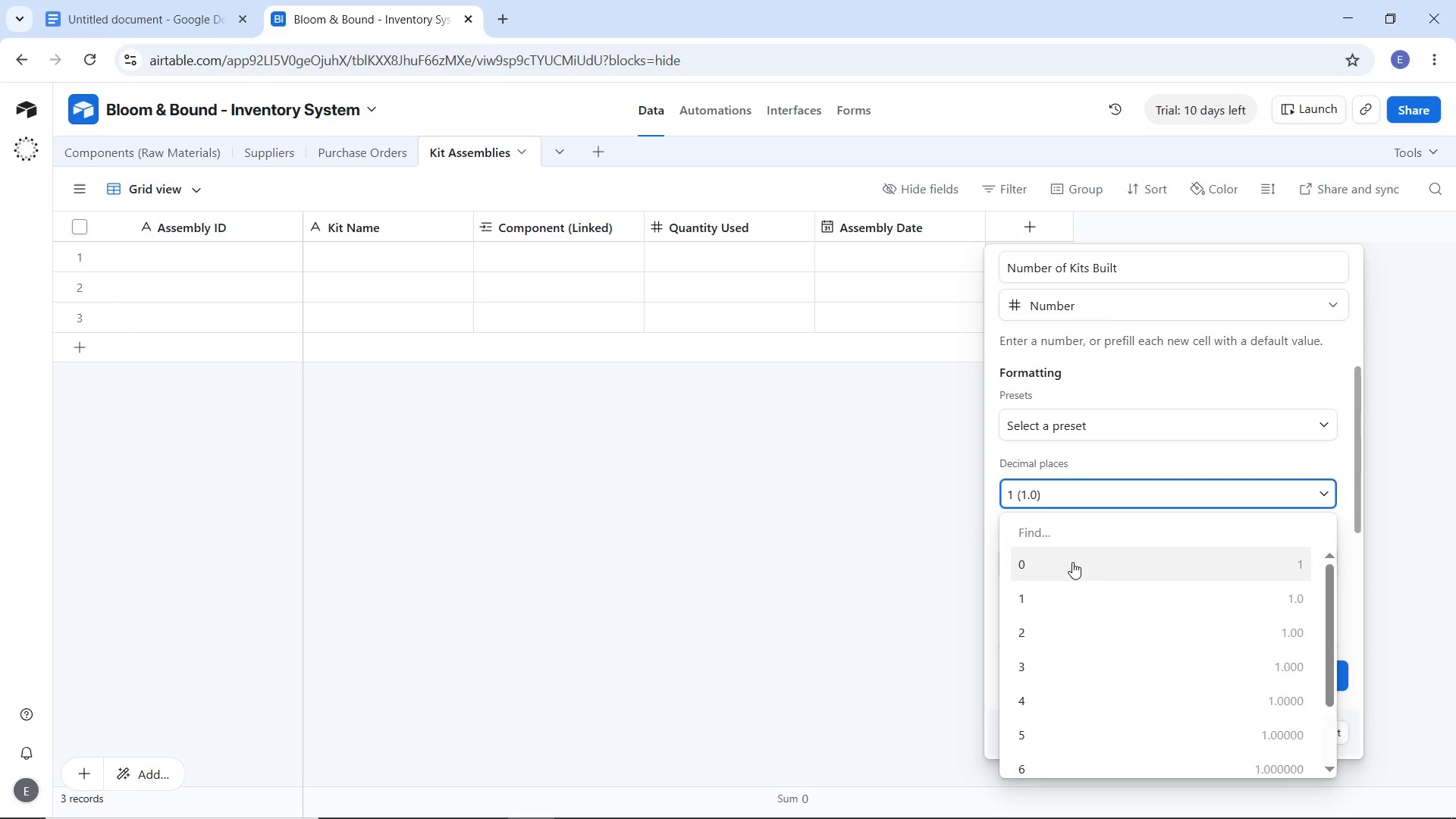 
left_click([1072, 562])
 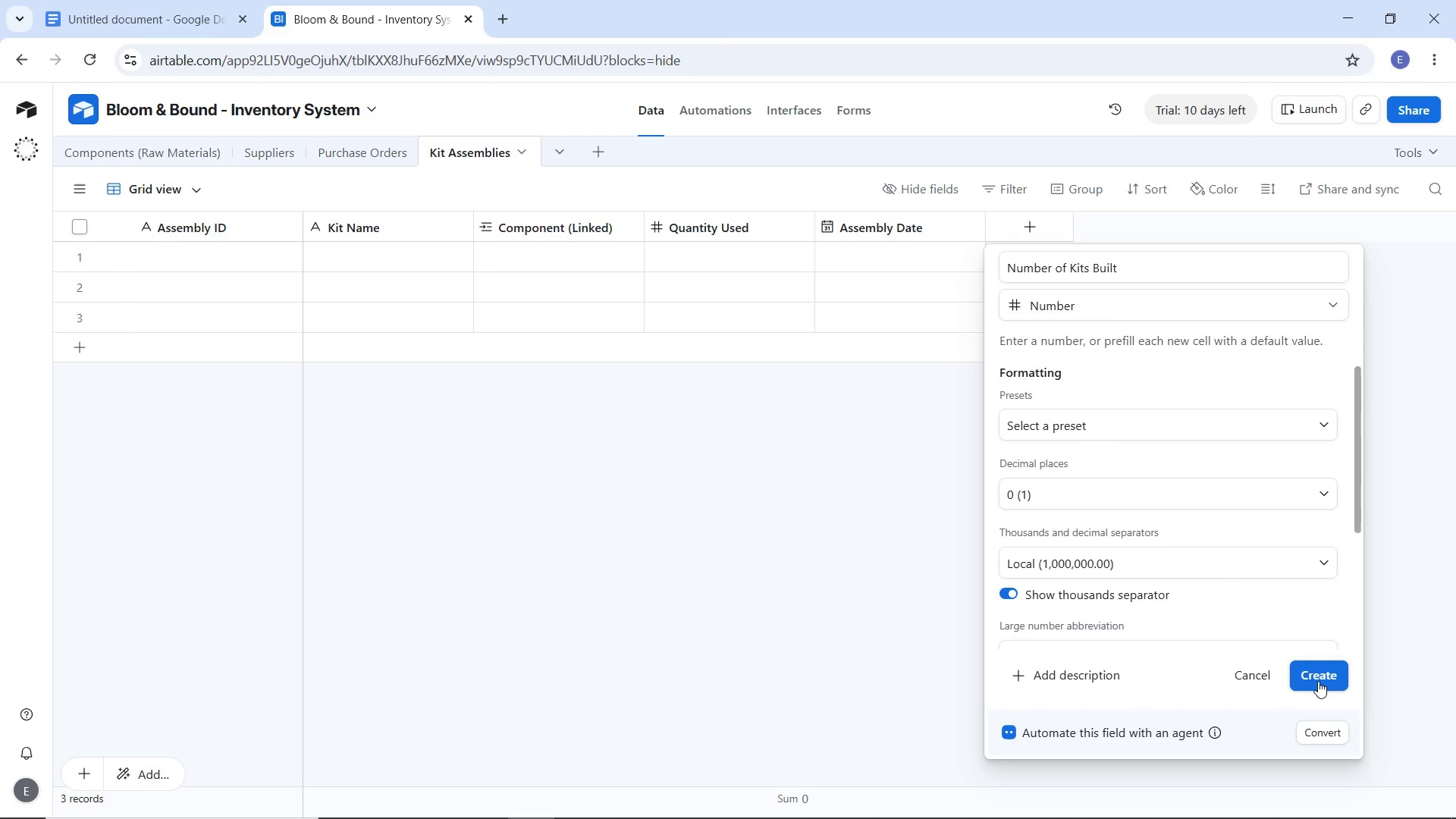 
left_click([1318, 681])
 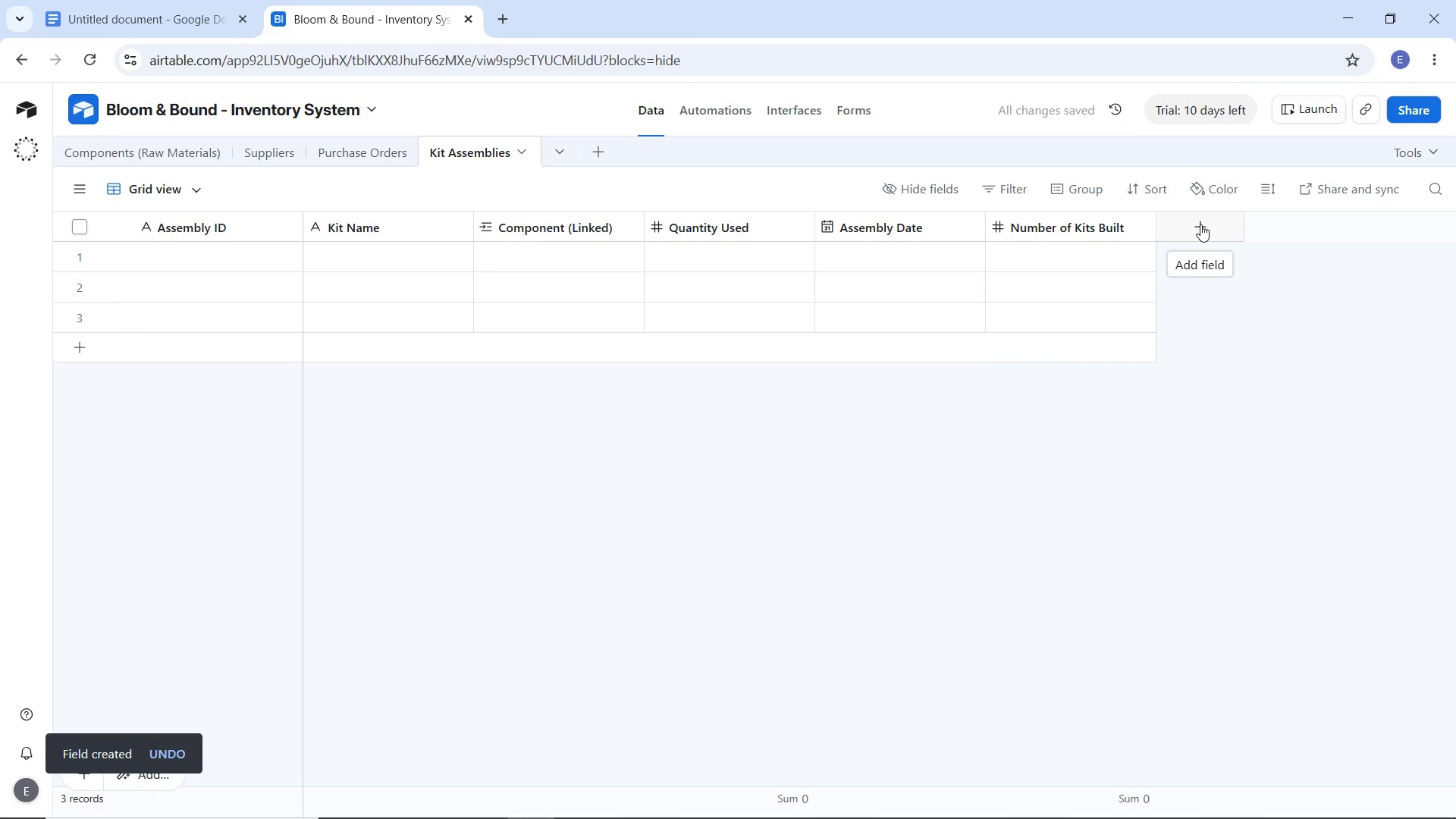 
wait(9.2)
 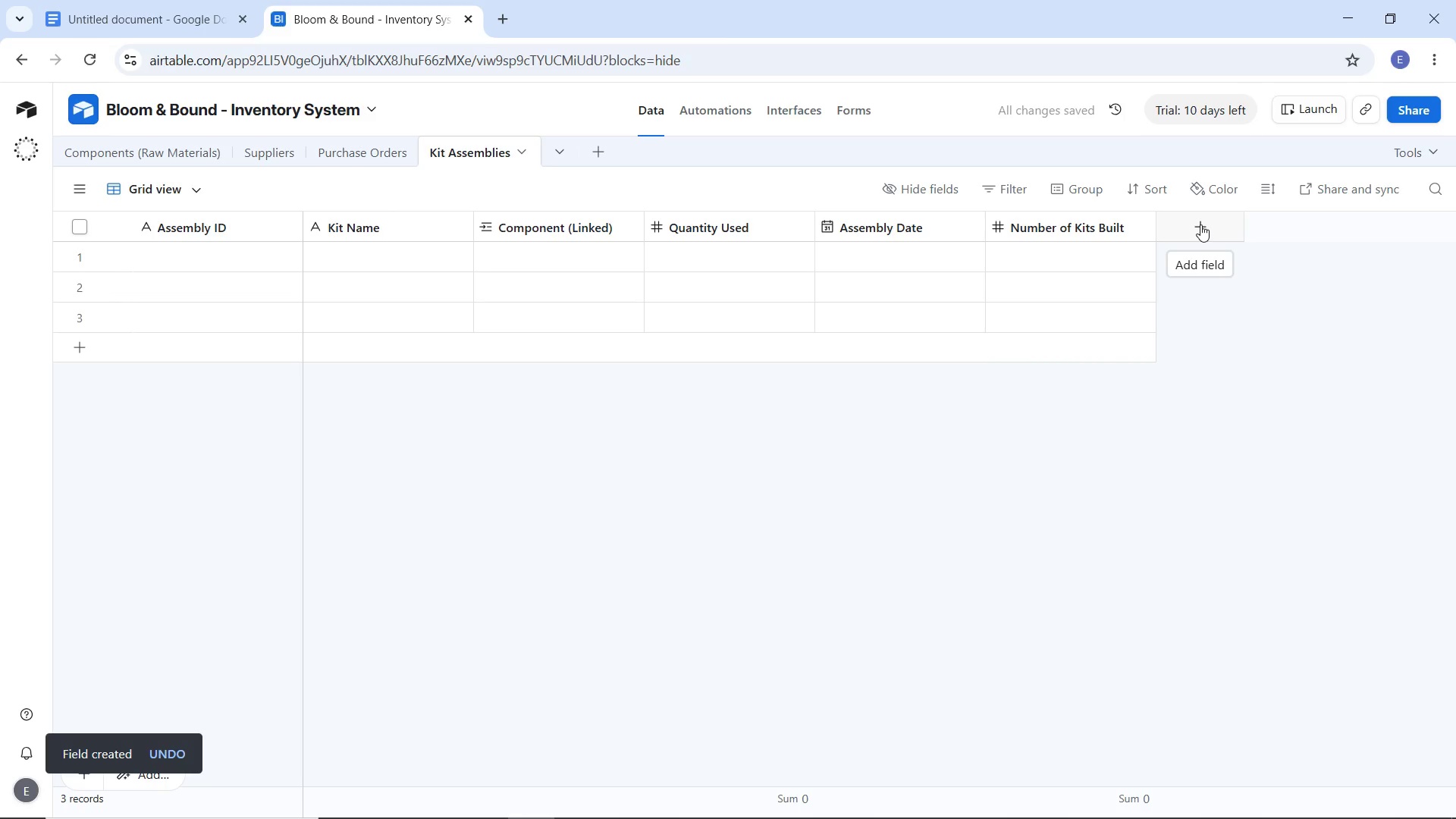 
left_click([1200, 224])
 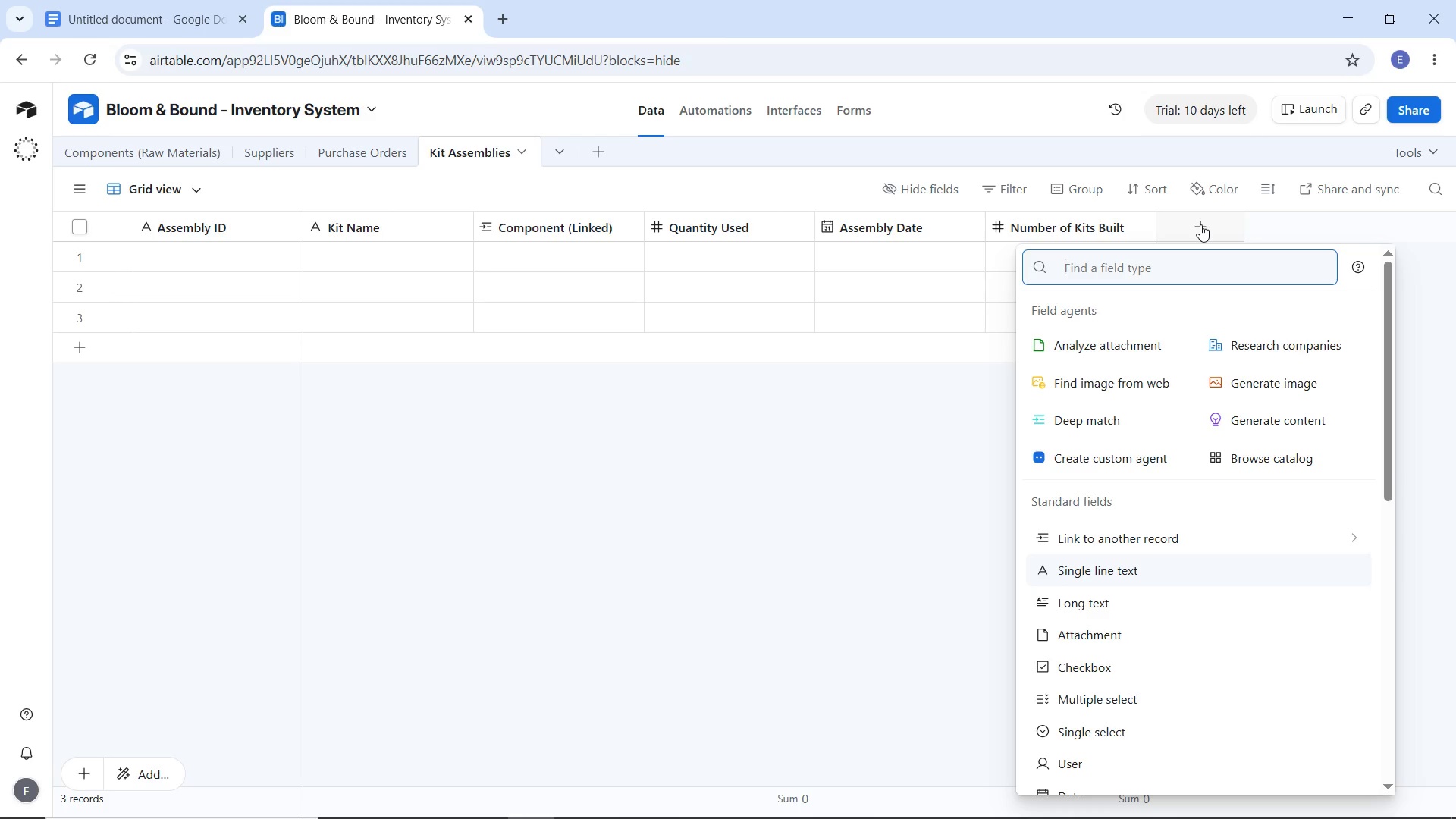 
type(for)
 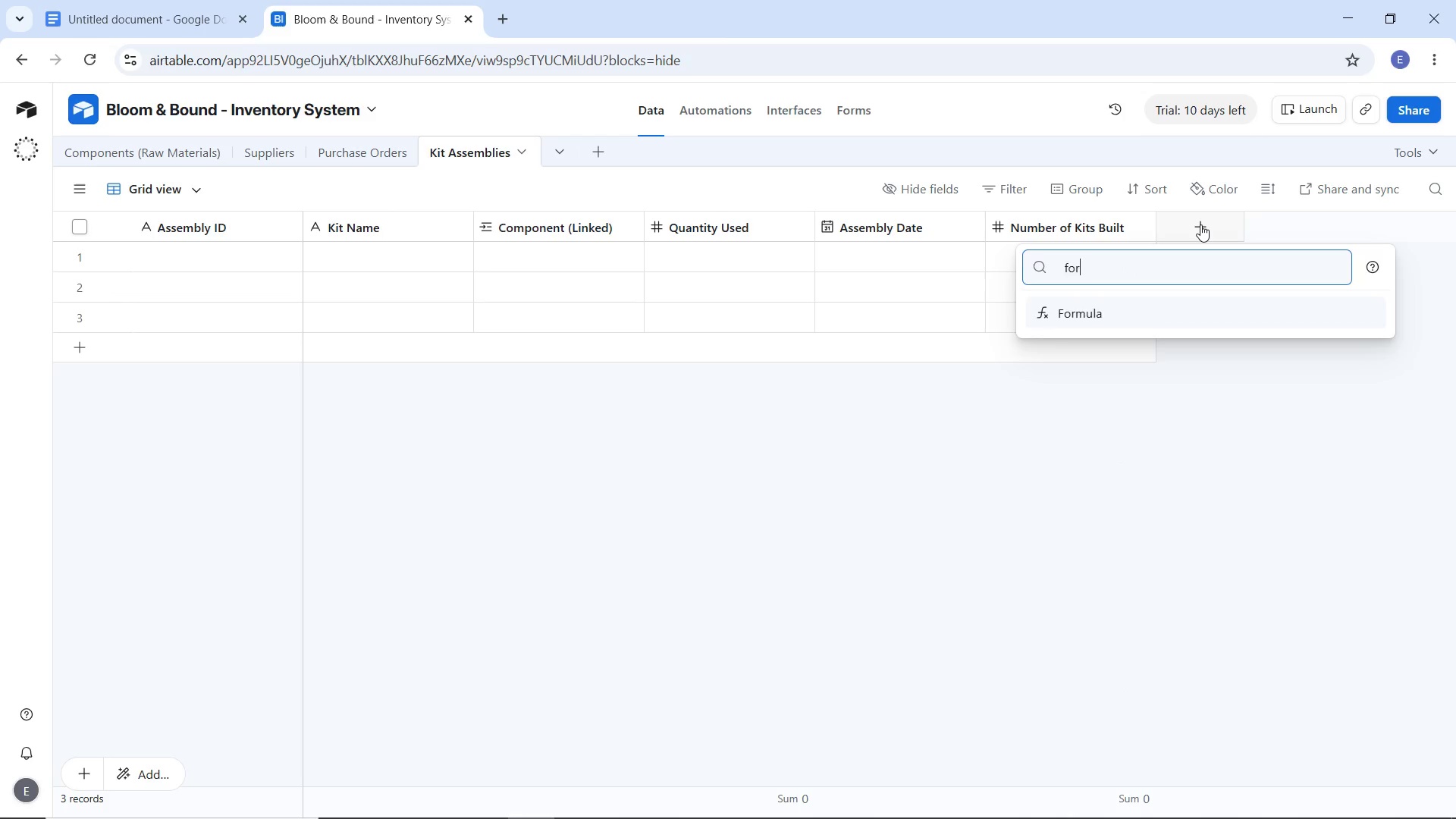 
key(Enter)
 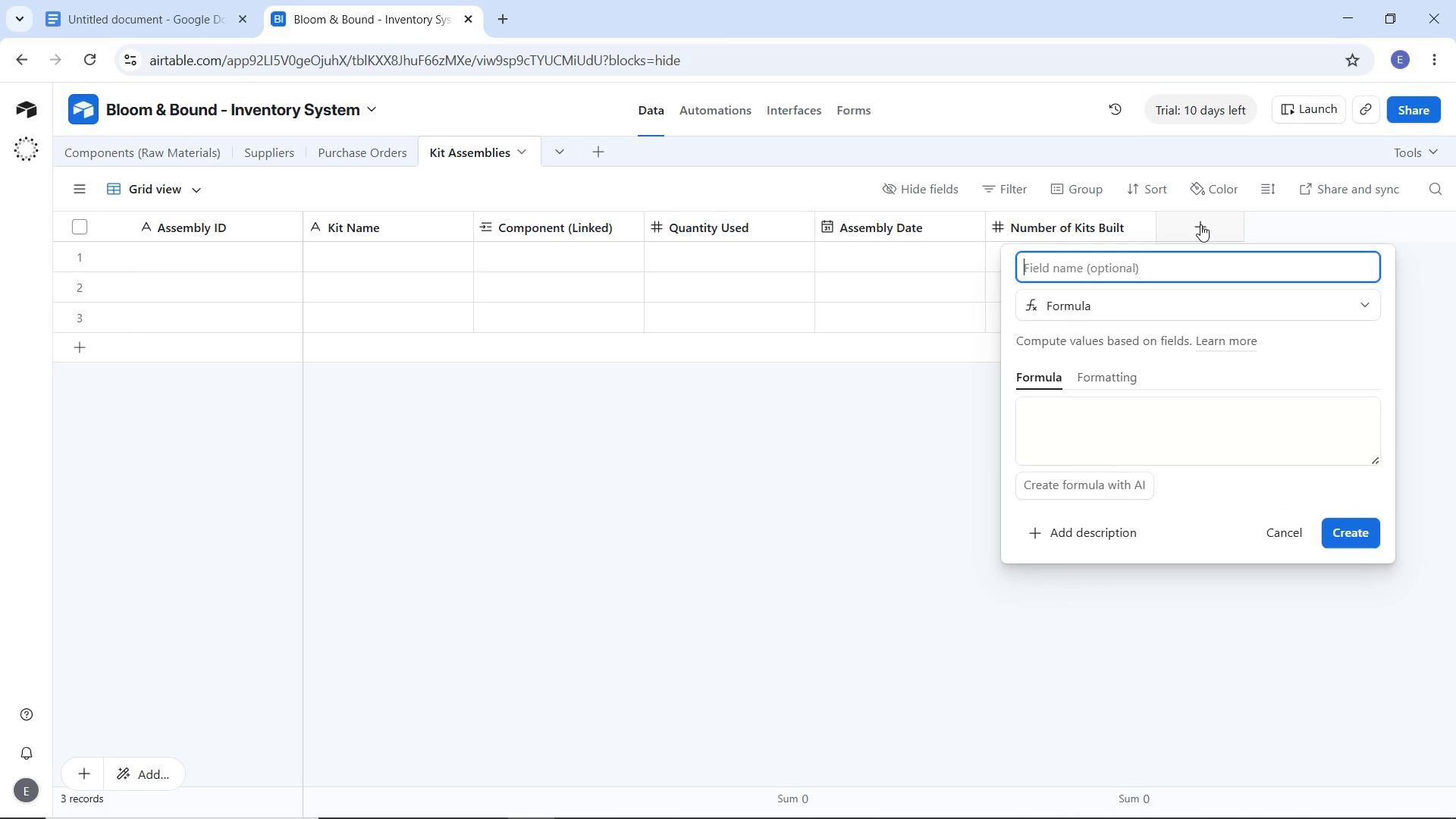 
hold_key(key=ShiftLeft, duration=1.5)
 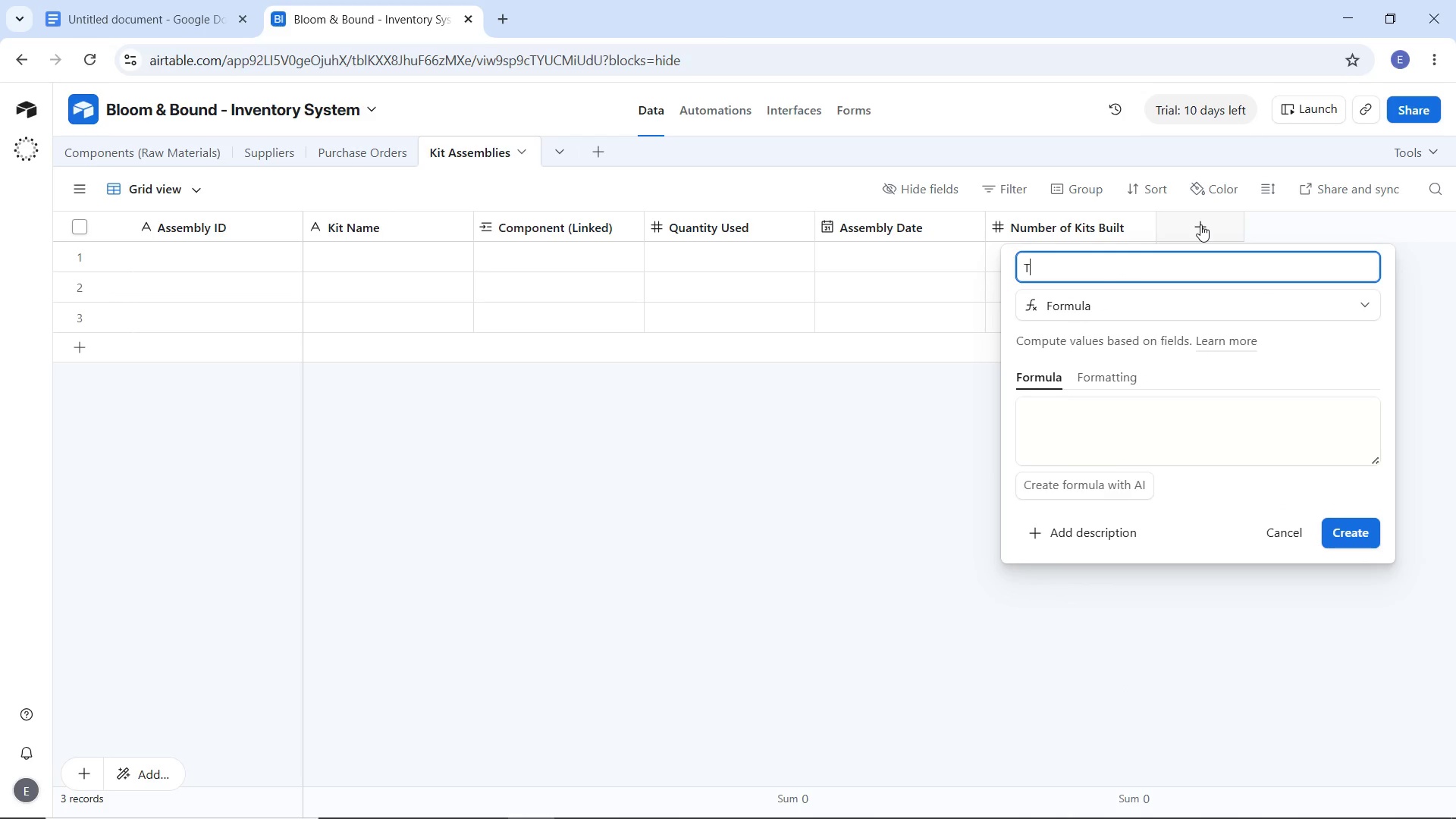 
type(Total Ui)
key(Backspace)
type(nits Consumed)
 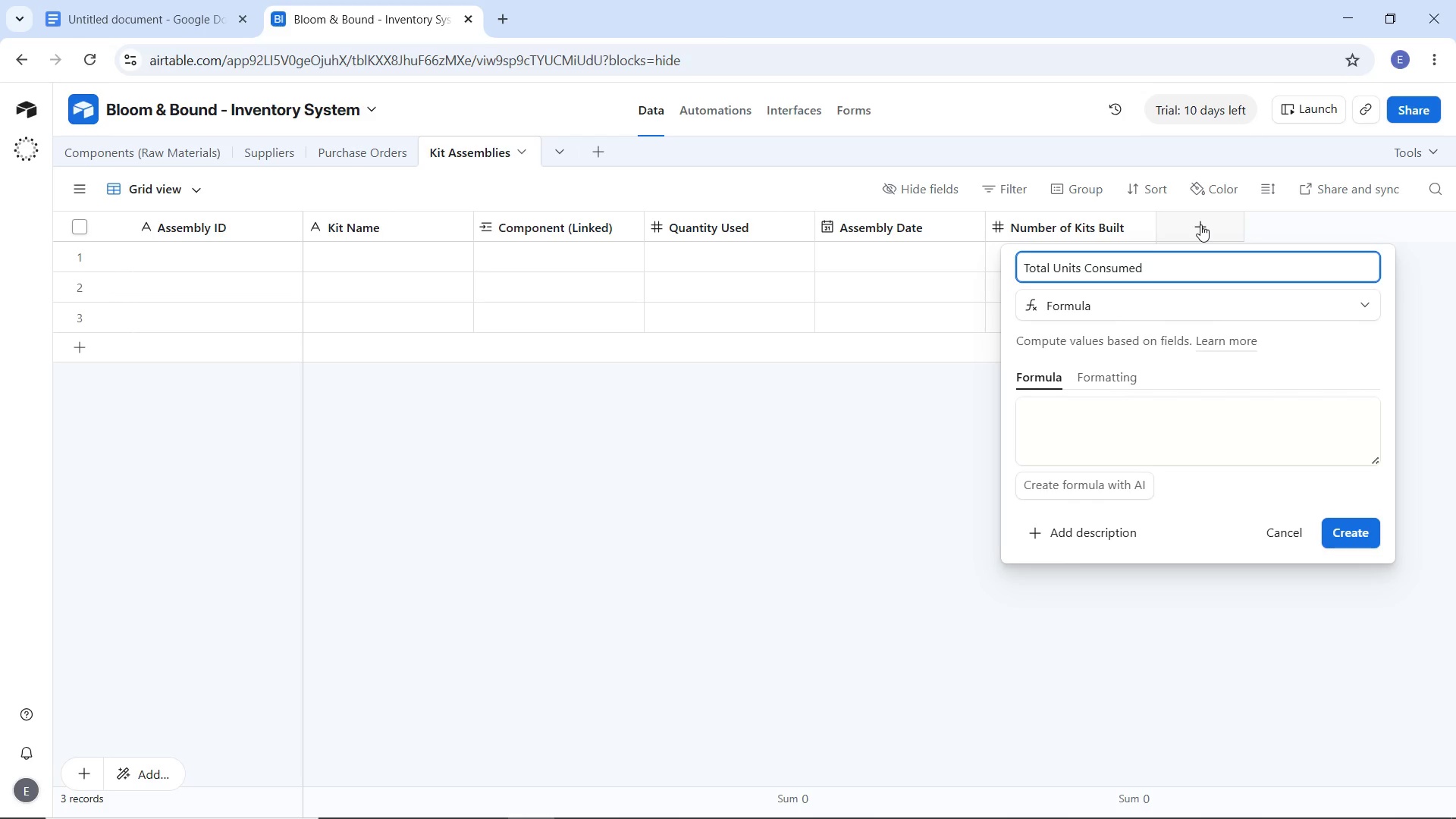 
left_click([1357, 534])
 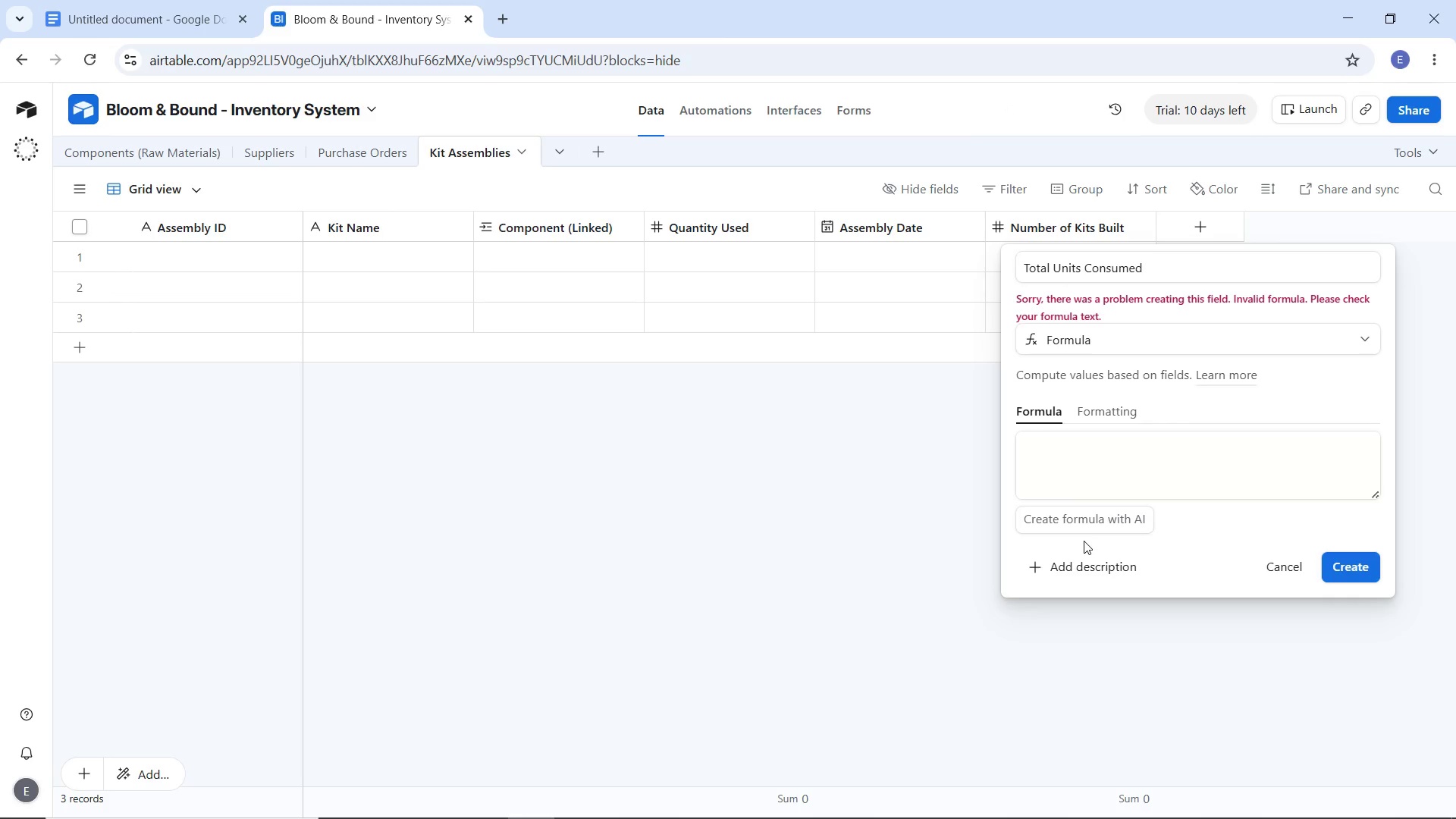 
wait(19.34)
 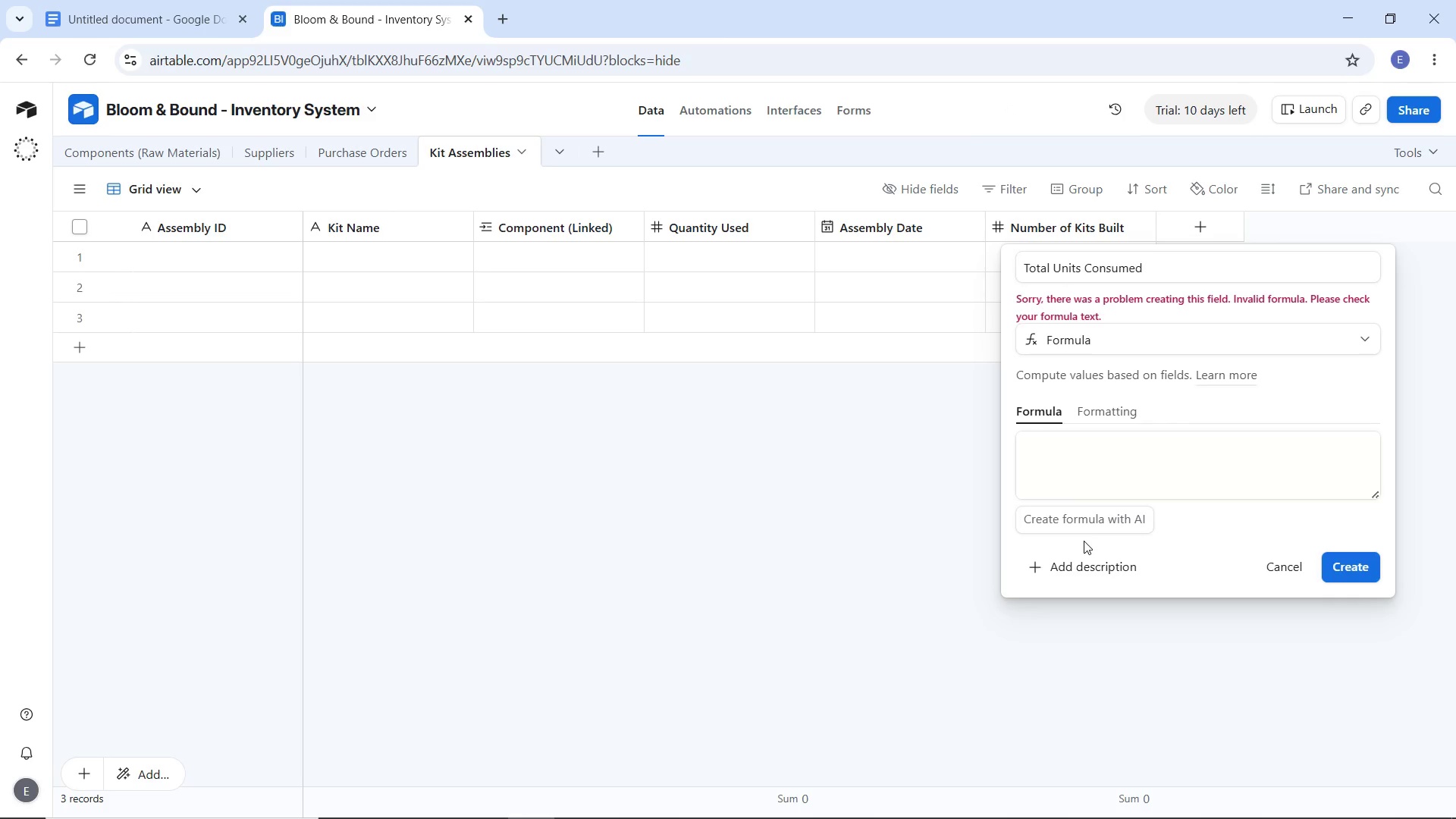 
double_click([1058, 462])
 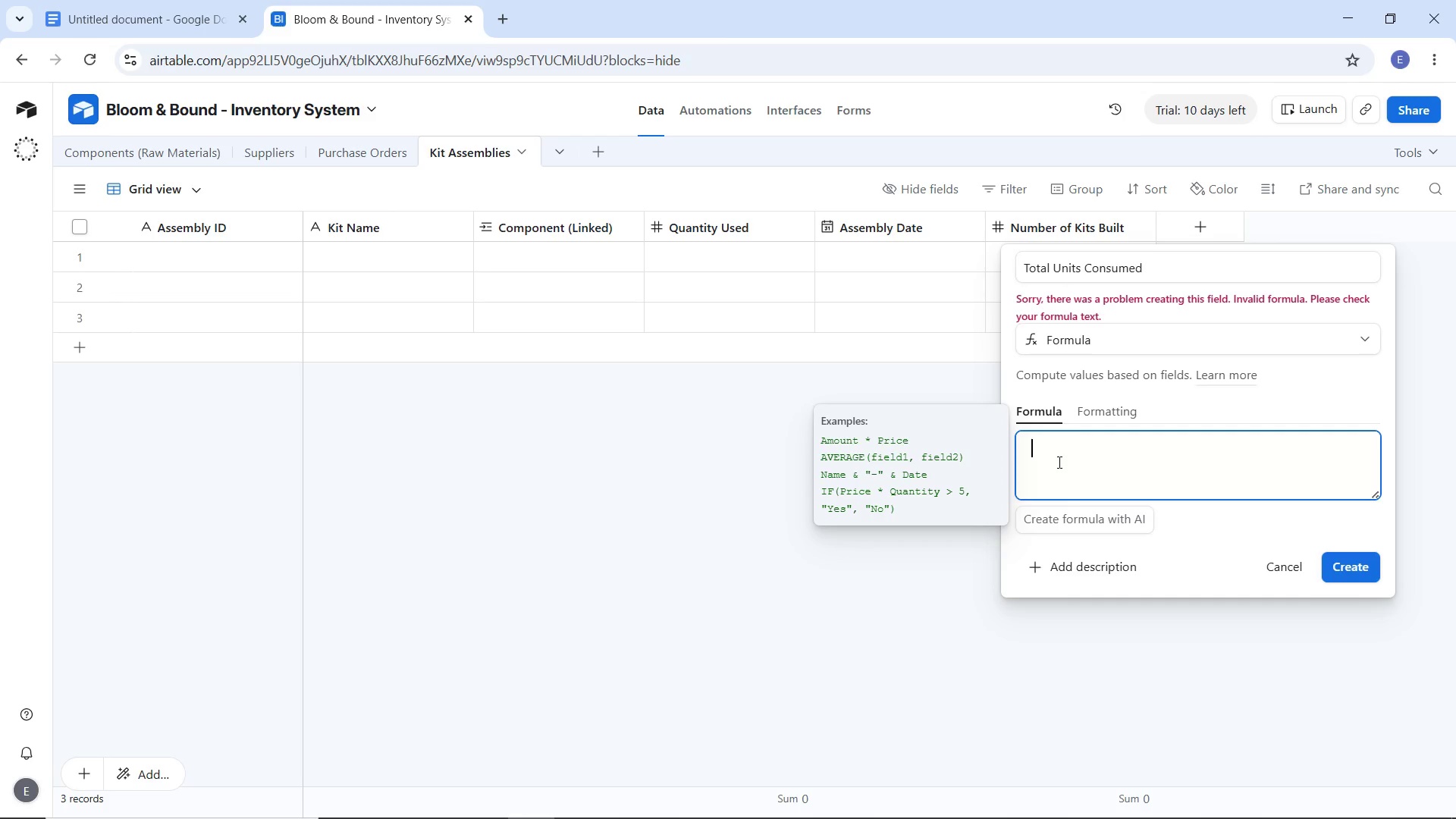 
type({Quantity )
 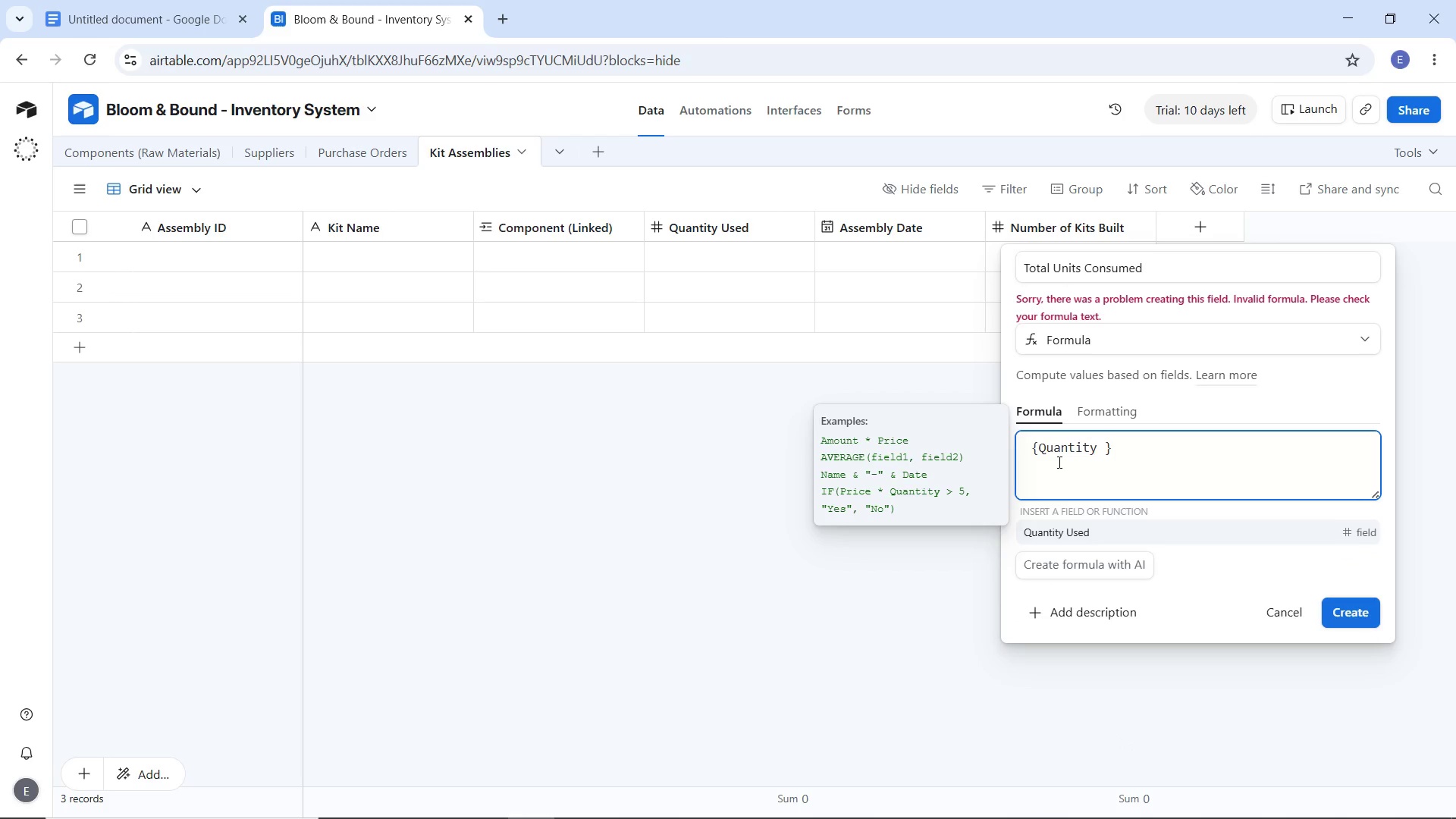 
type(Used)
 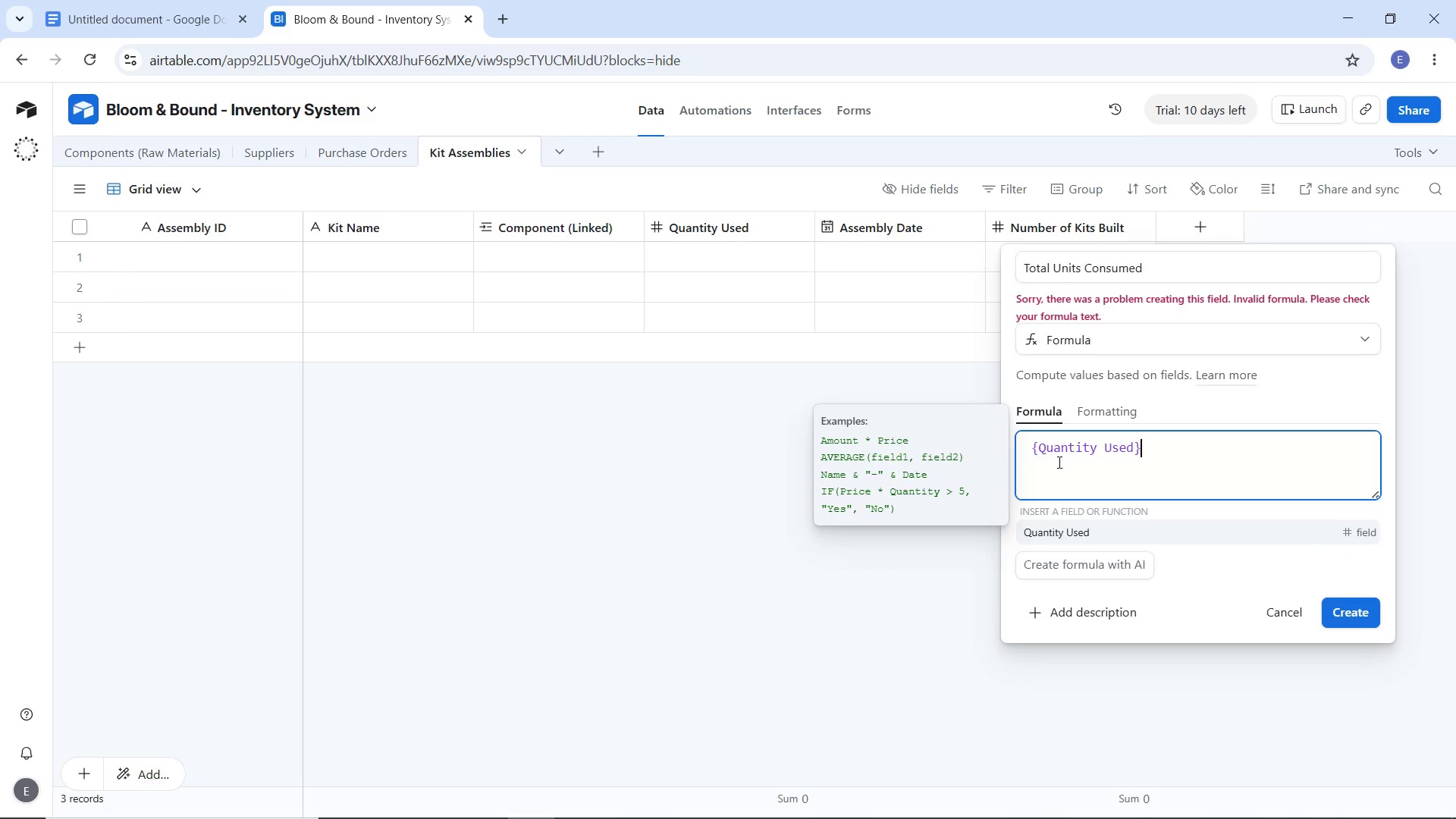 
key(ArrowRight)
 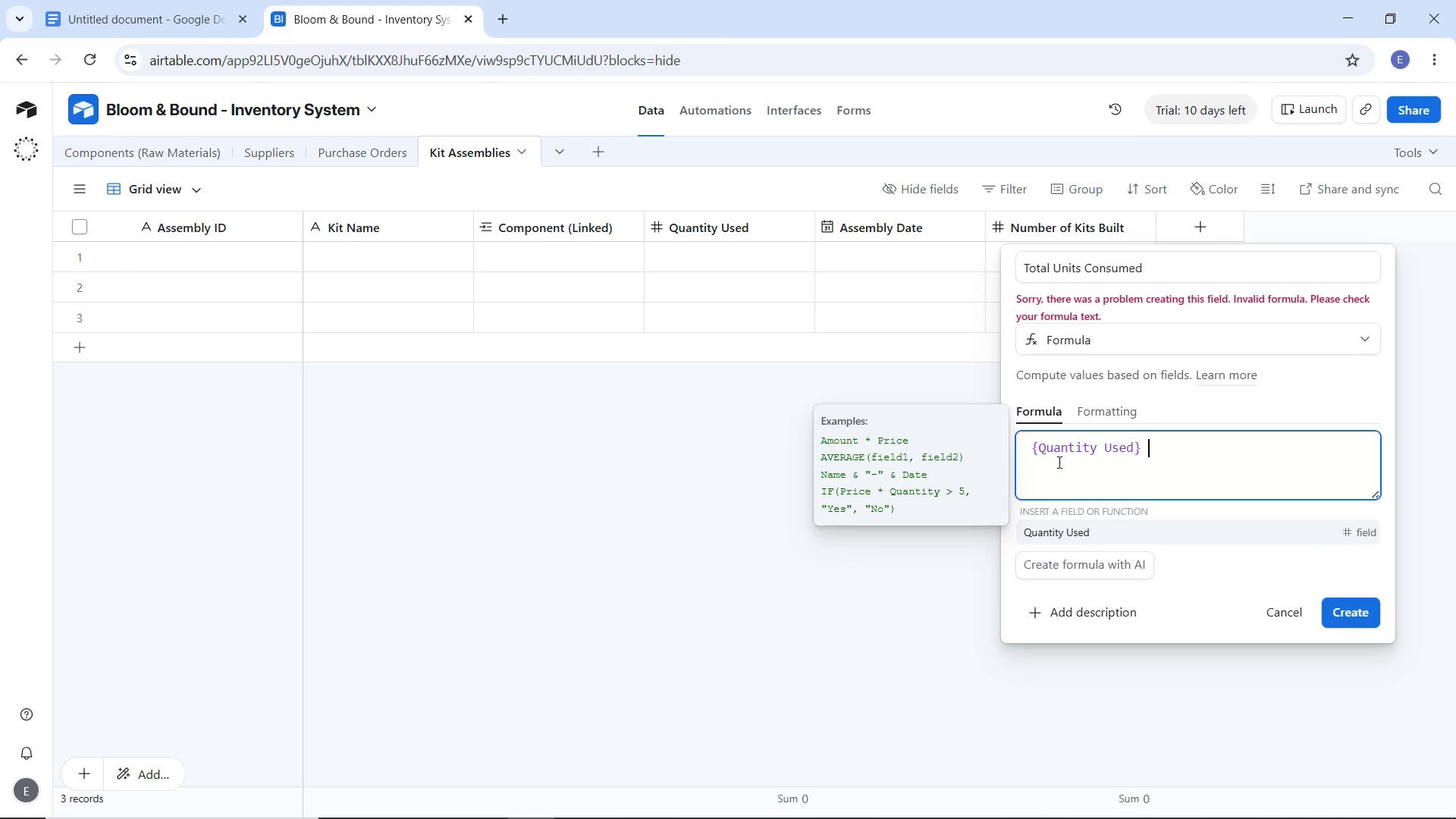 
key(Space)
 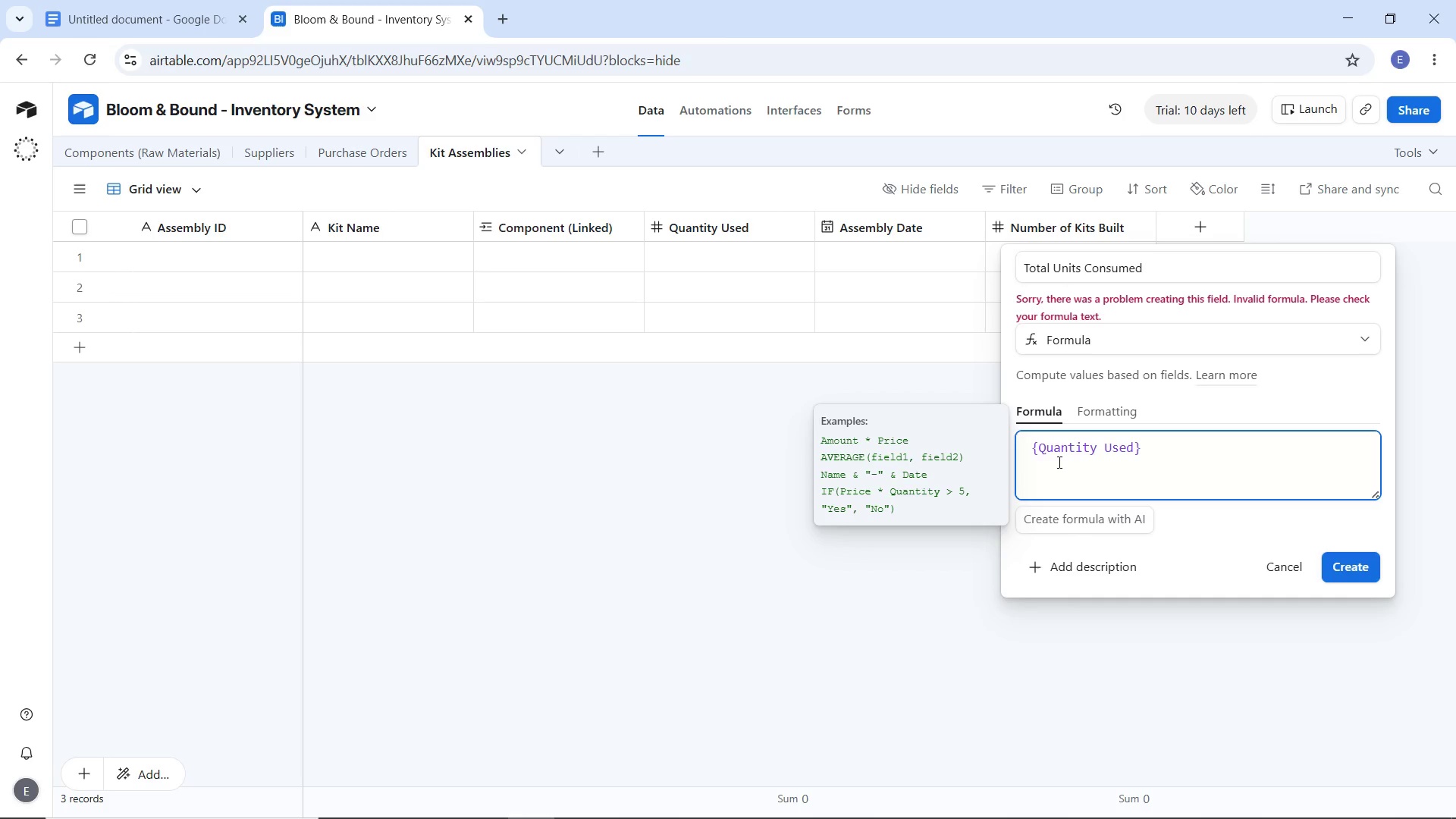 
key(Shift+8)
 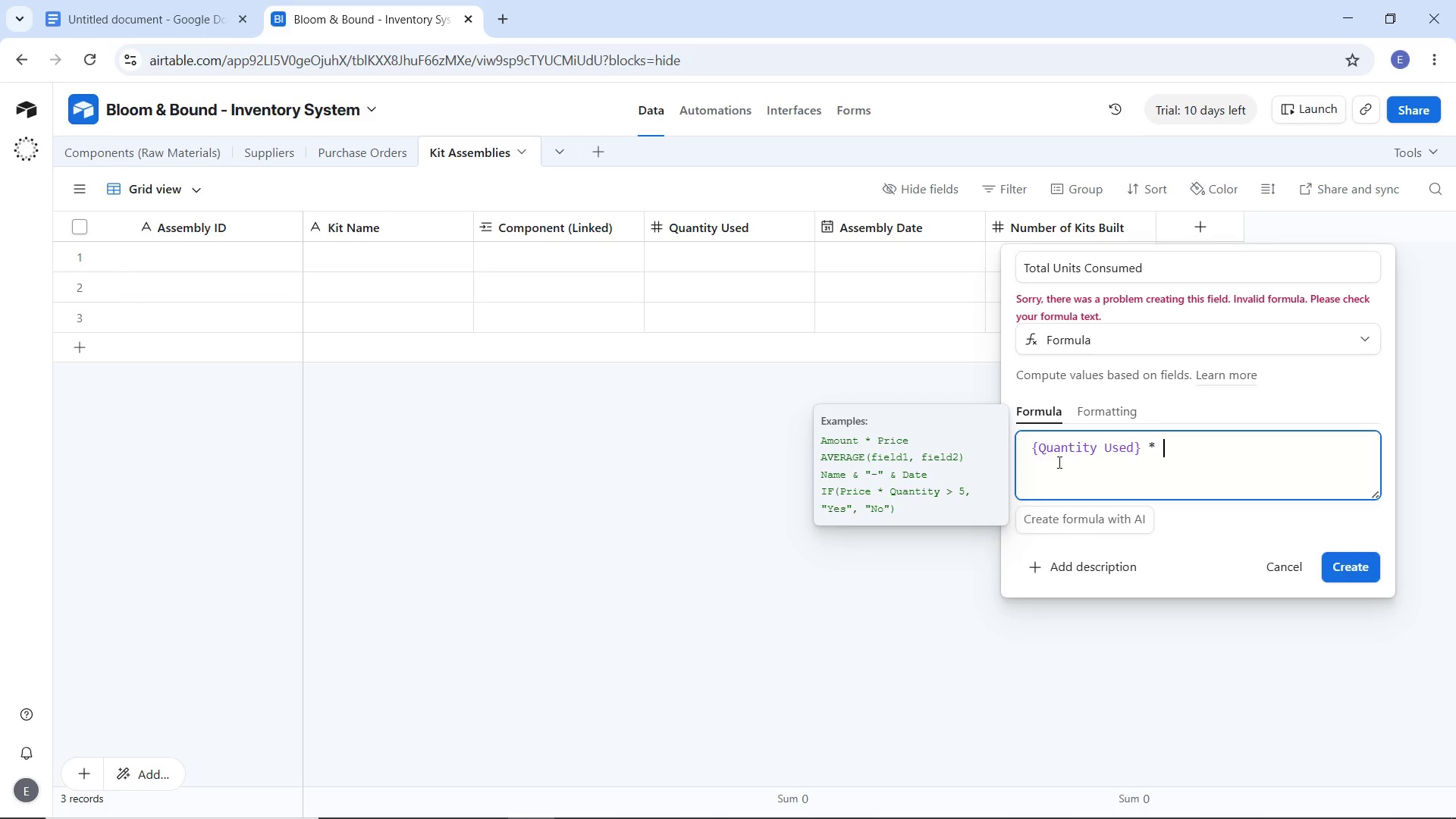 
key(Space)
 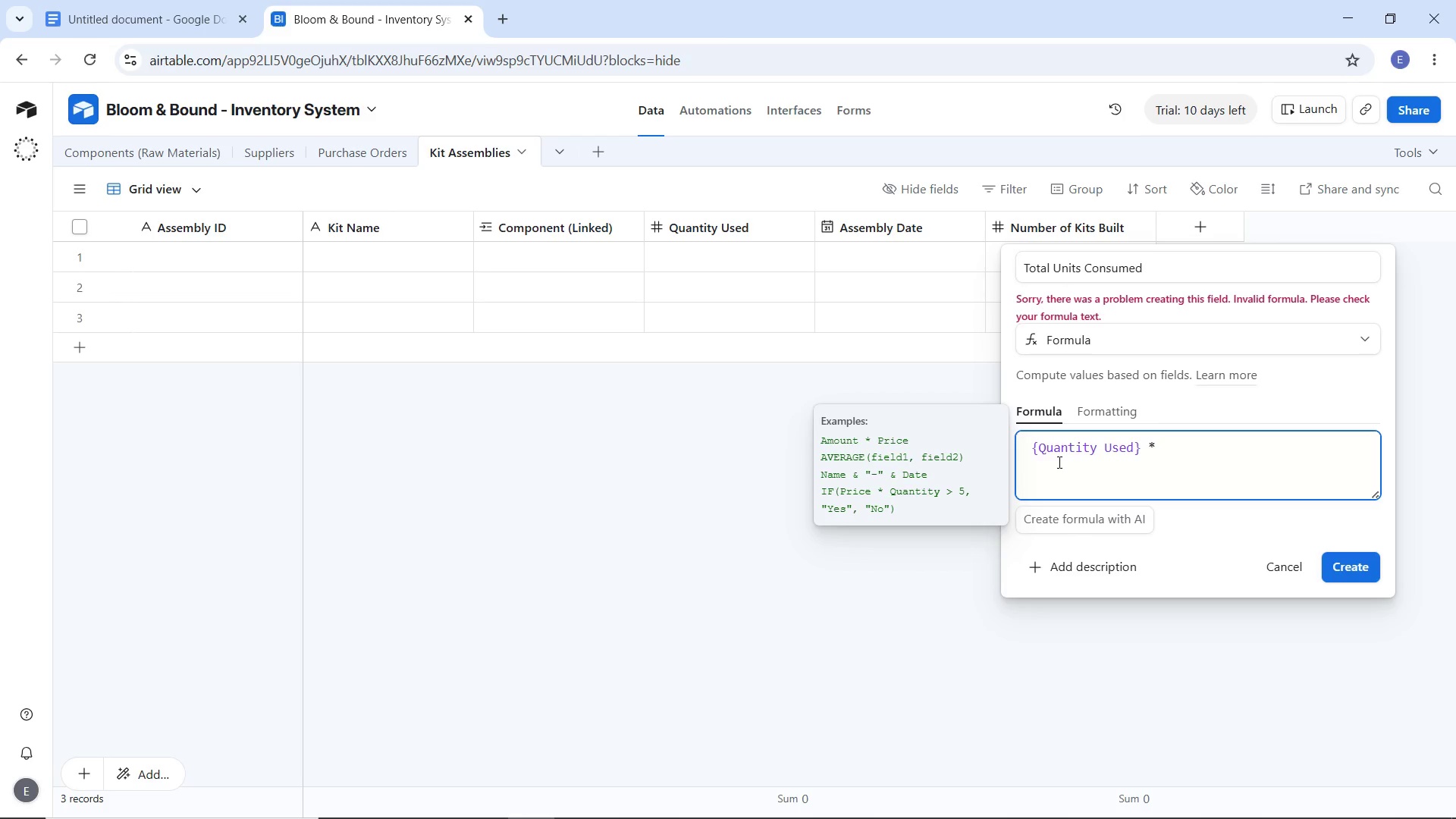 
key(Shift+BracketLeft)
 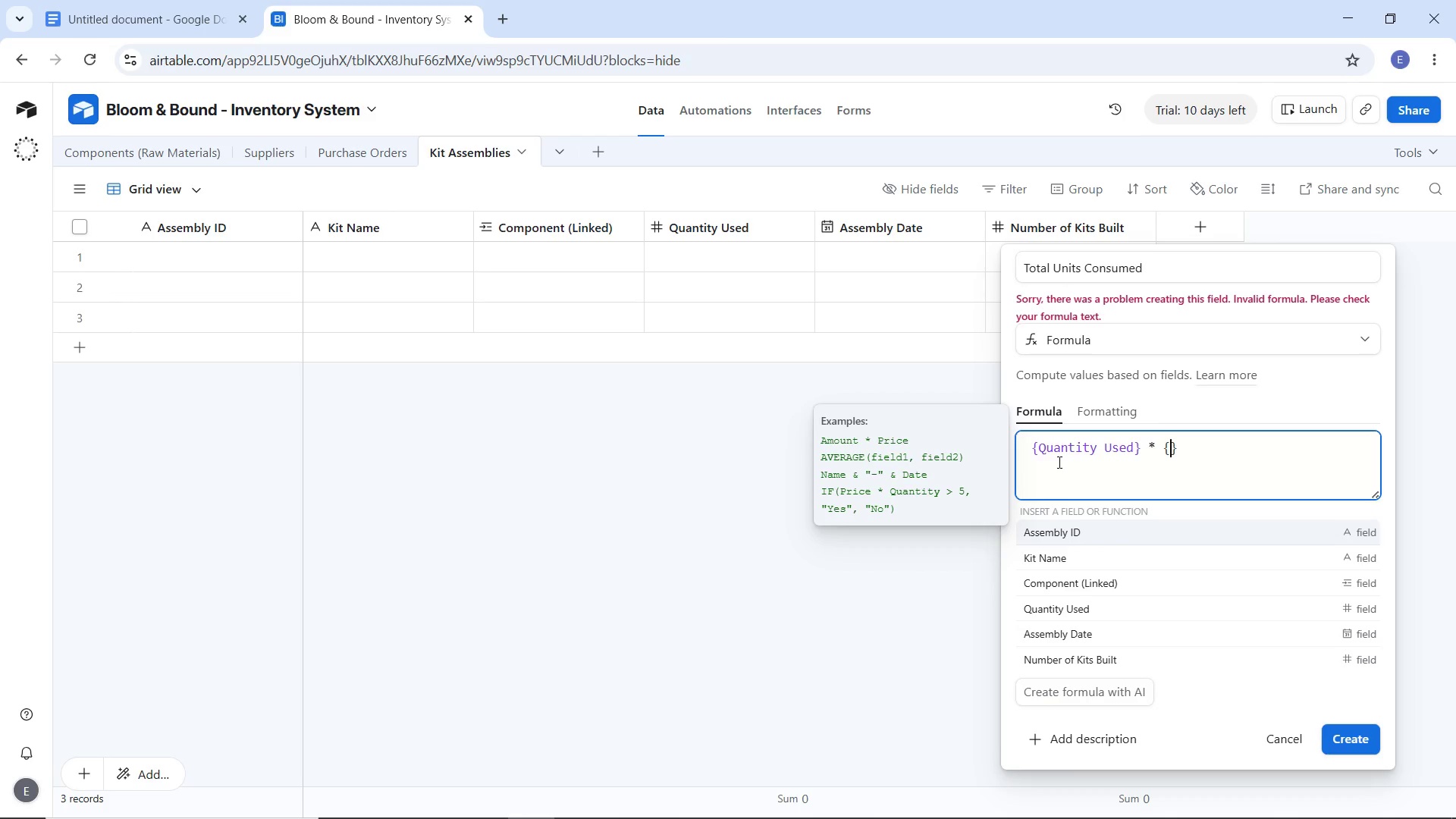 
hold_key(key=ShiftLeft, duration=0.75)
 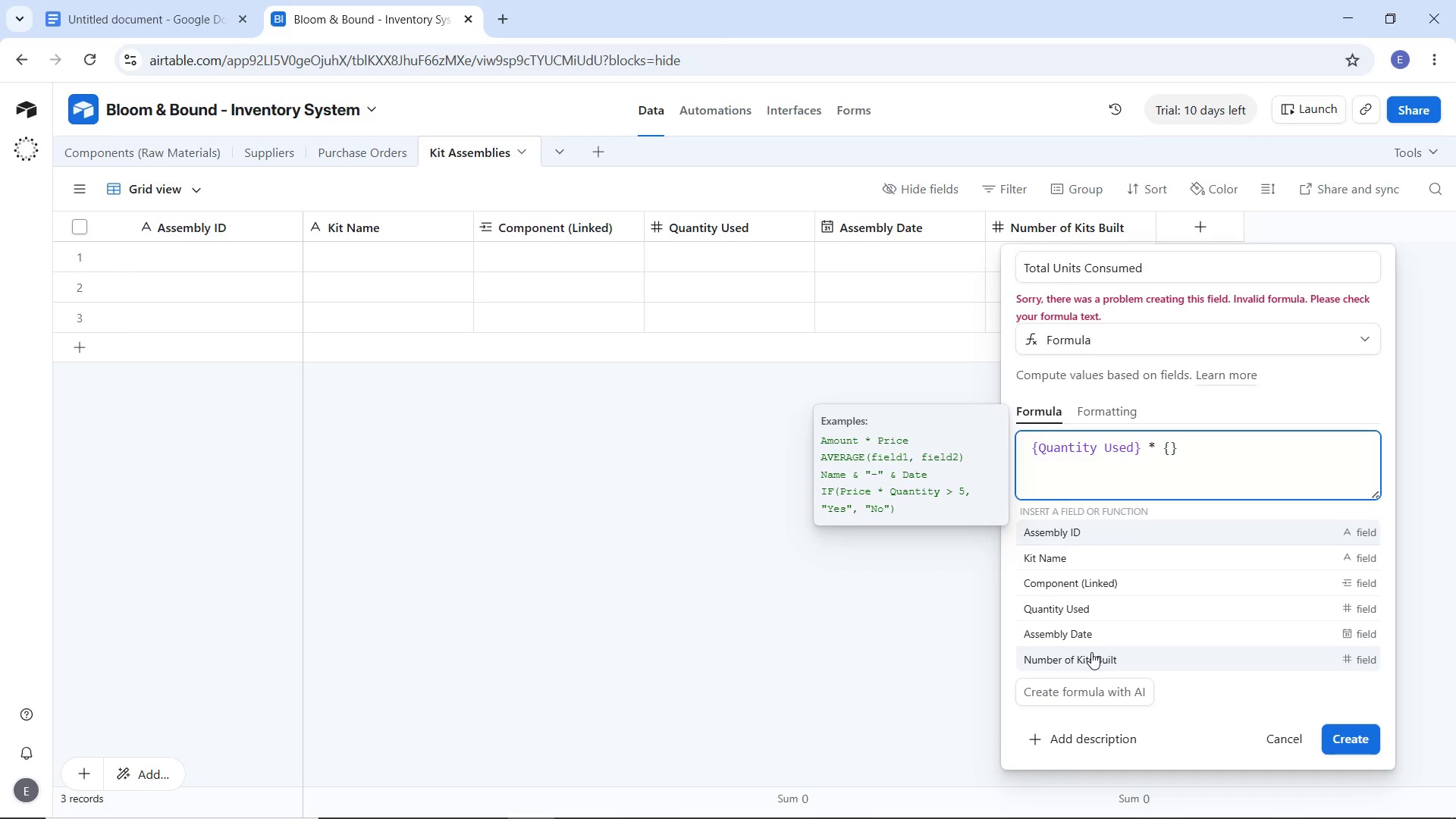 
left_click([1091, 652])
 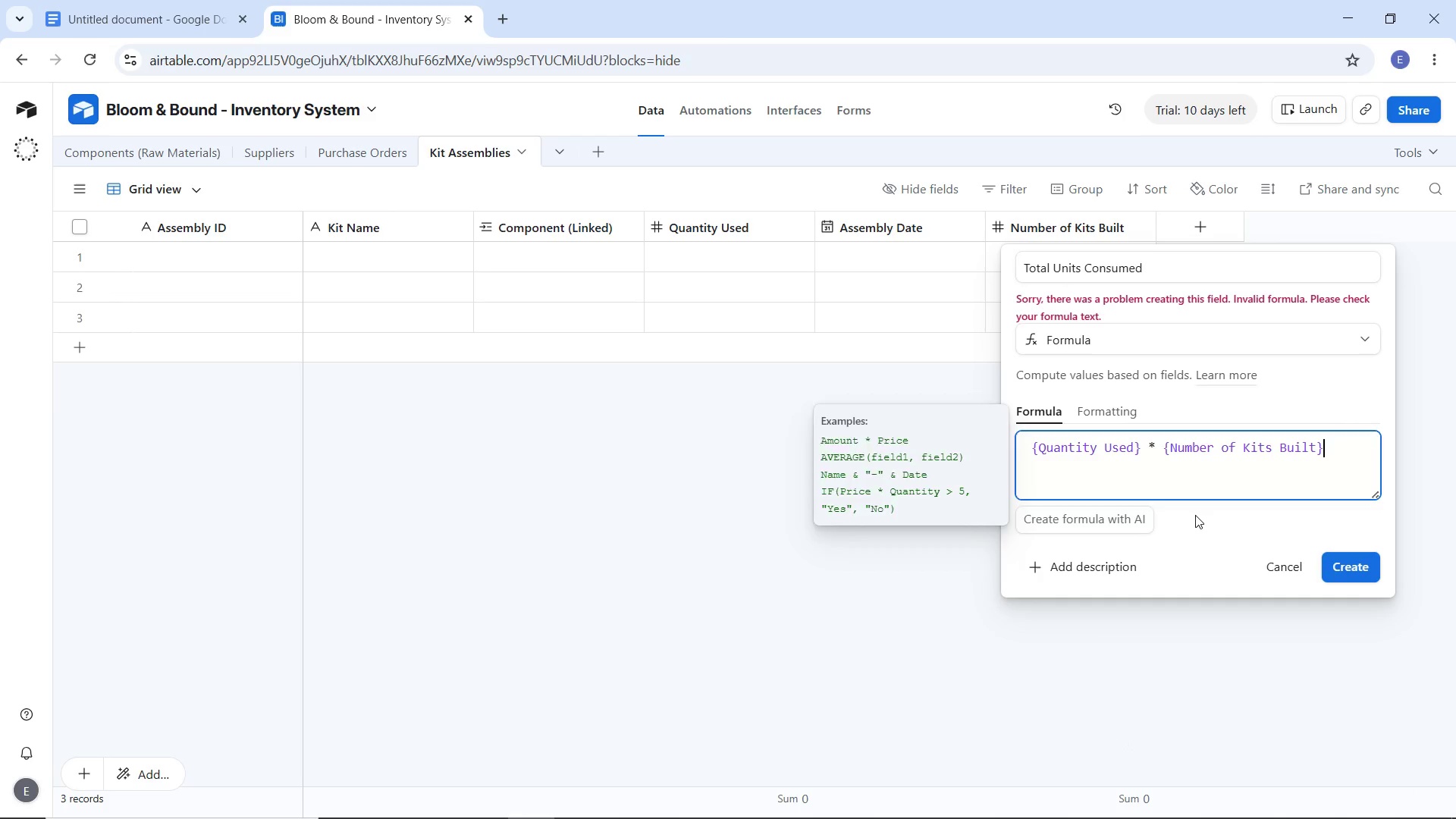 
left_click([1195, 515])
 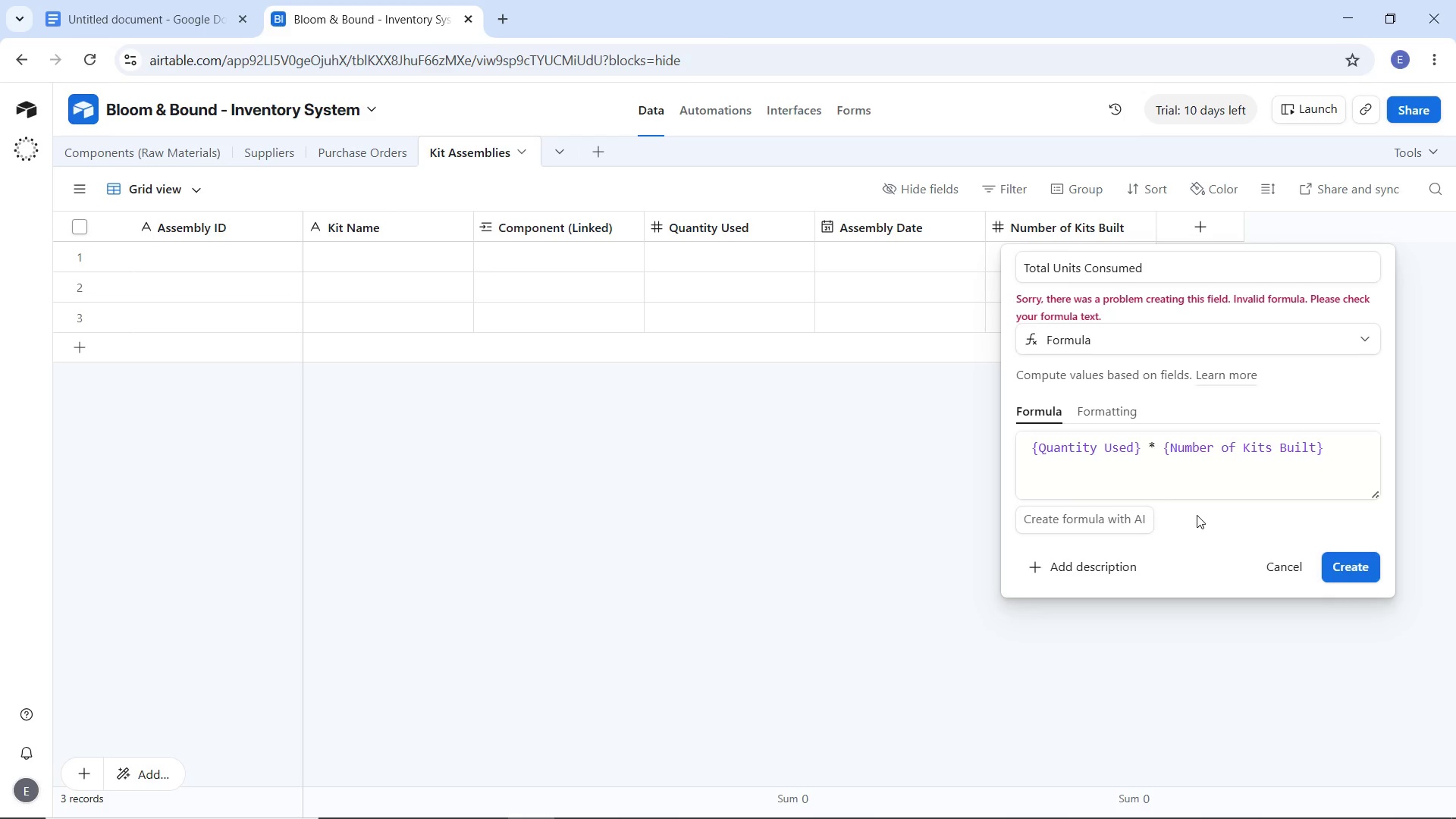 
wait(5.88)
 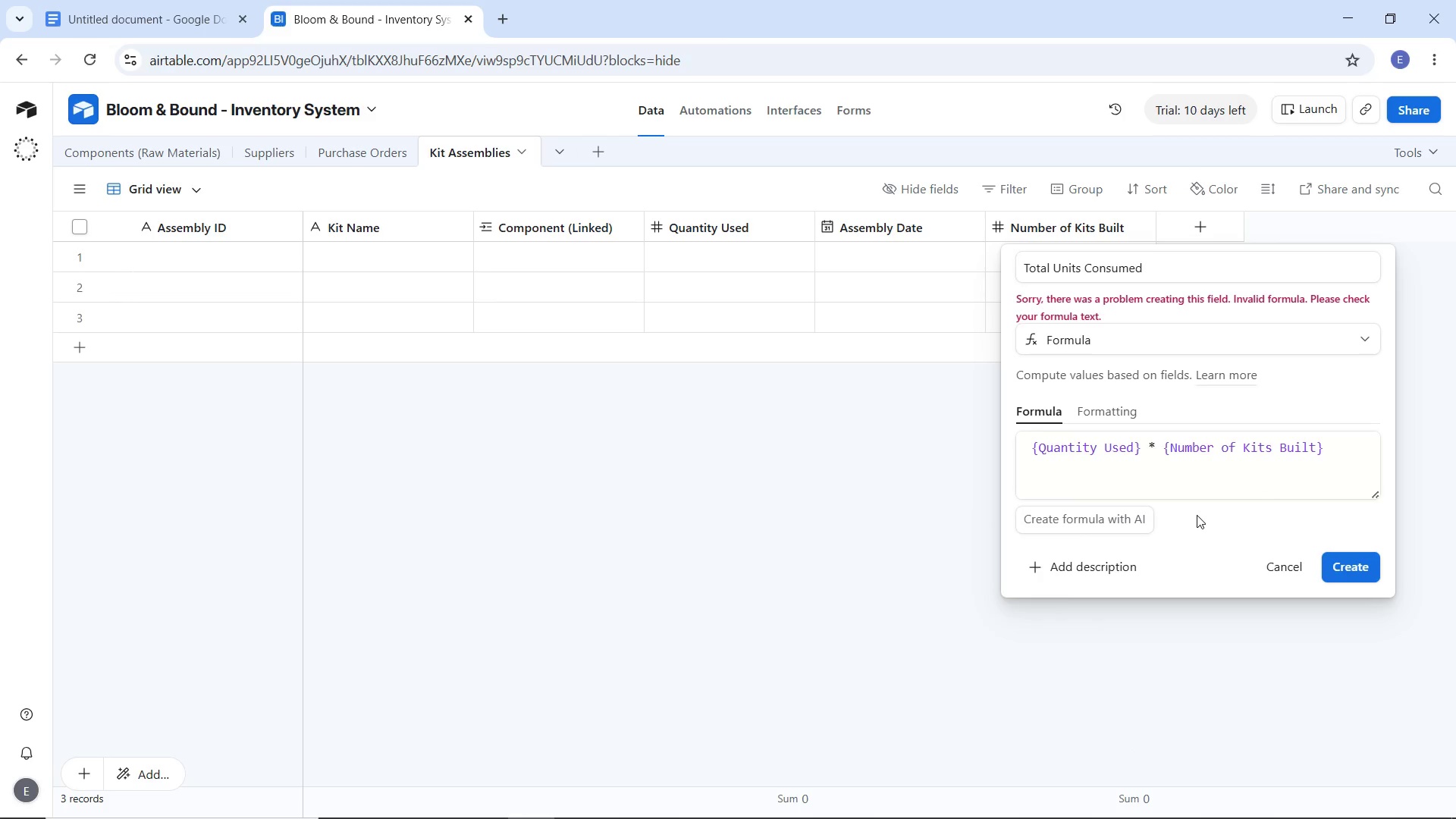 
left_click([1363, 569])
 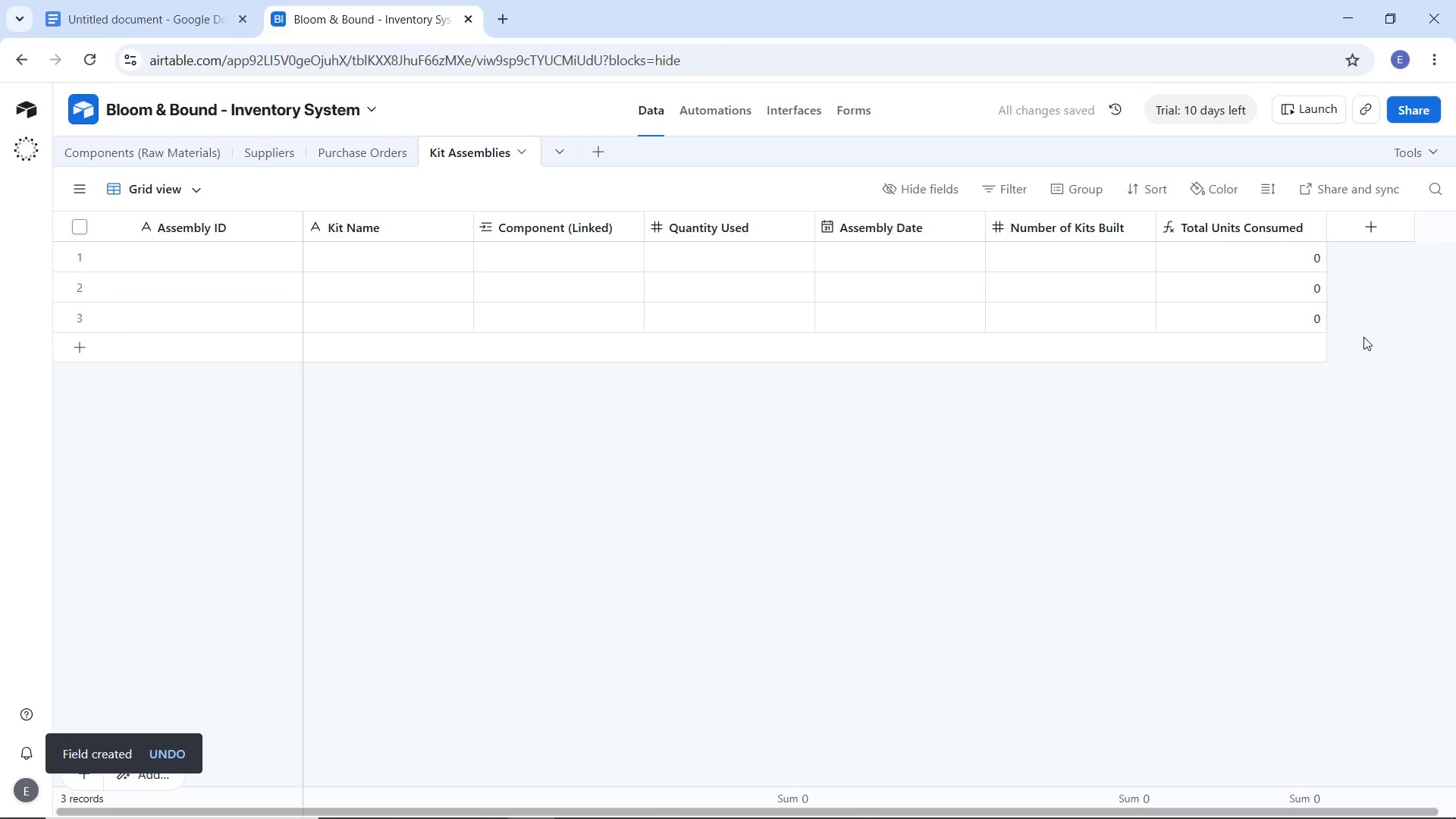 
mouse_move([1353, 238])
 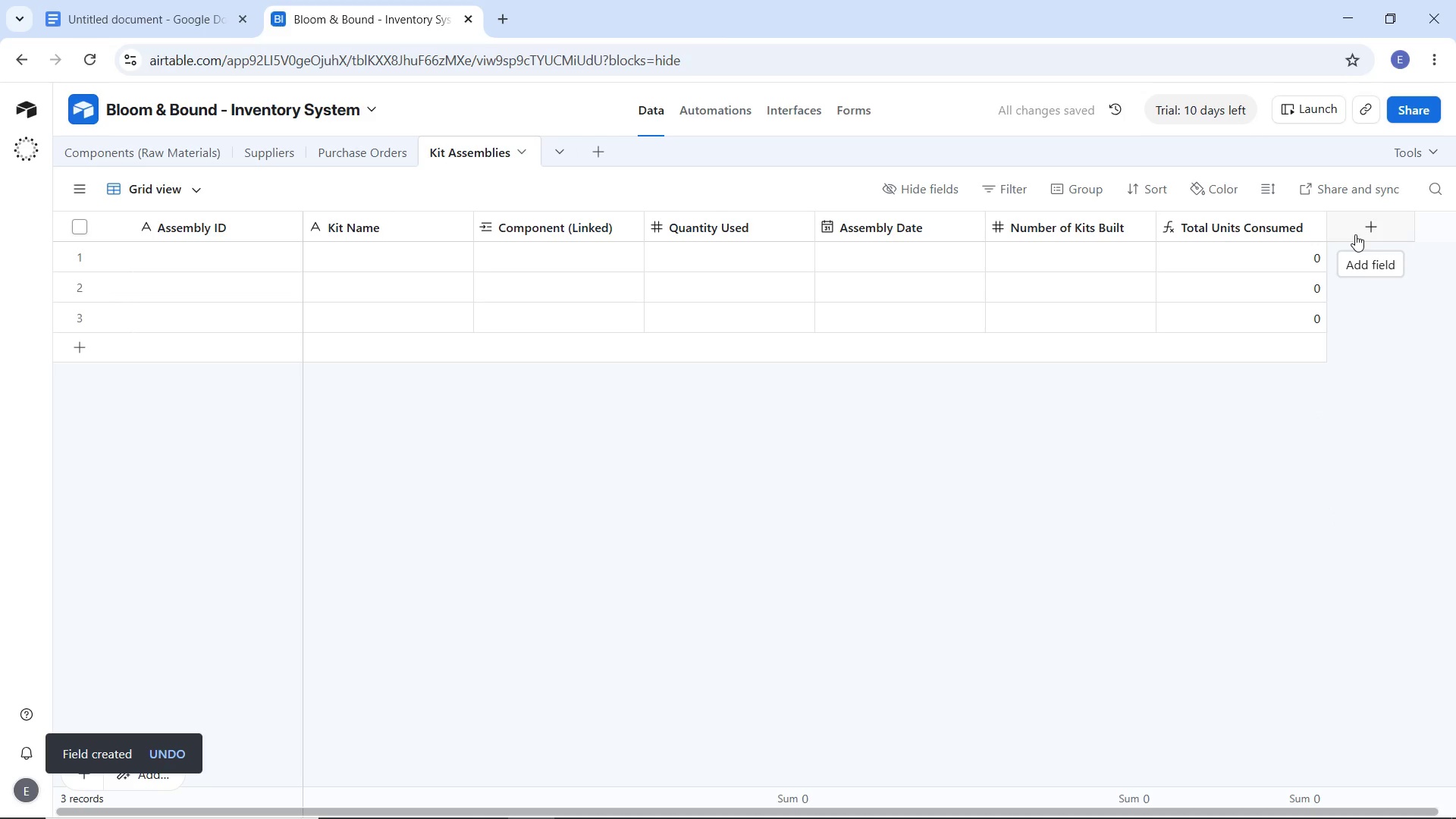 
left_click([1355, 234])
 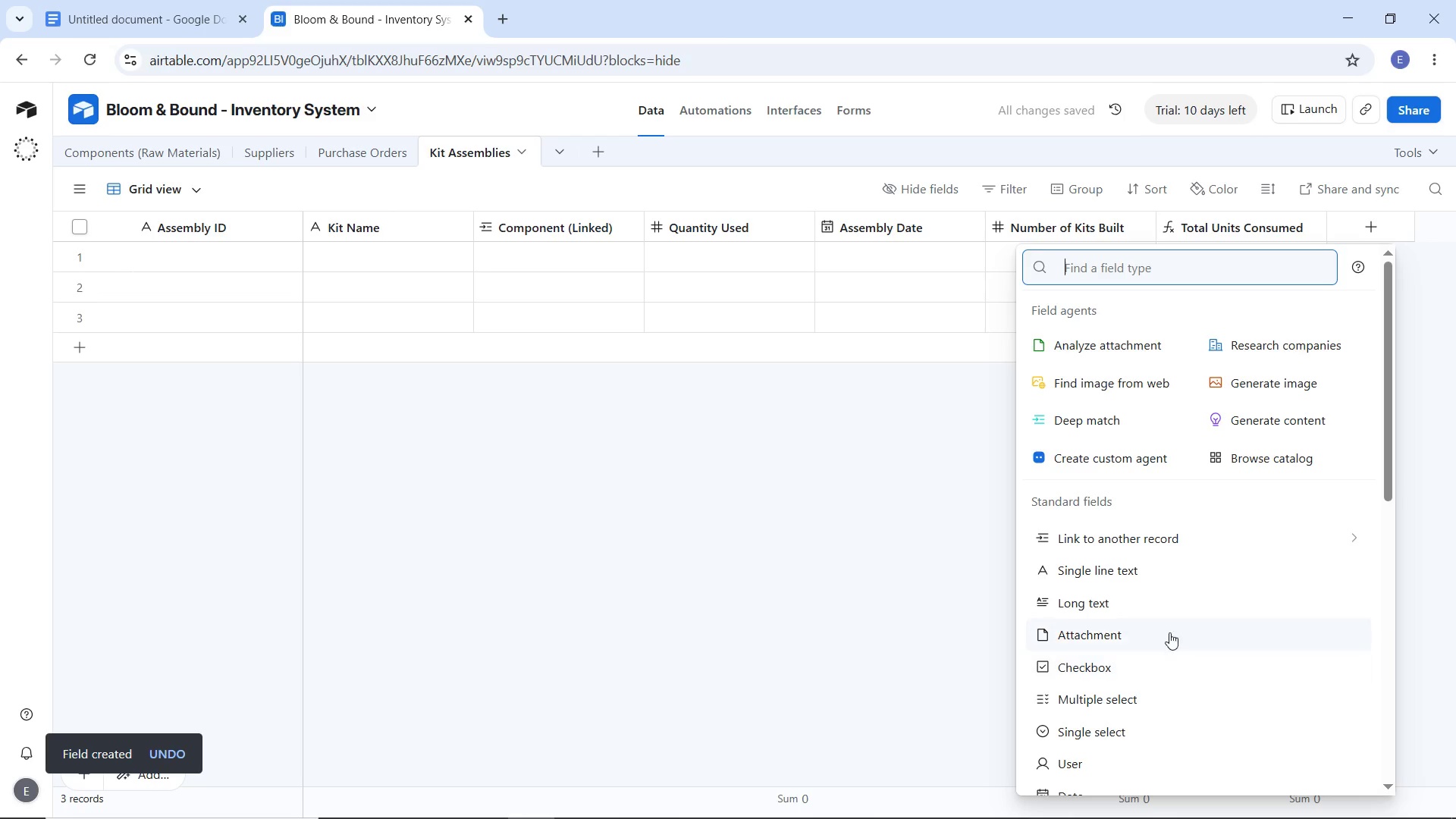 
left_click([1150, 607])
 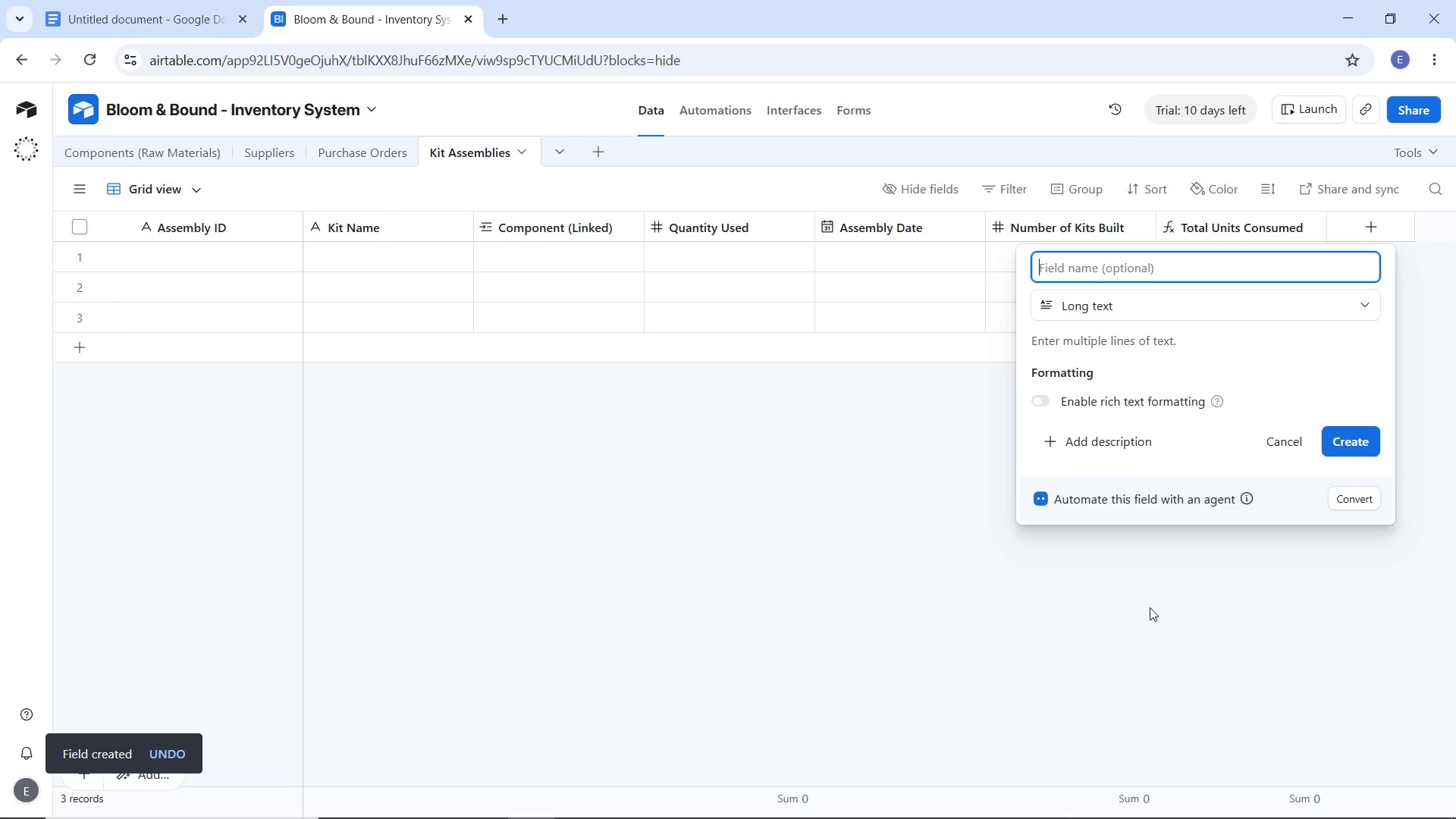 
type(Notes)
 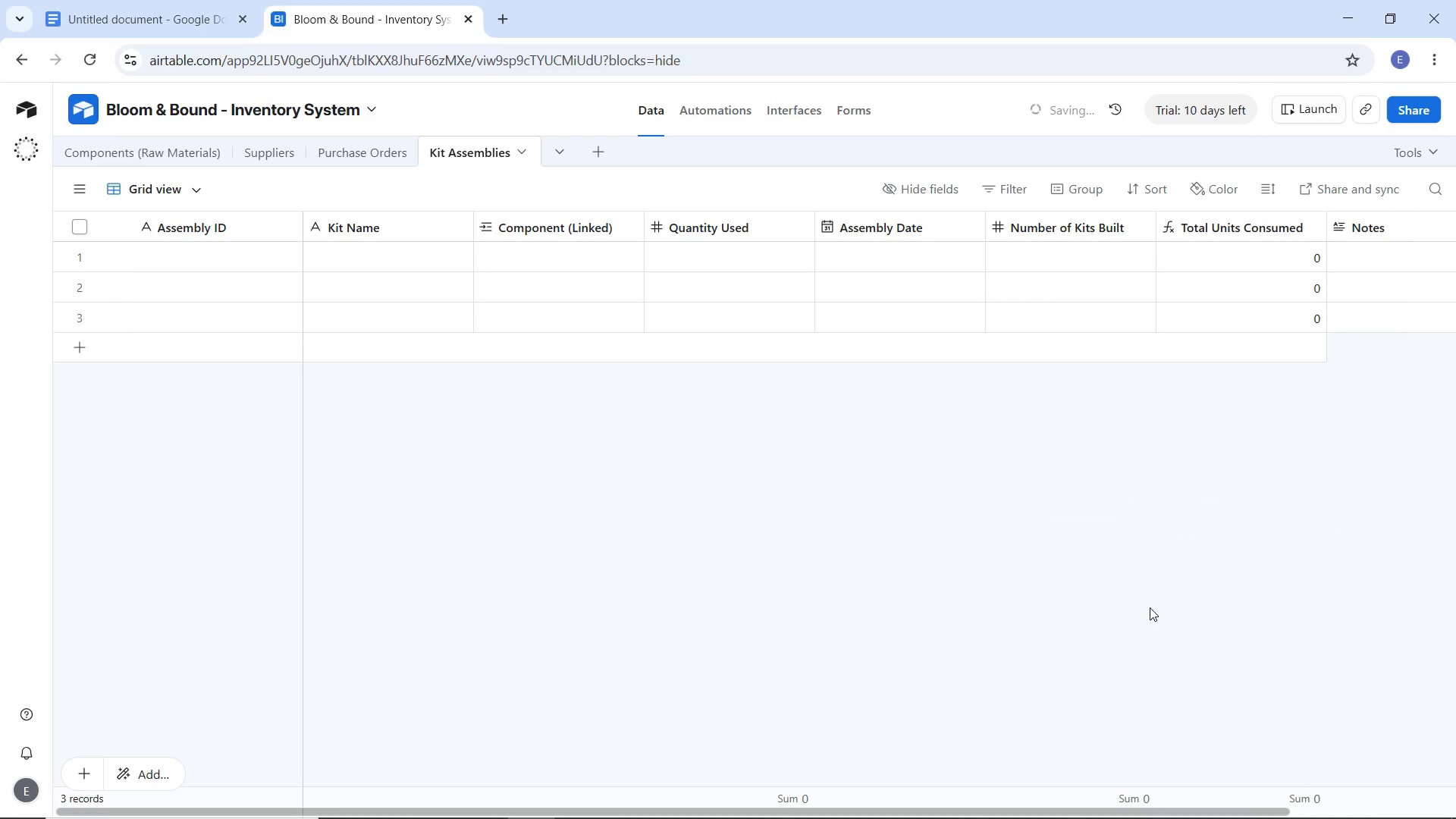 
key(Enter)
 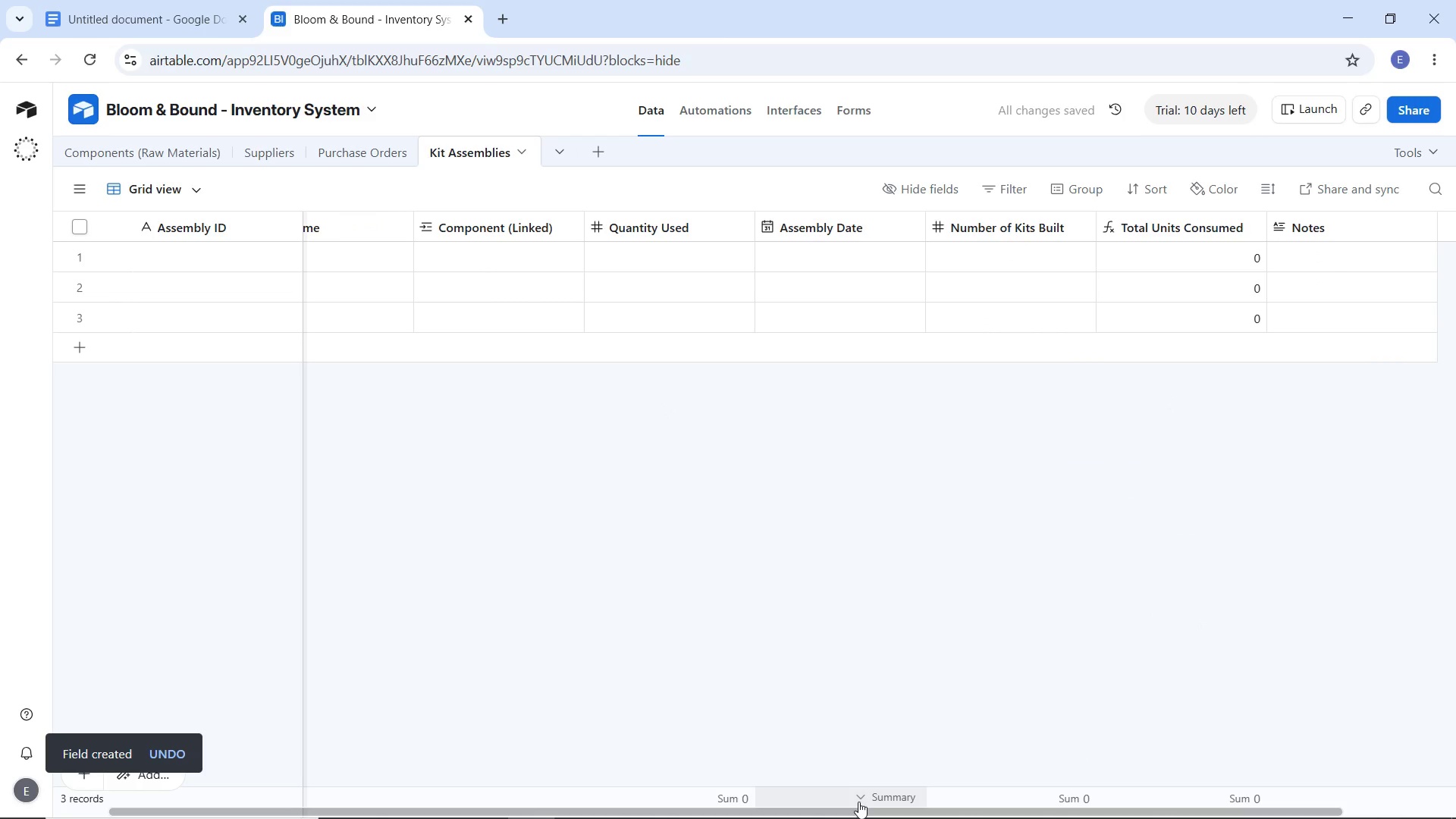 
left_click_drag(start_coordinate=[861, 807], to_coordinate=[571, 808])
 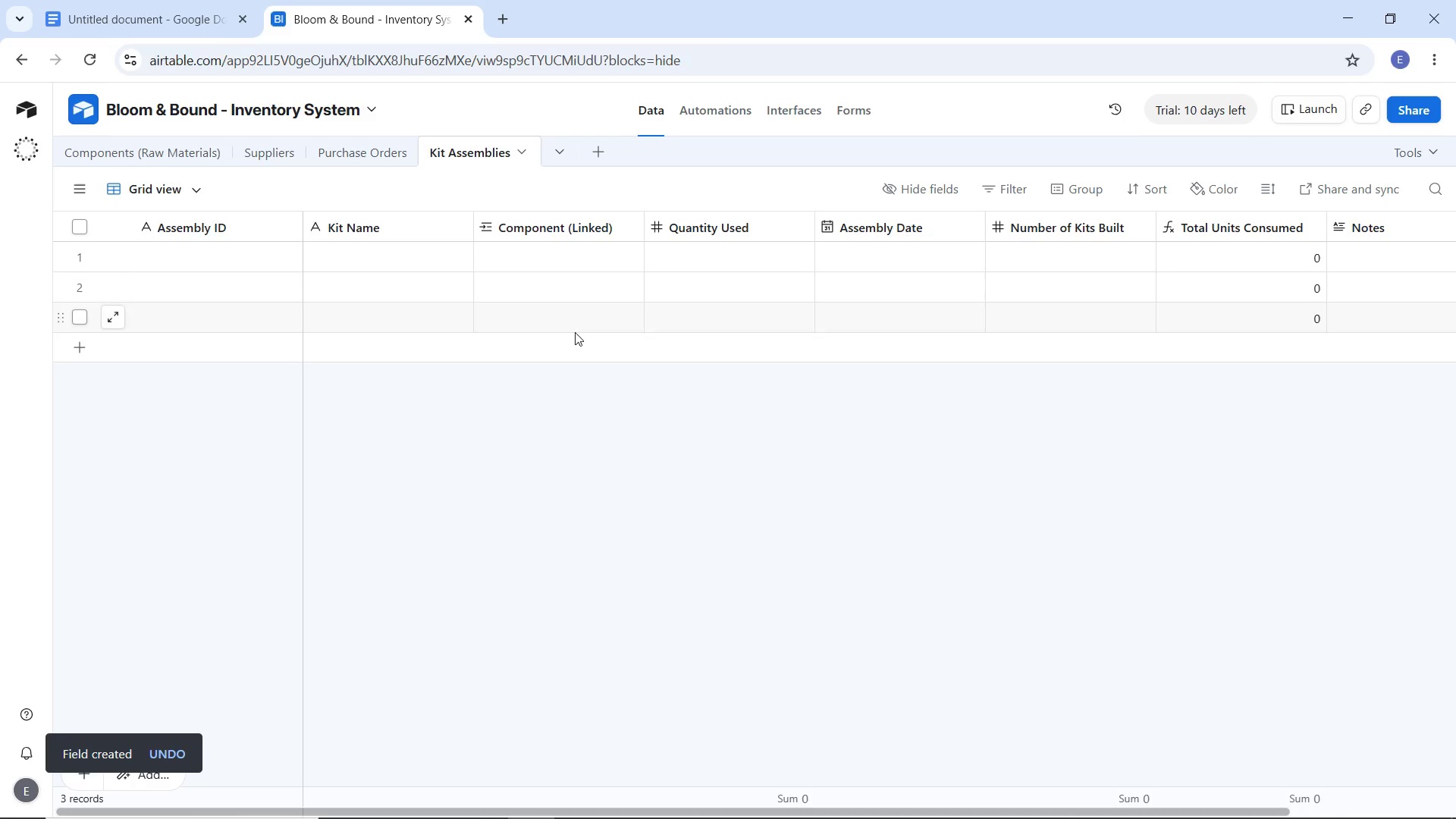 
wait(5.62)
 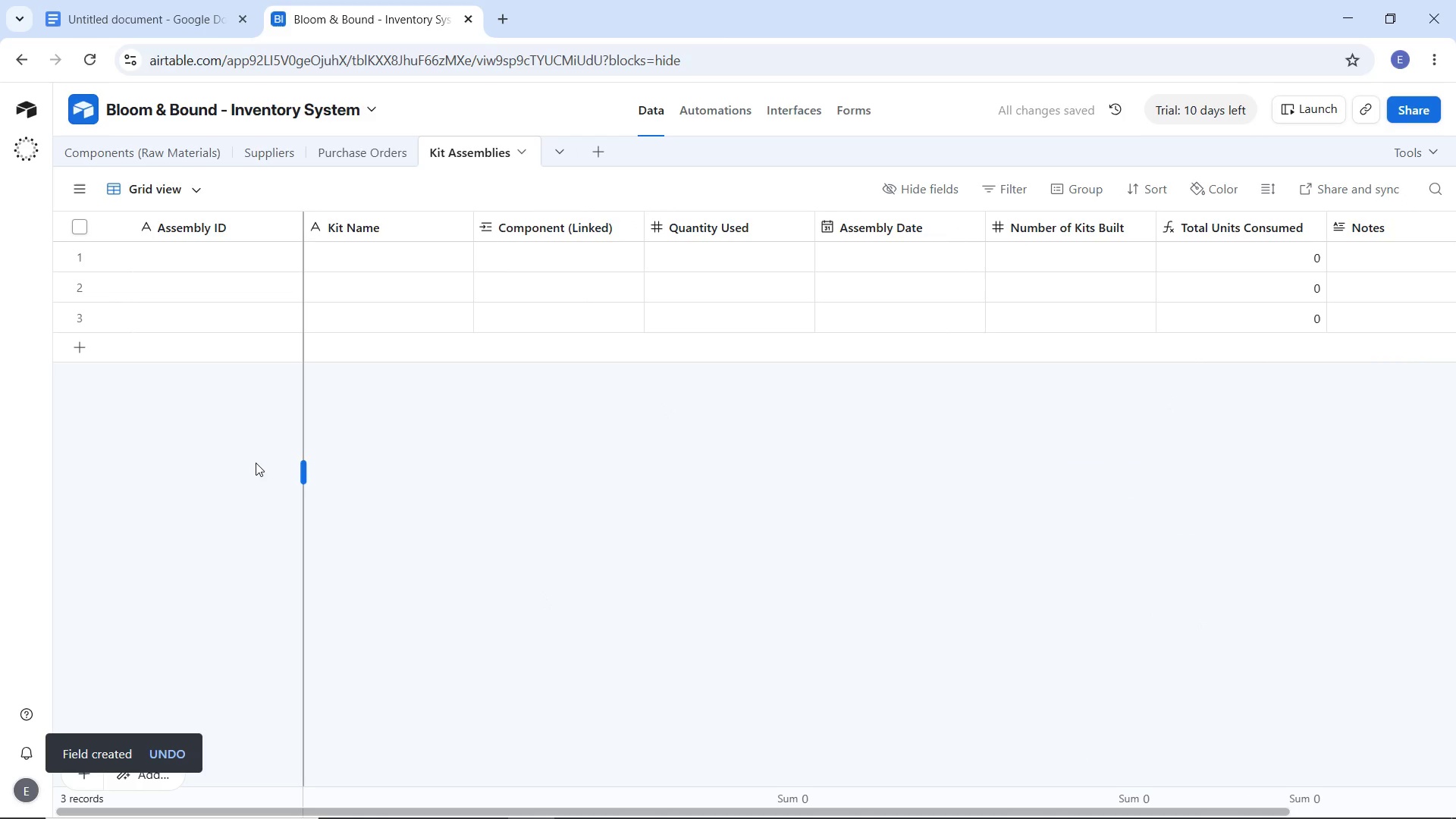 
left_click([184, 14])
 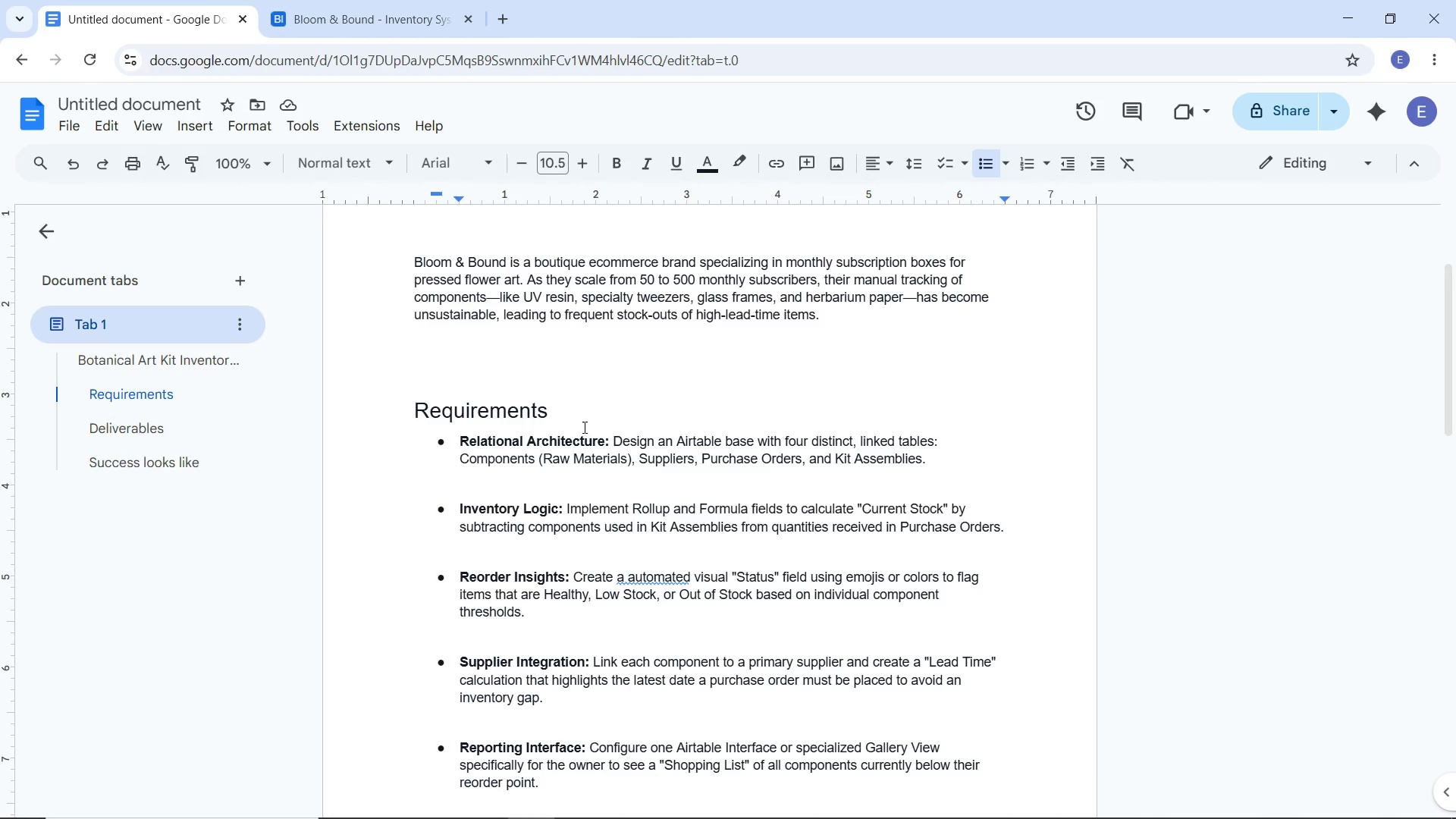 
scroll: coordinate [609, 459], scroll_direction: down, amount: 18.0
 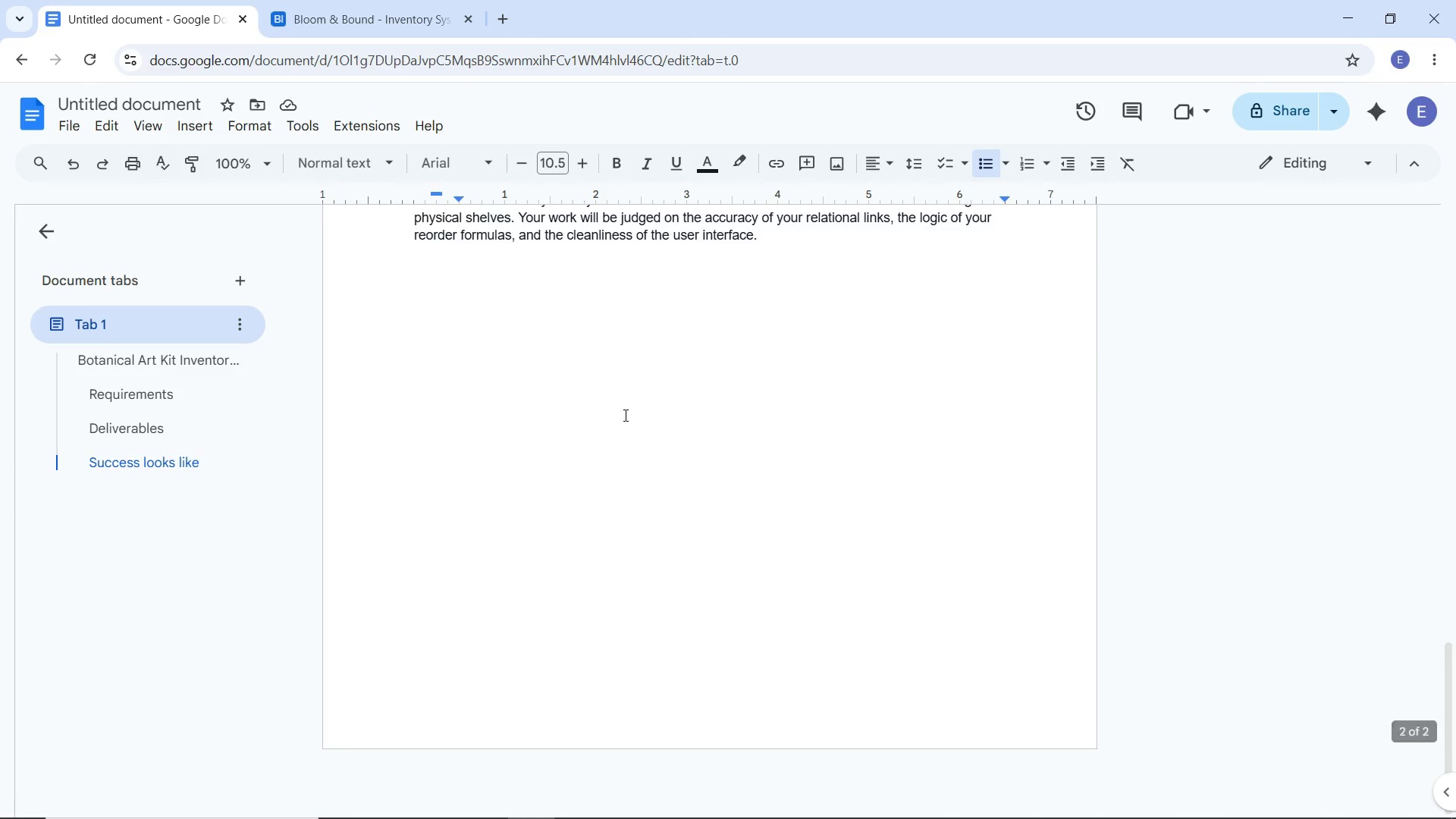 
left_click([598, 374])
 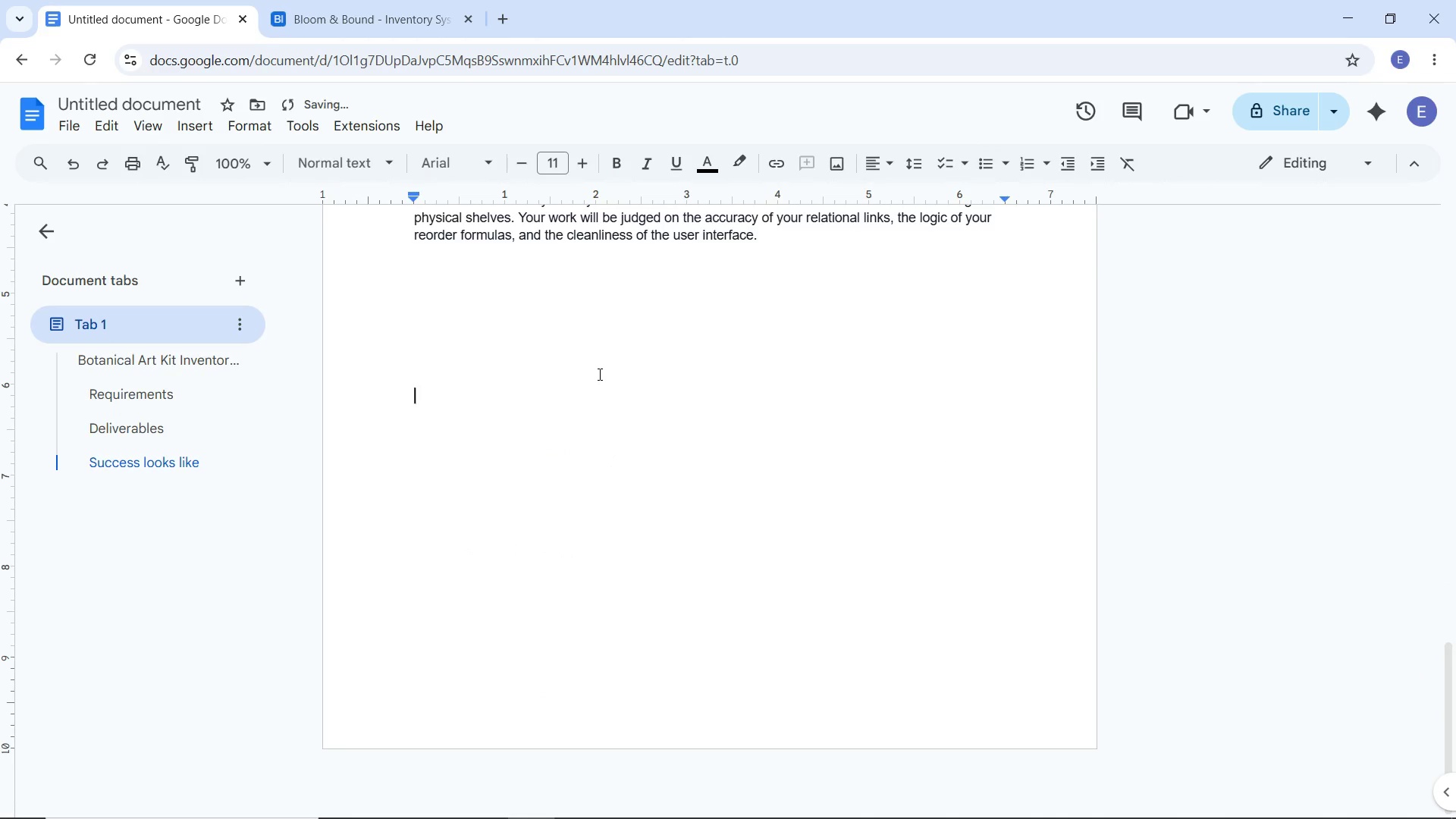 
scroll: coordinate [624, 415], scroll_direction: down, amount: 6.0
 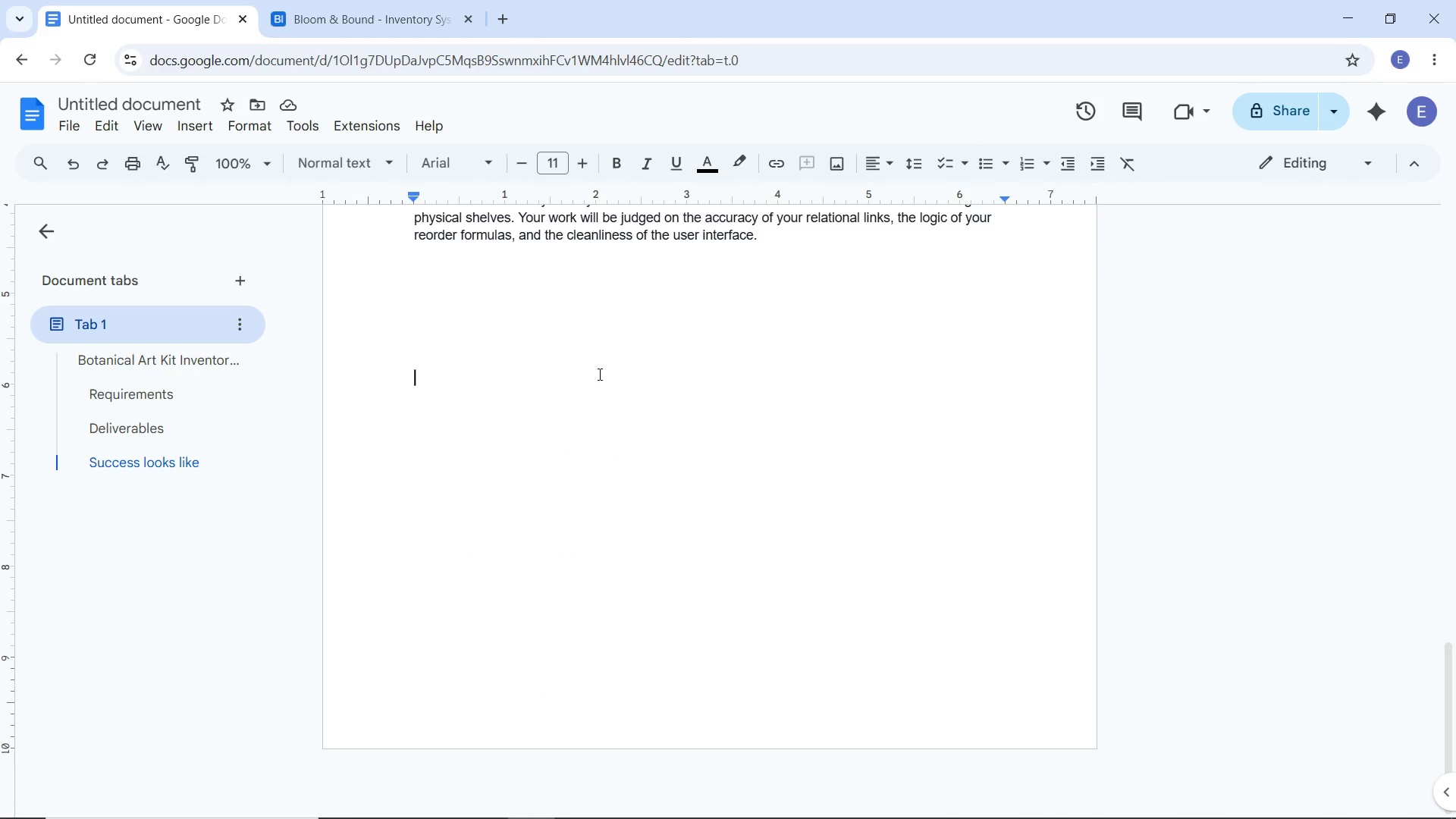 
key(Enter)
 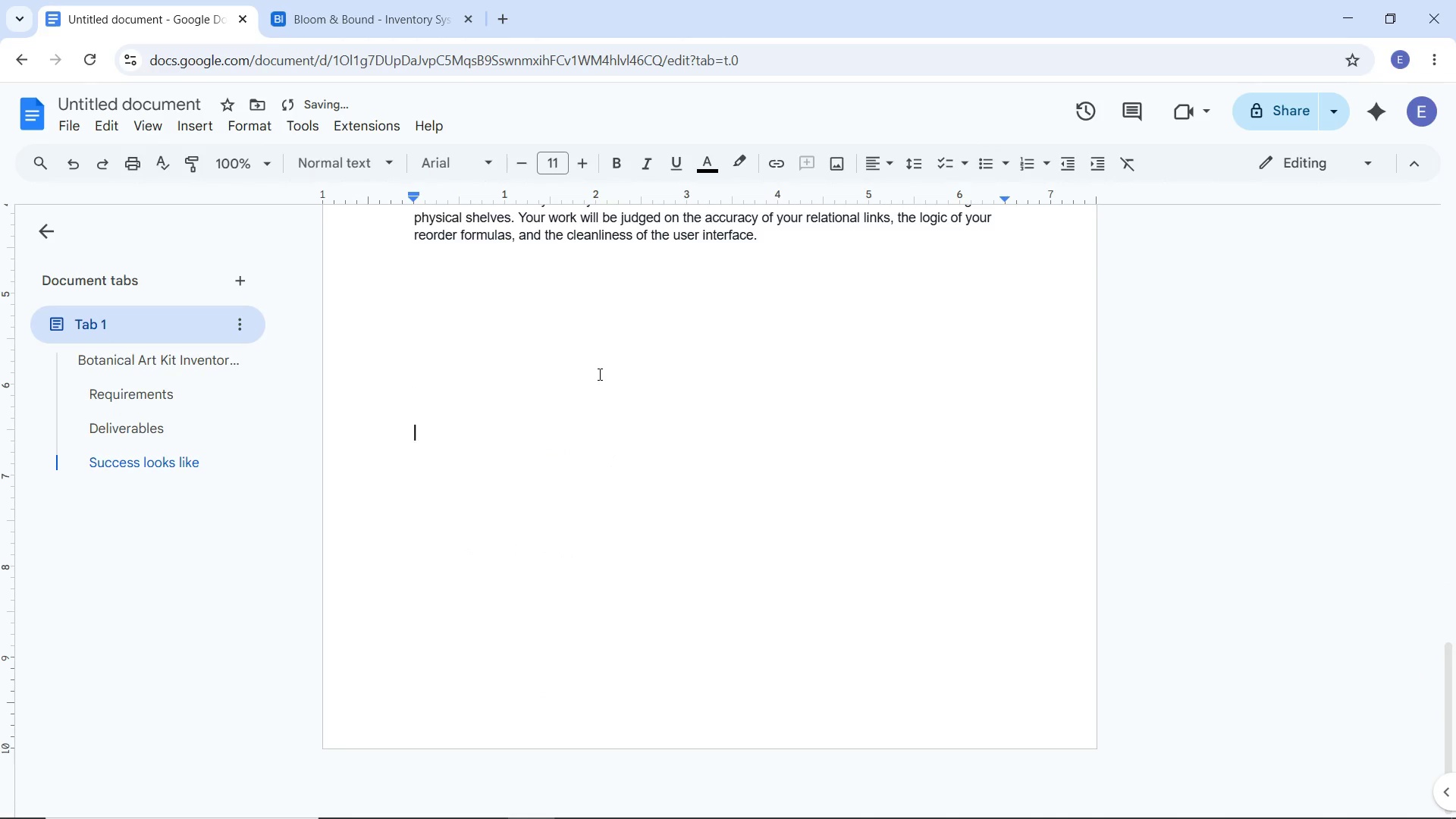 
key(Enter)
 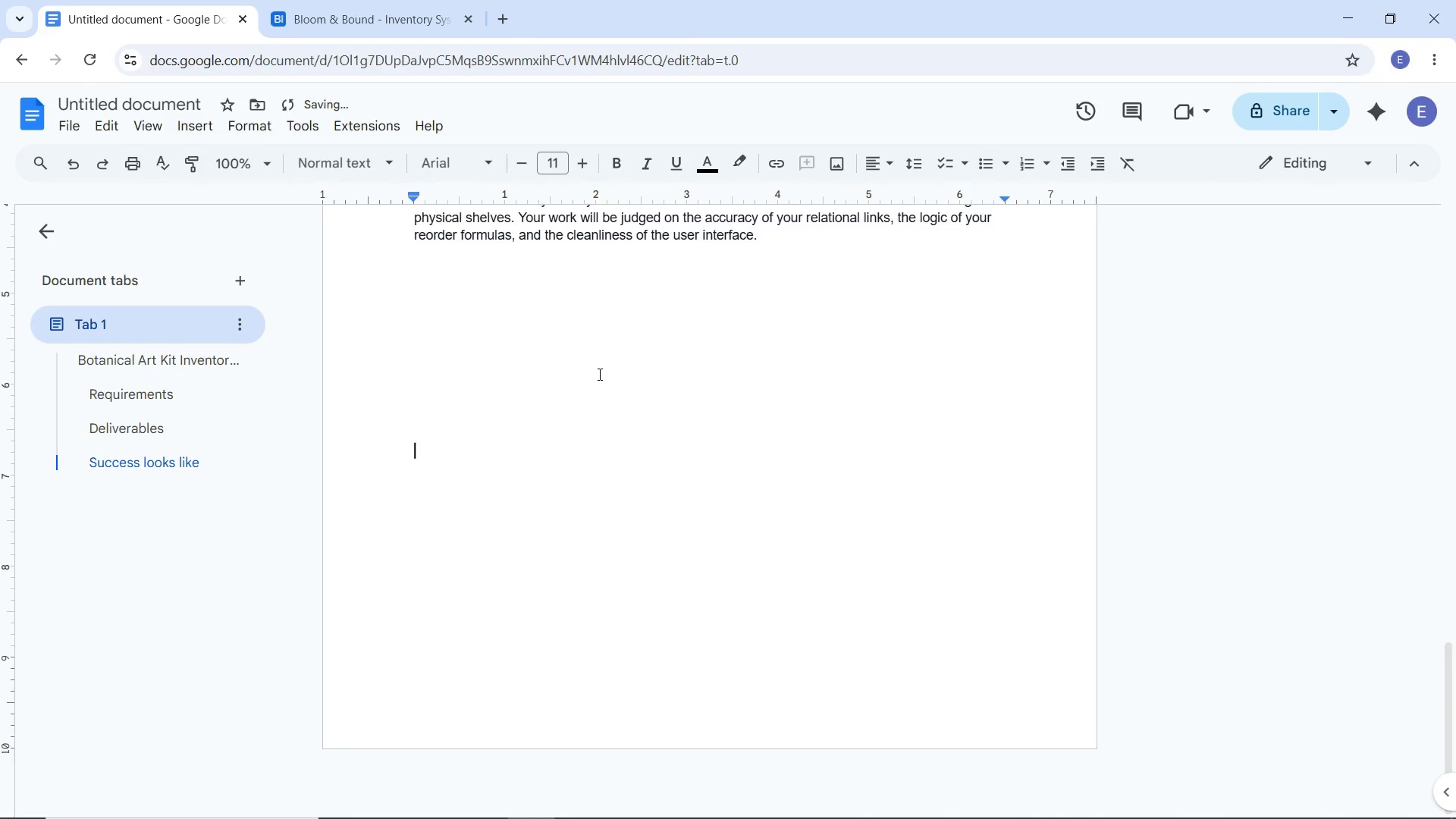 
key(Enter)
 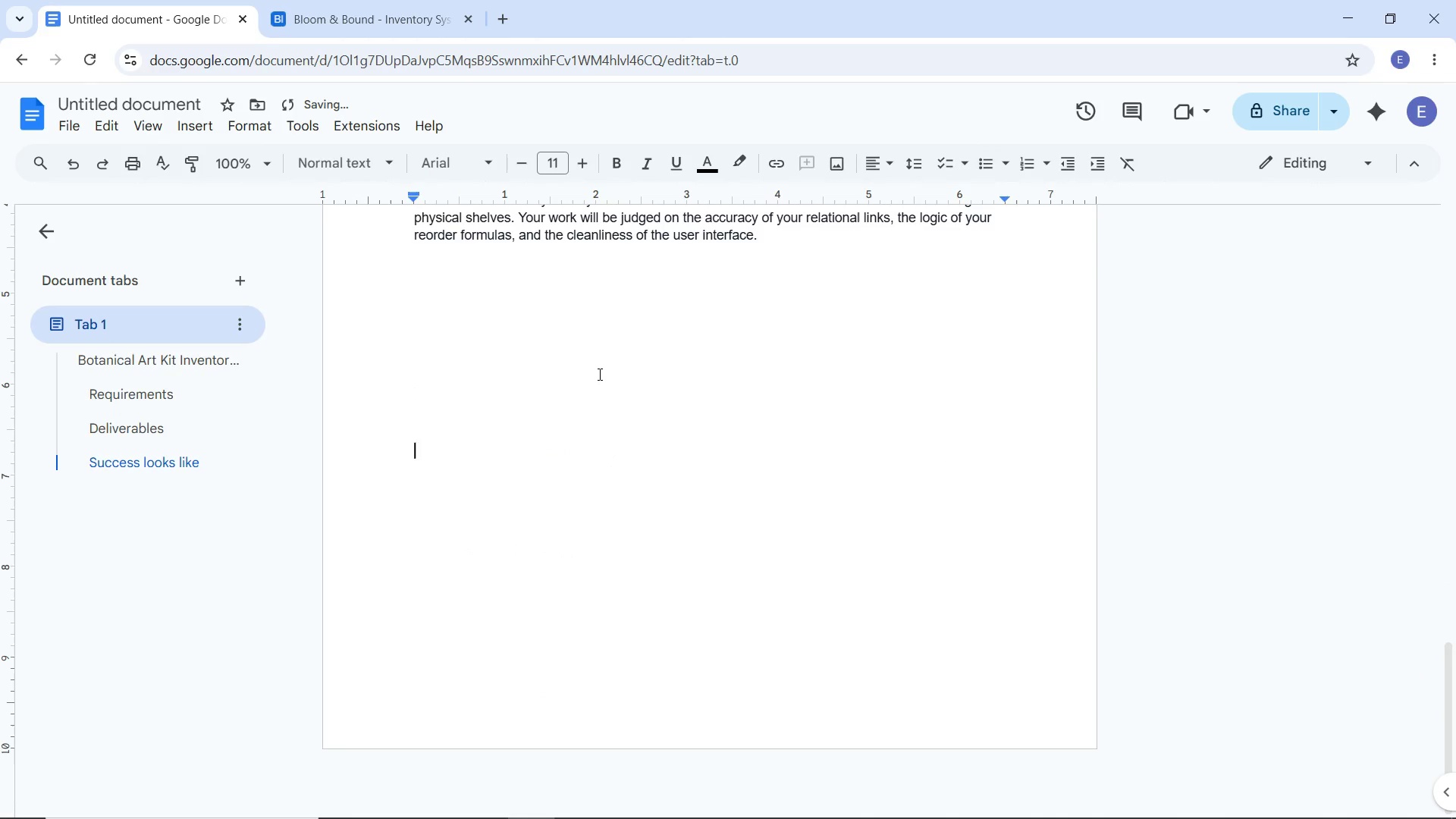 
key(Enter)
 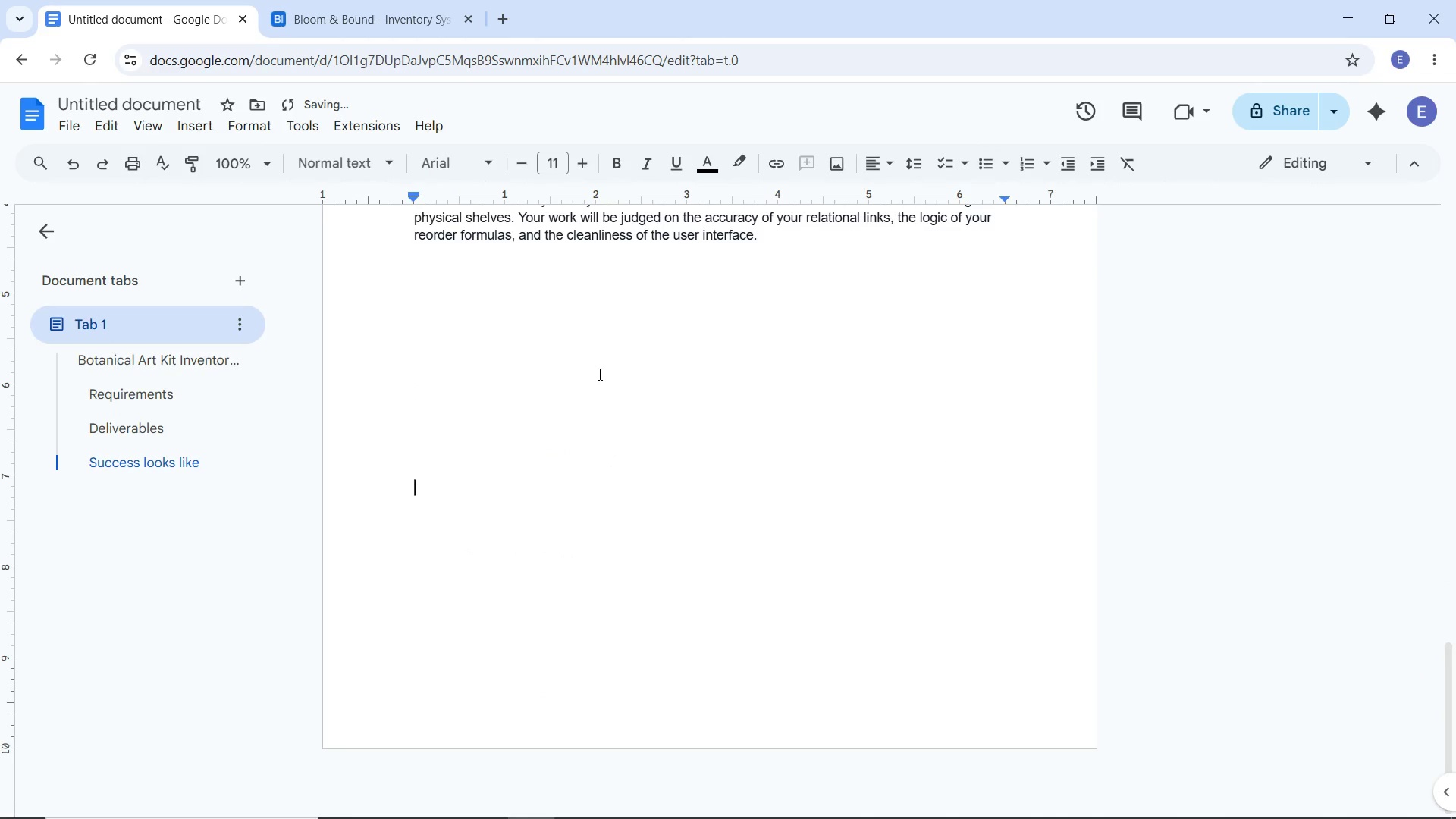 
key(Enter)
 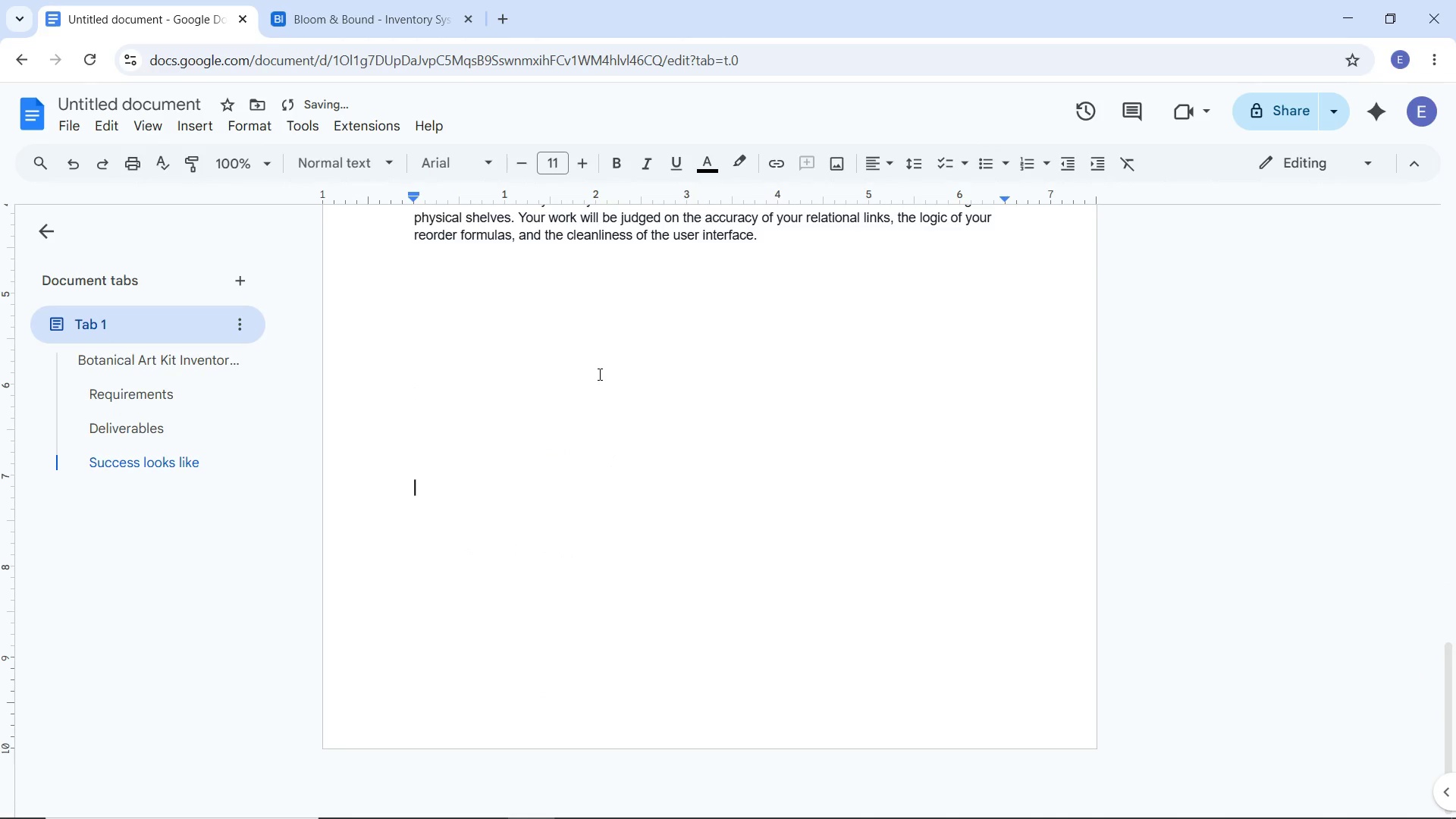 
hold_key(key=Enter, duration=1.02)
 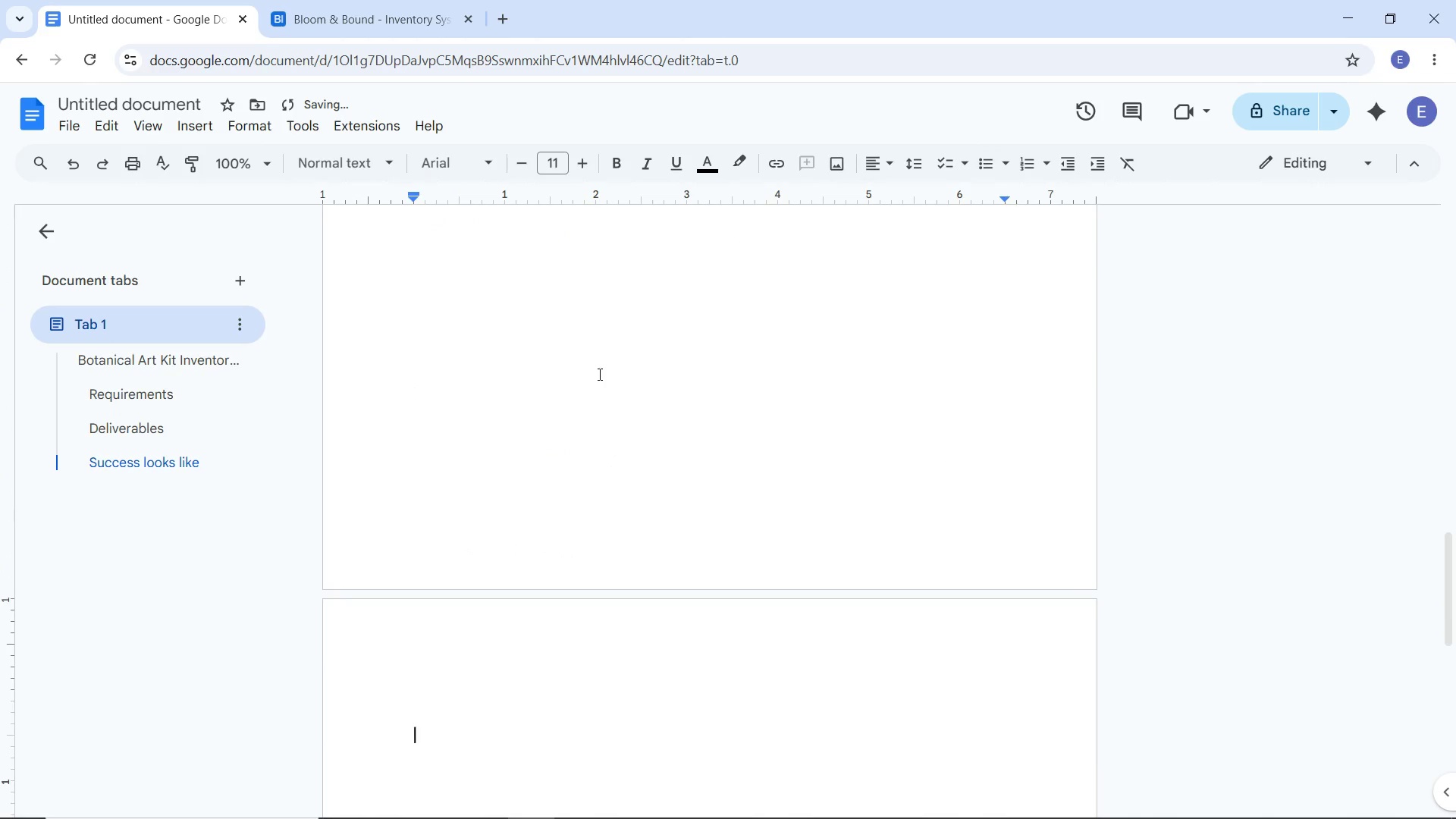 
key(Backspace)
 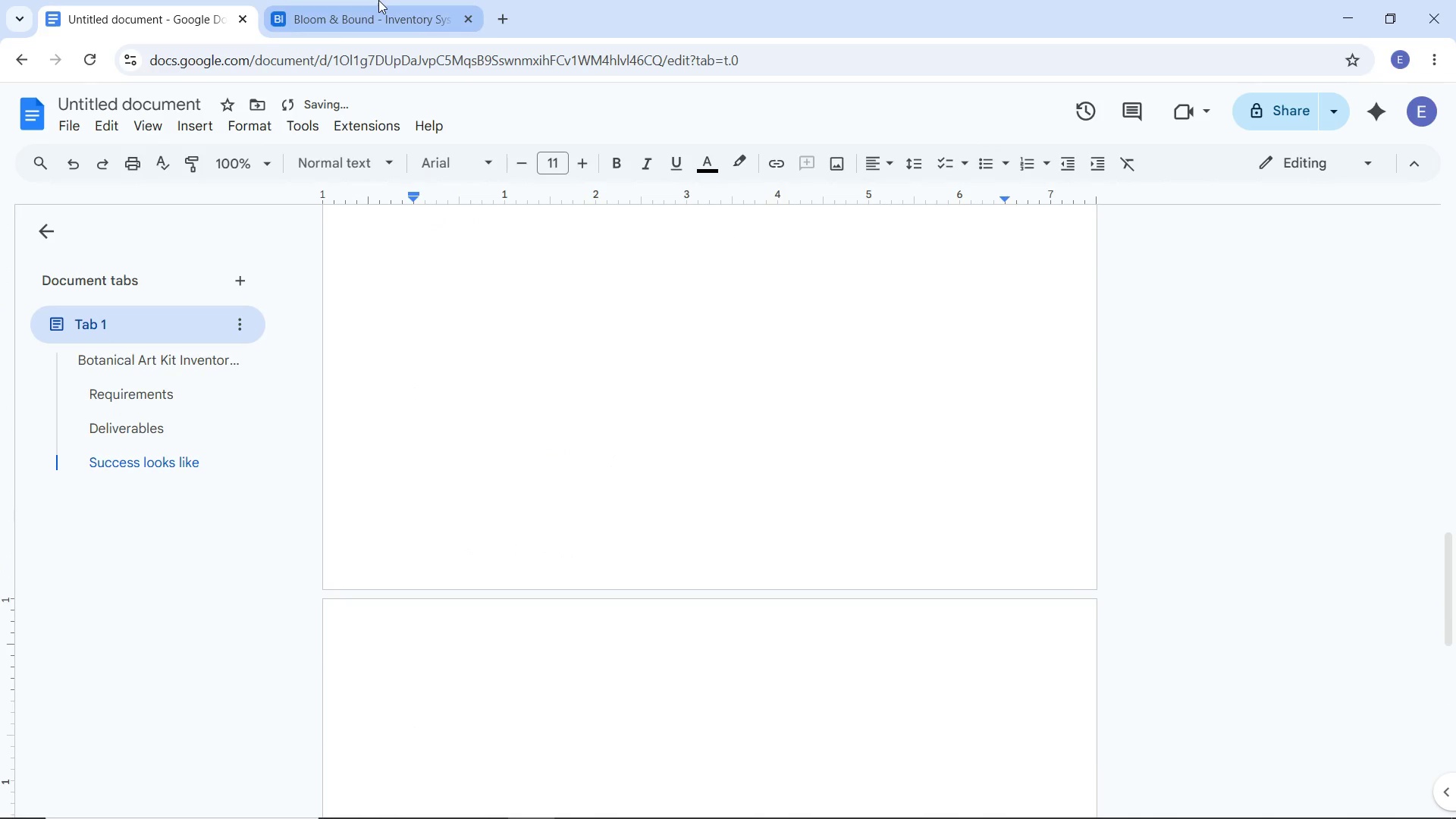 
left_click([378, 0])
 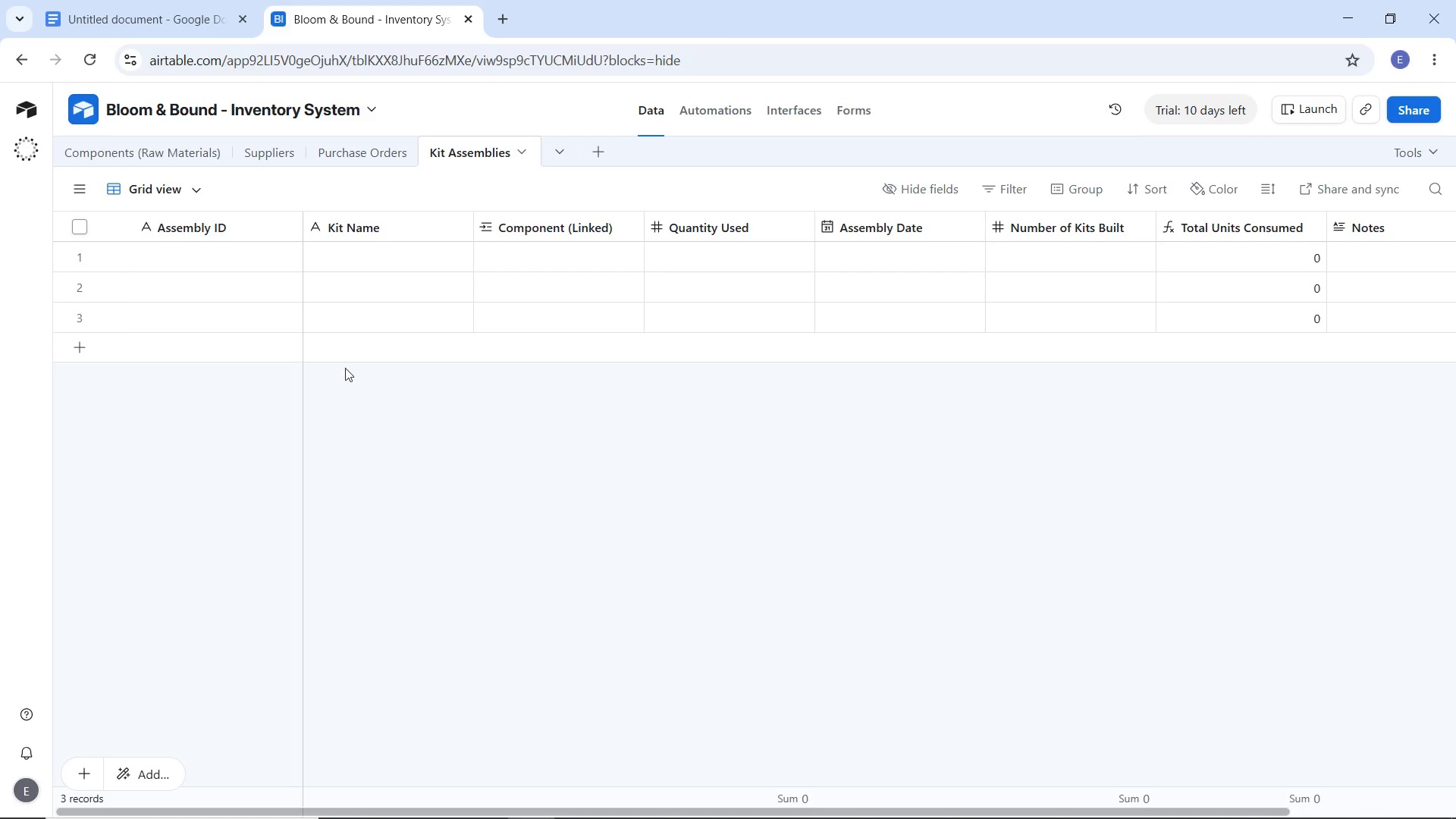 
left_click([246, 264])
 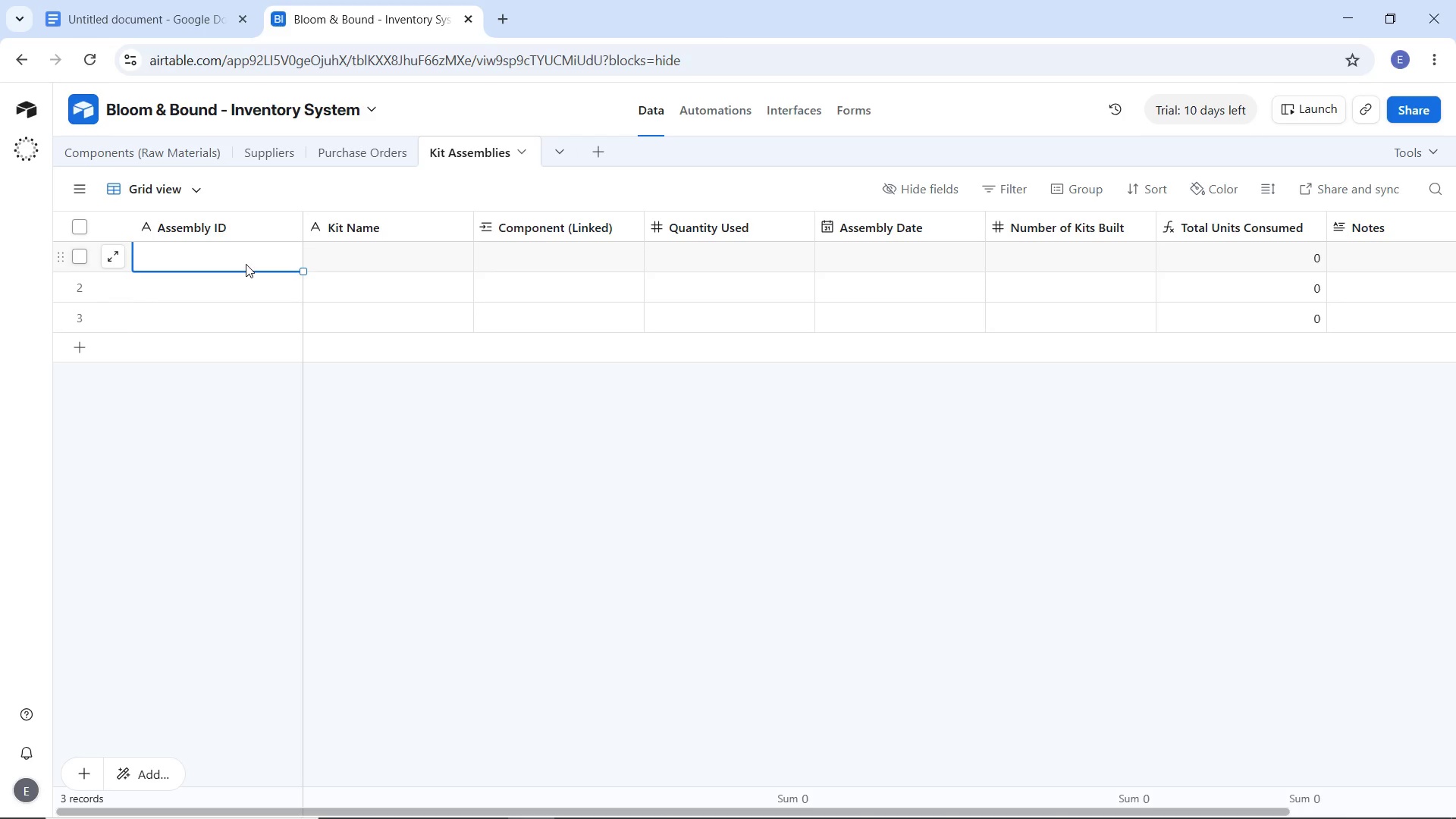 
type(PO-001)
key(Tab)
 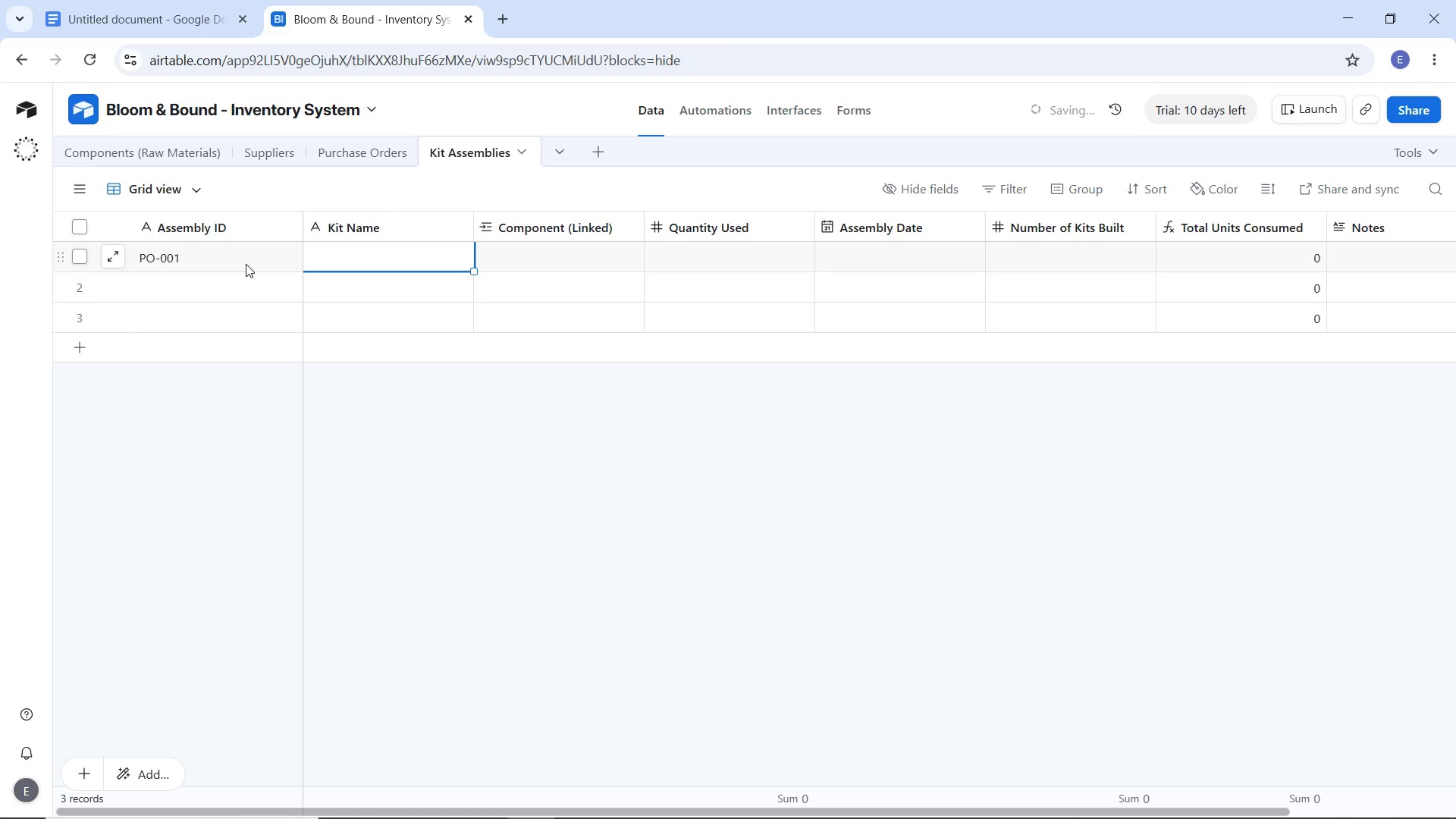 
hold_key(key=ShiftLeft, duration=0.61)
 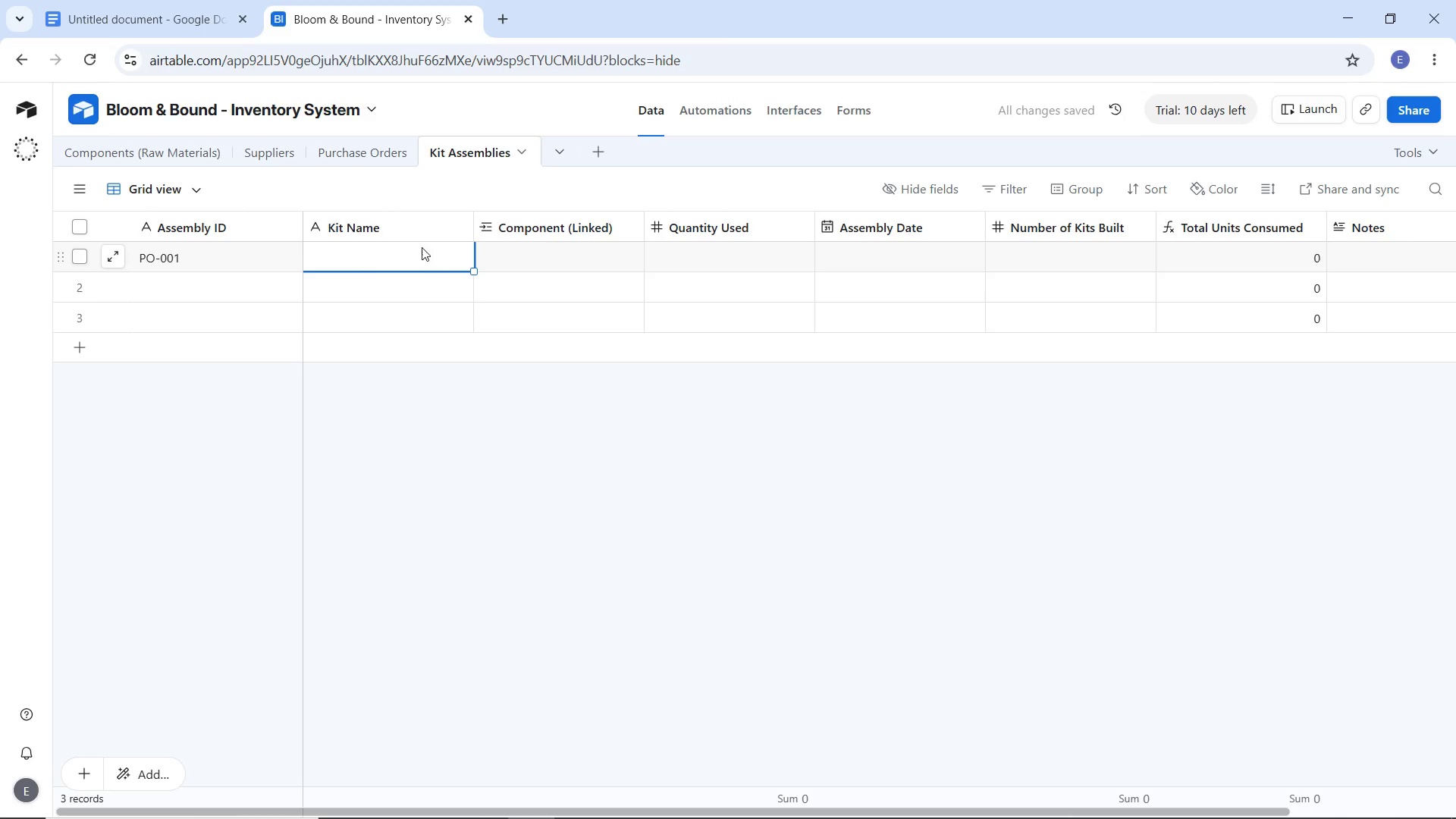 
double_click([413, 255])
 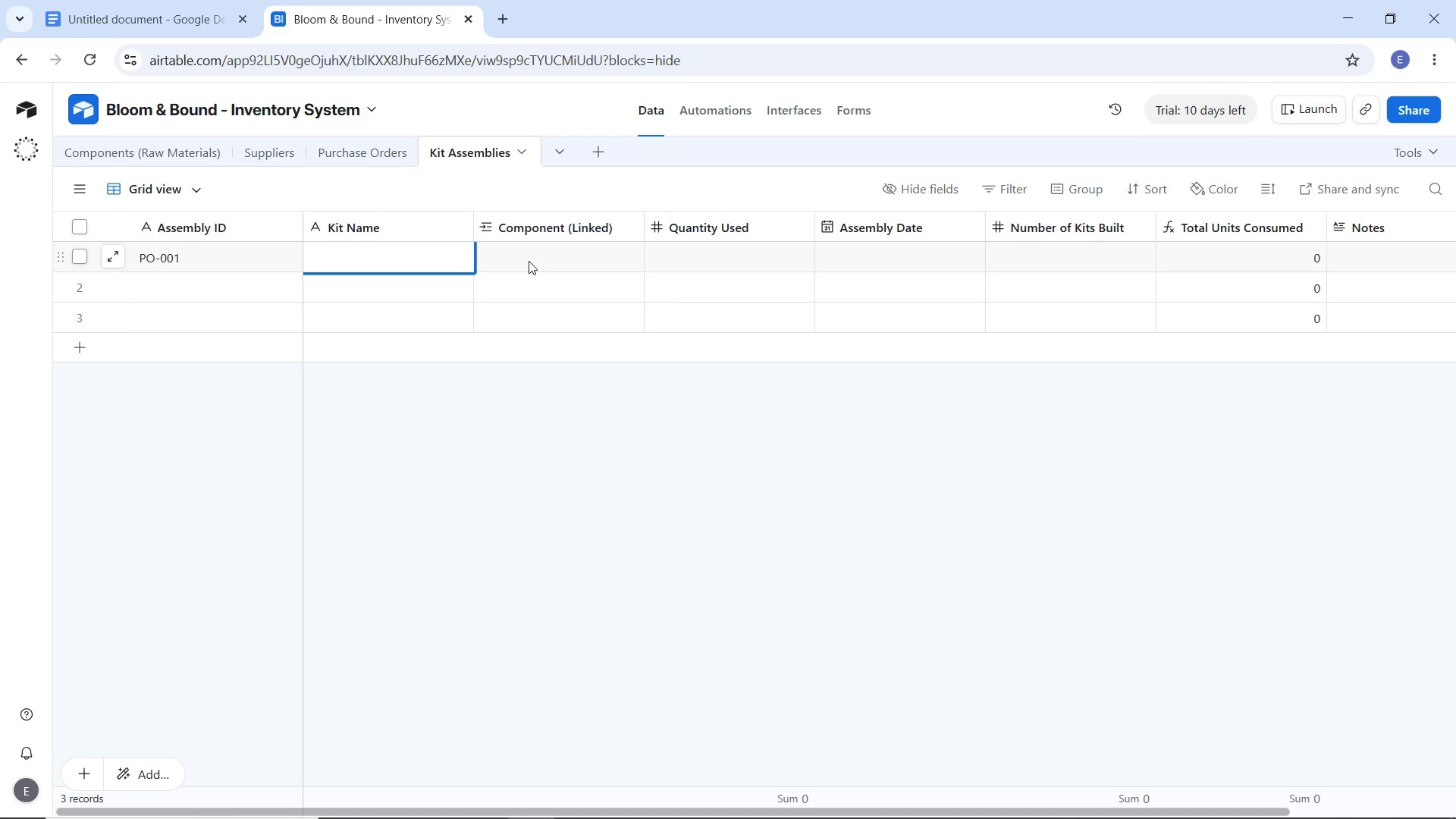 
wait(15.28)
 